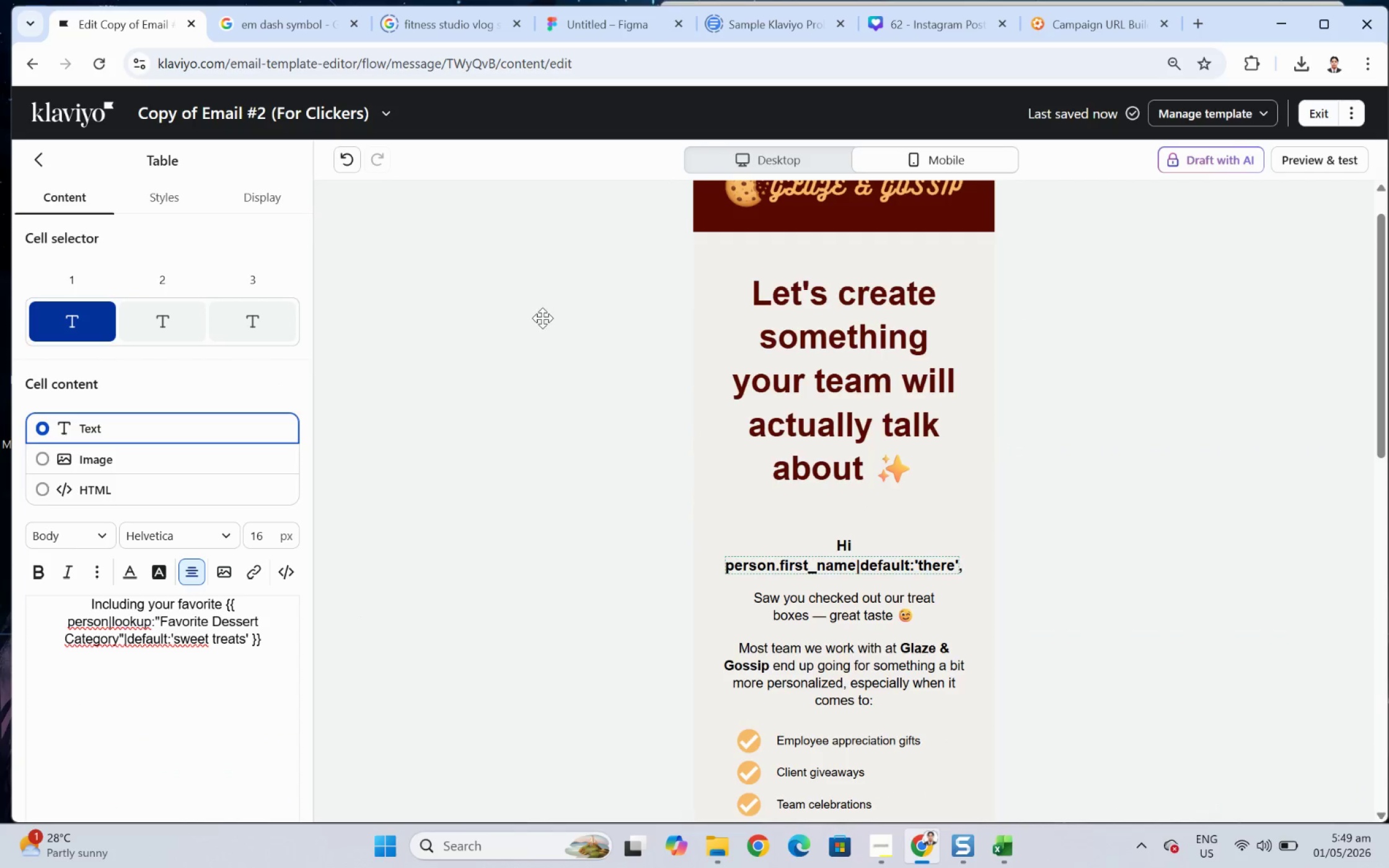 
scroll: coordinate [542, 318], scroll_direction: down, amount: 2.0
 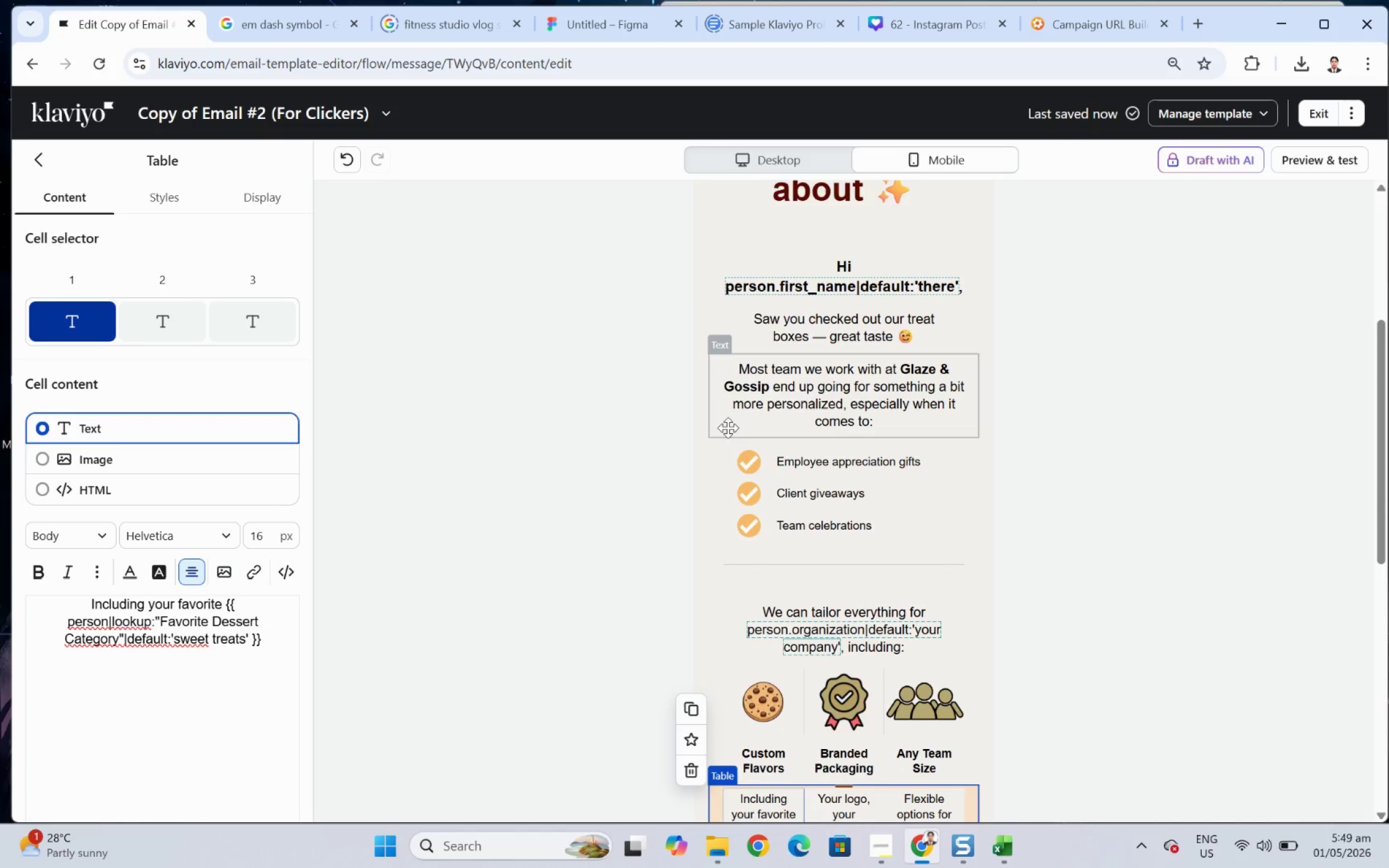 
mouse_move([741, 462])
 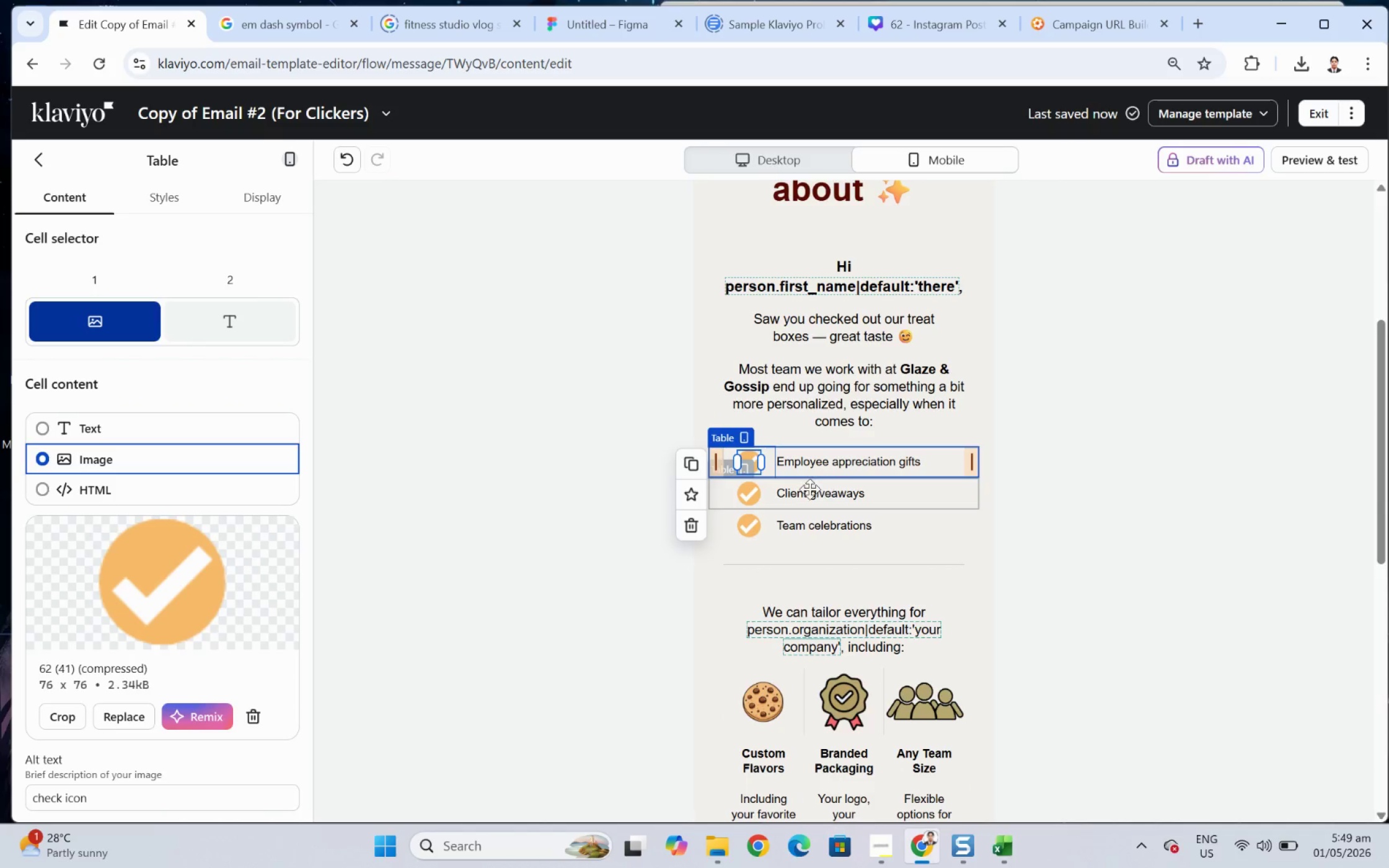 
left_click([805, 489])
 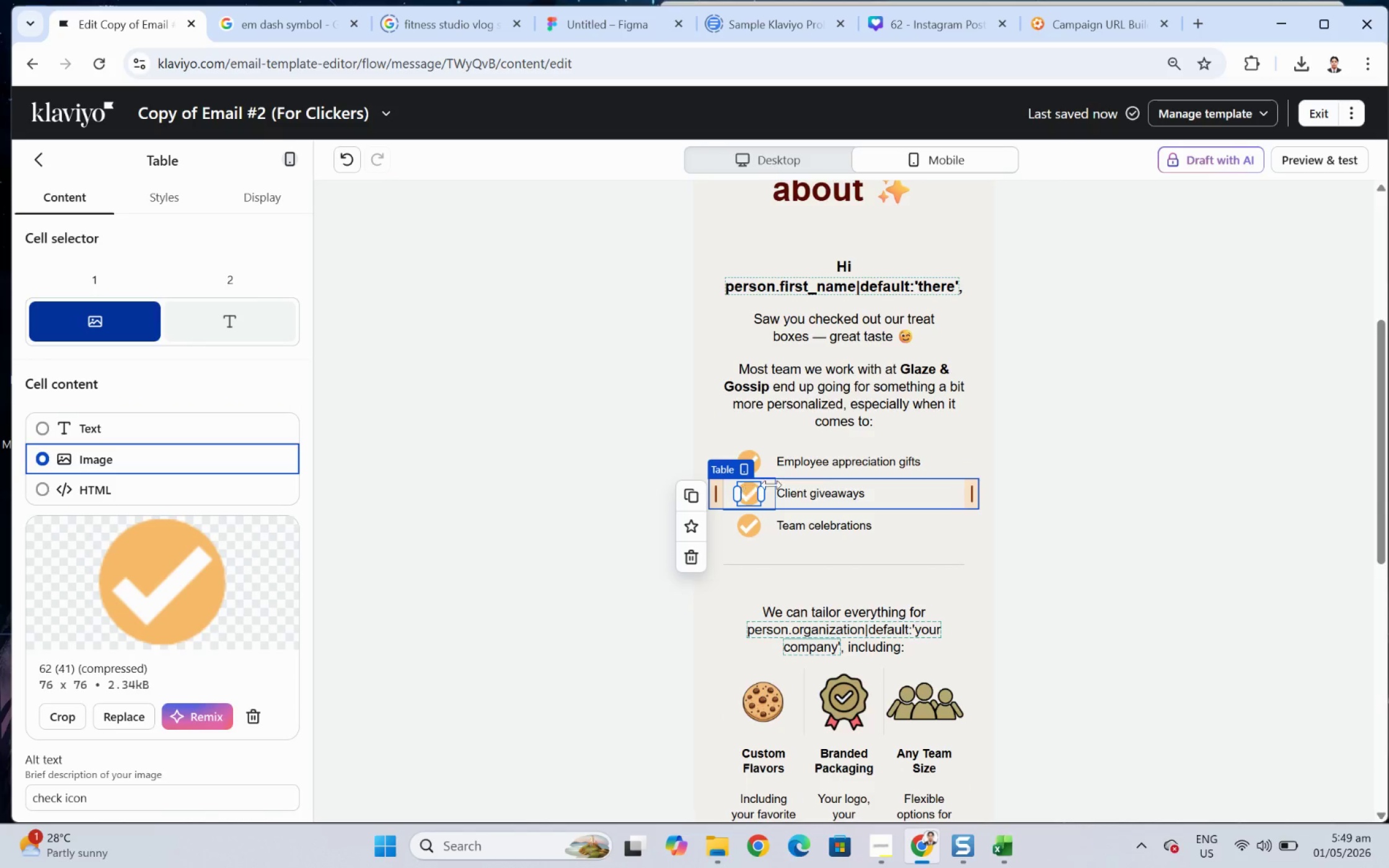 
left_click([898, 461])
 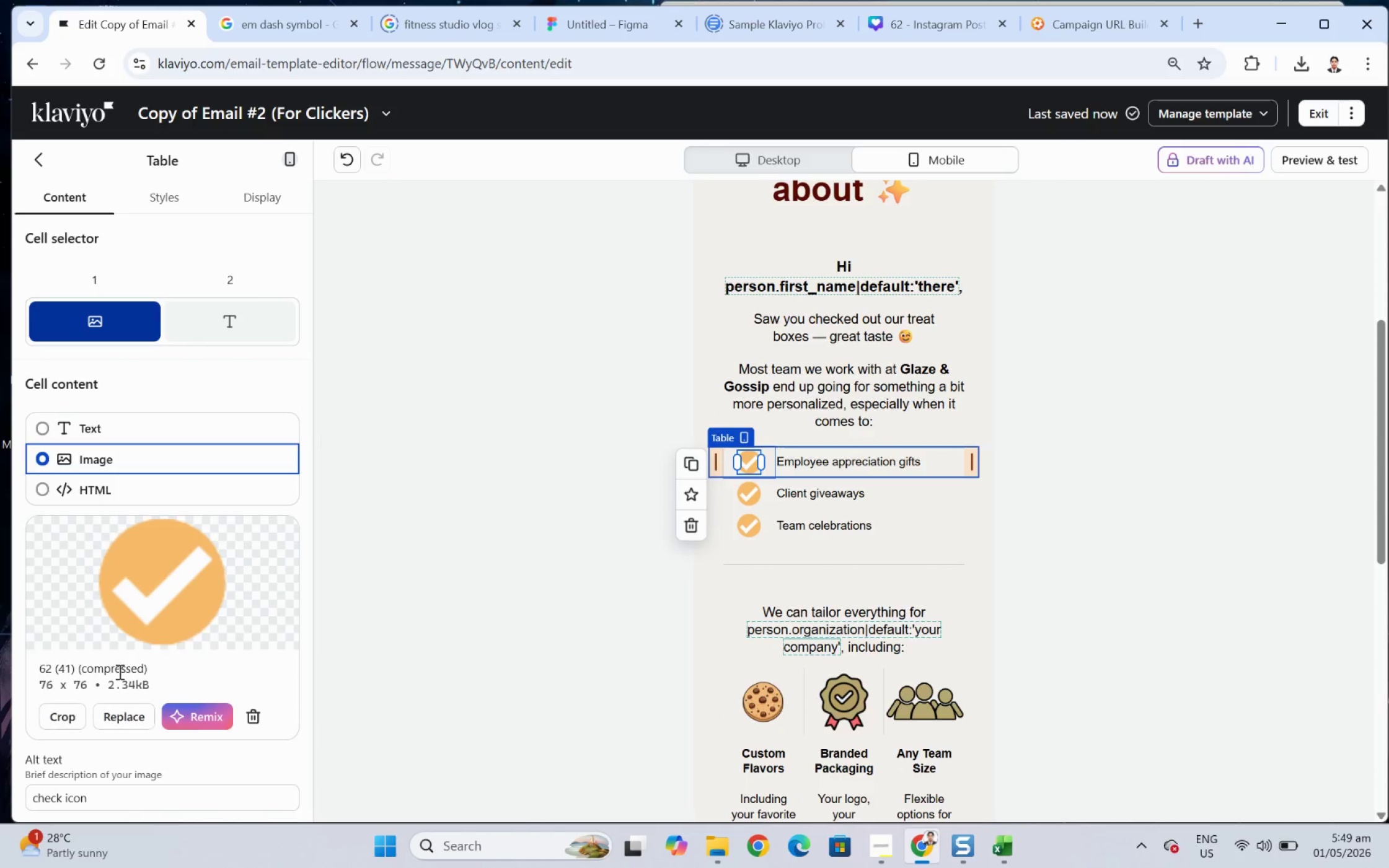 
scroll: coordinate [99, 674], scroll_direction: down, amount: 4.0
 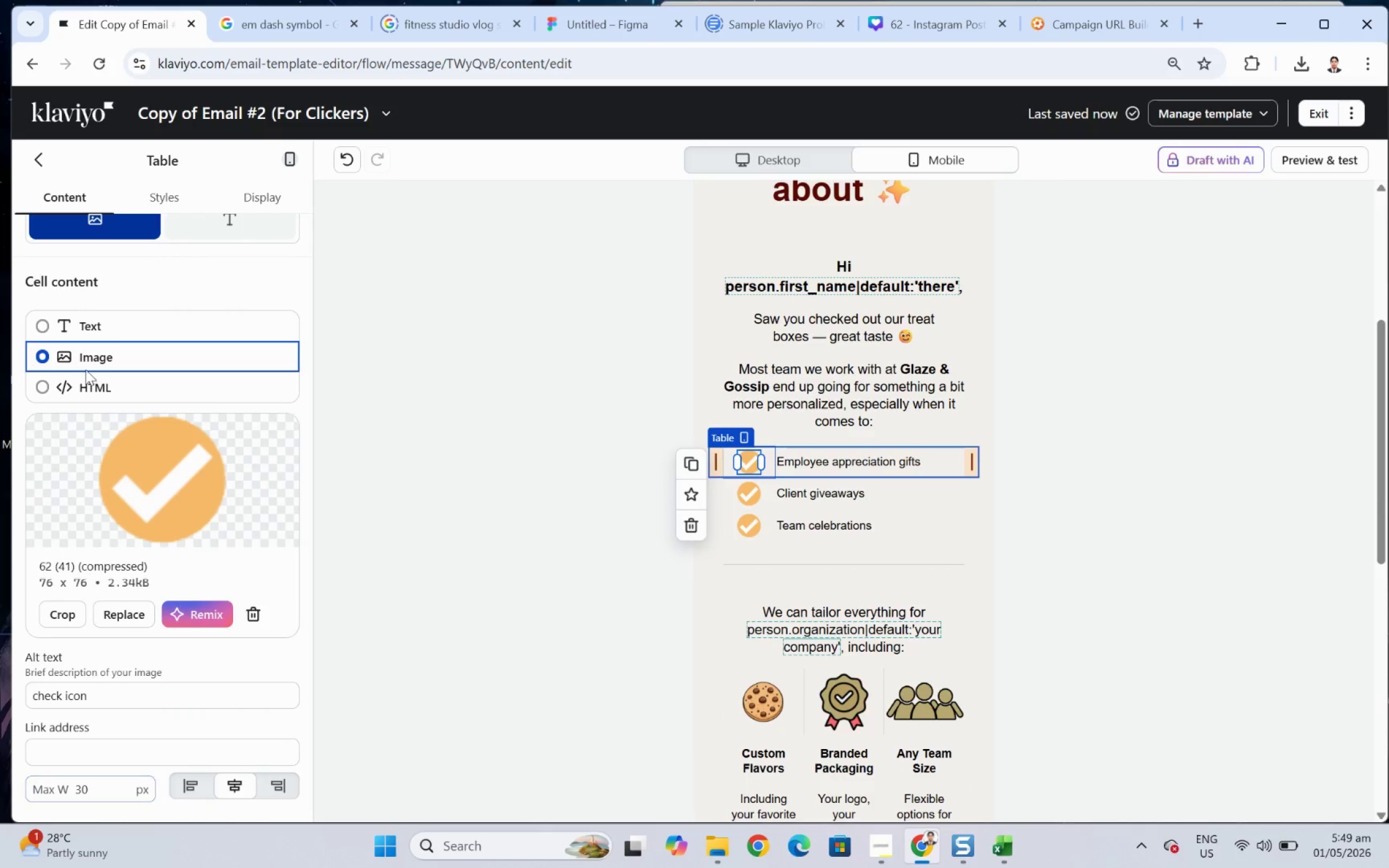 
scroll: coordinate [205, 331], scroll_direction: up, amount: 4.0
 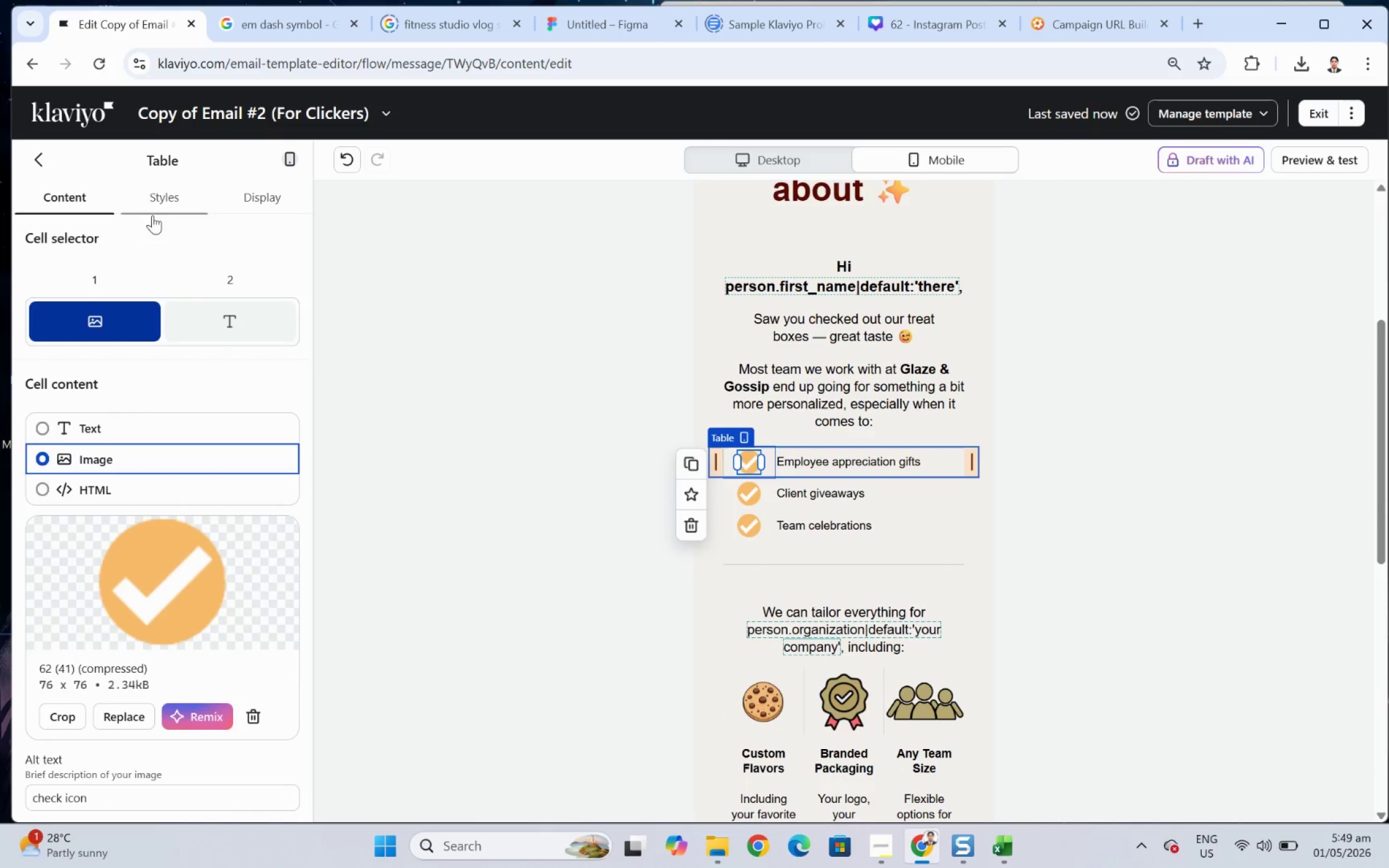 
scroll: coordinate [136, 626], scroll_direction: down, amount: 10.0
 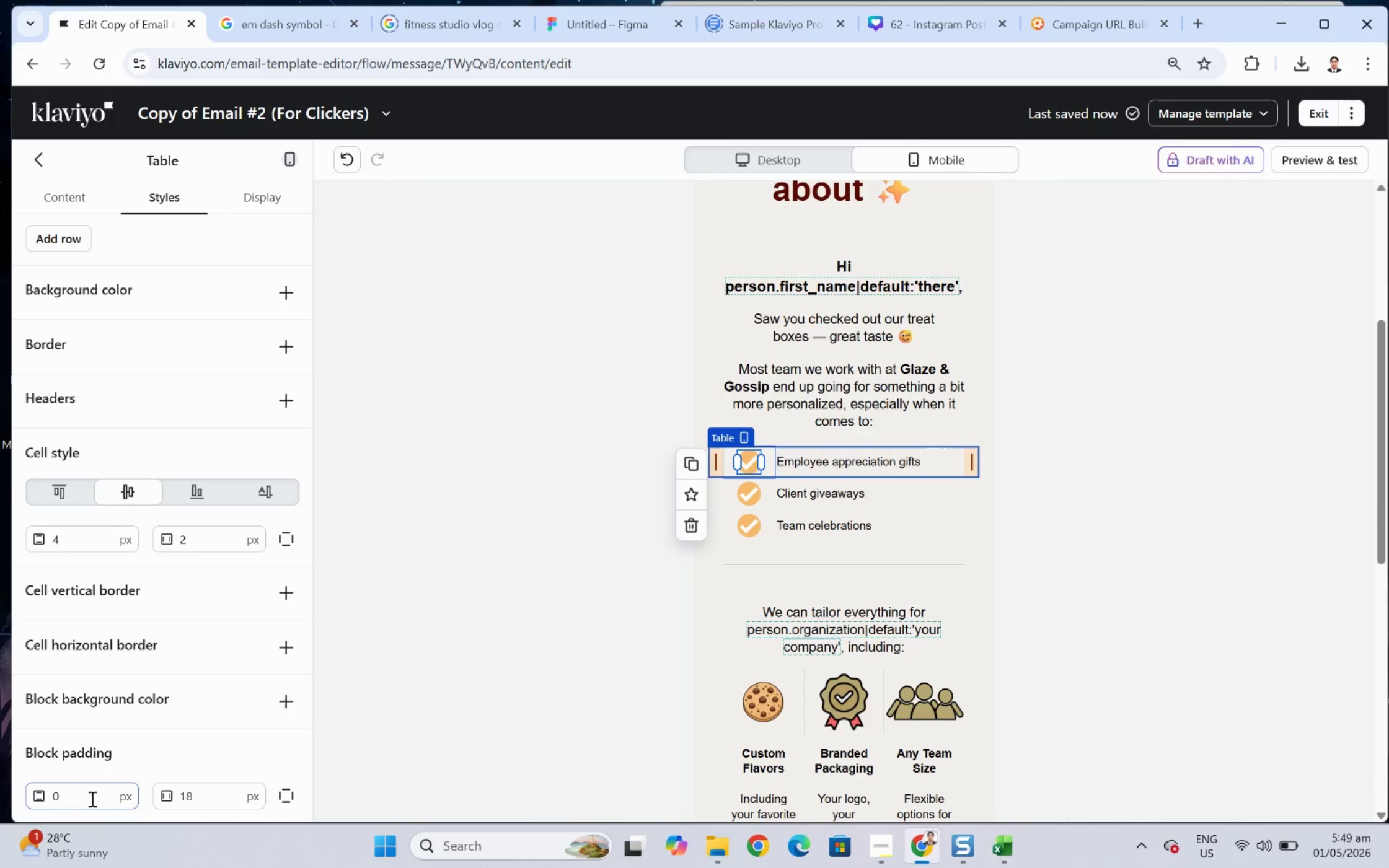 
double_click([90, 797])
 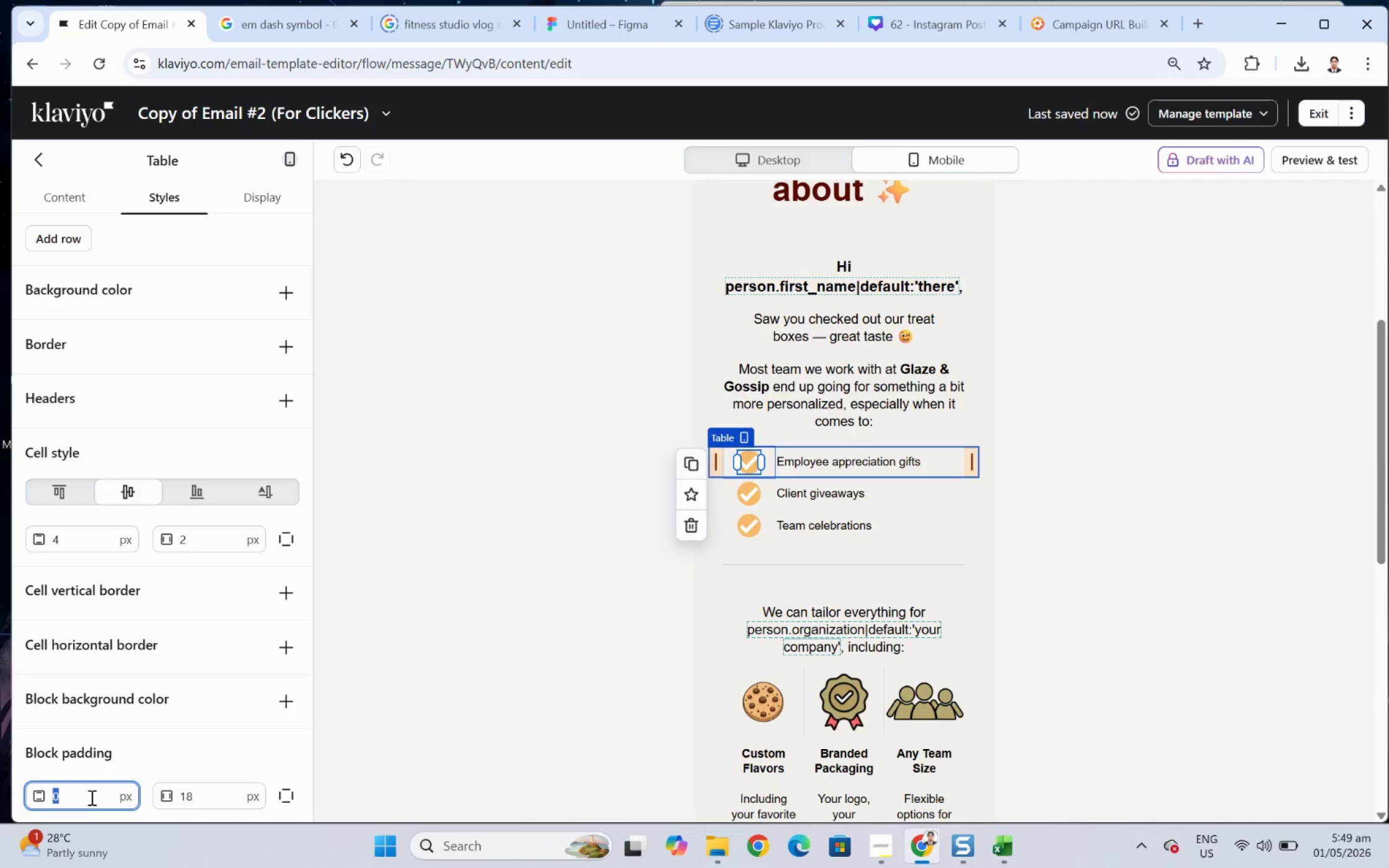 
key(Numpad5)
 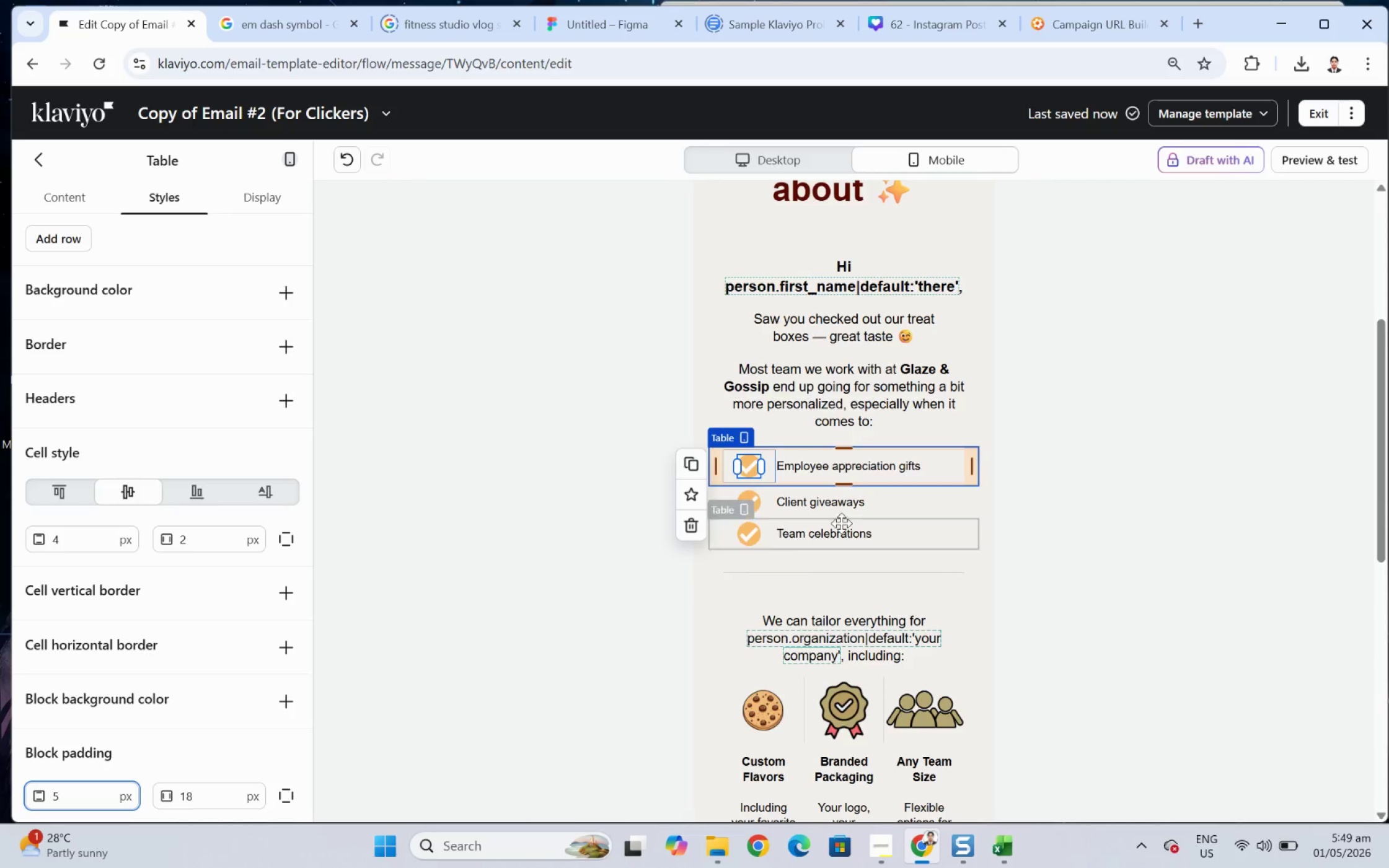 
left_click([855, 492])
 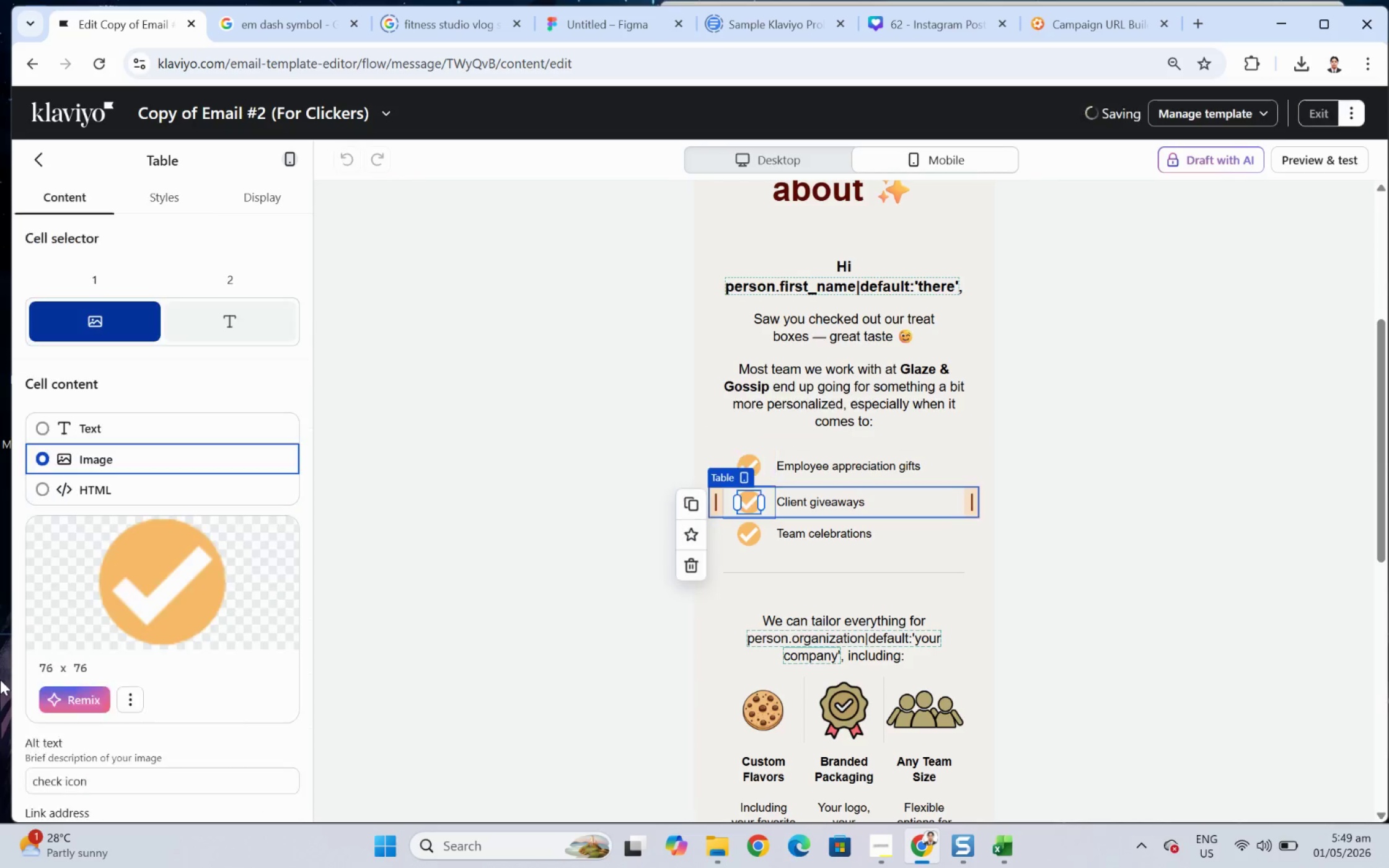 
scroll: coordinate [94, 712], scroll_direction: down, amount: 14.0
 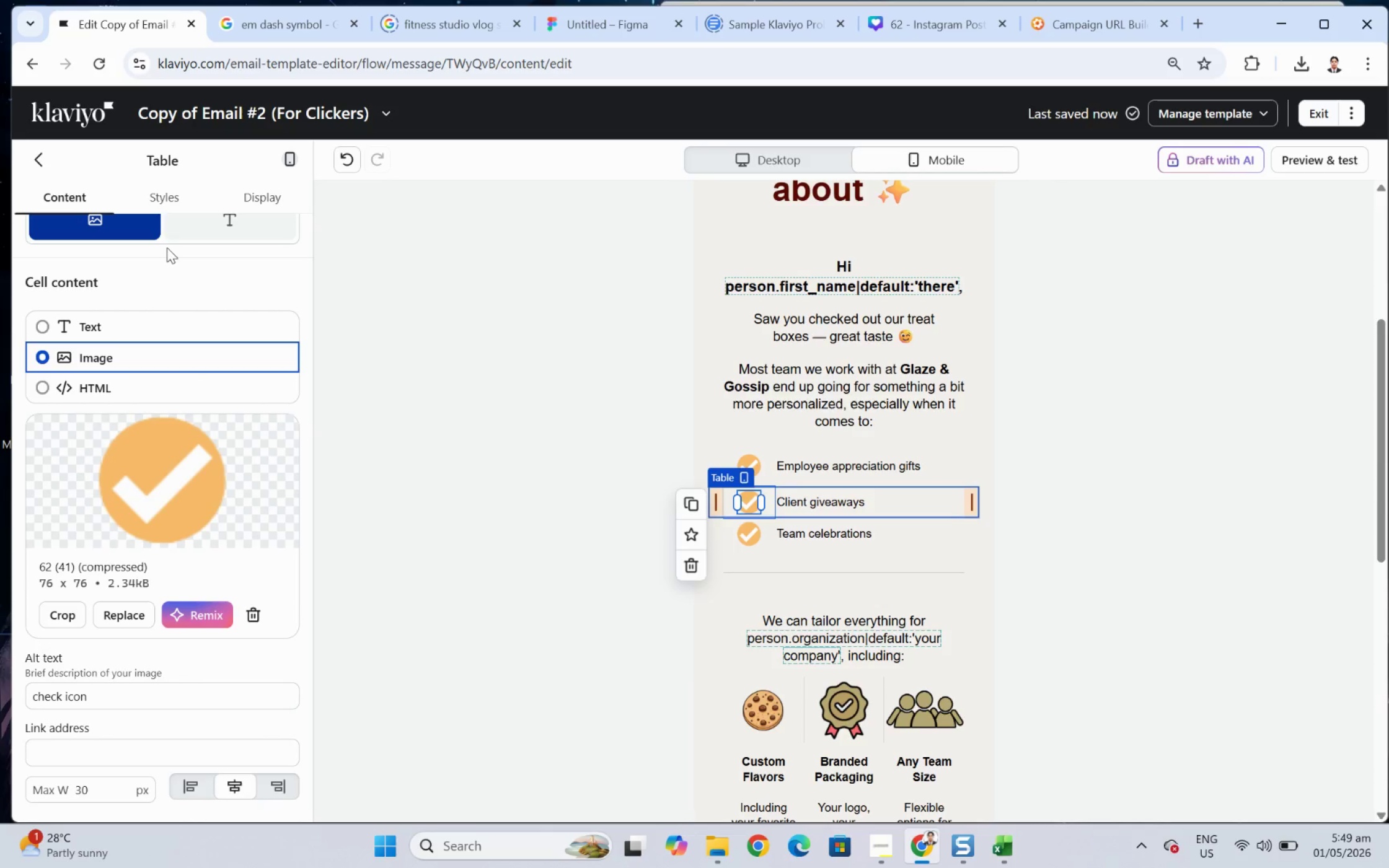 
left_click([162, 202])
 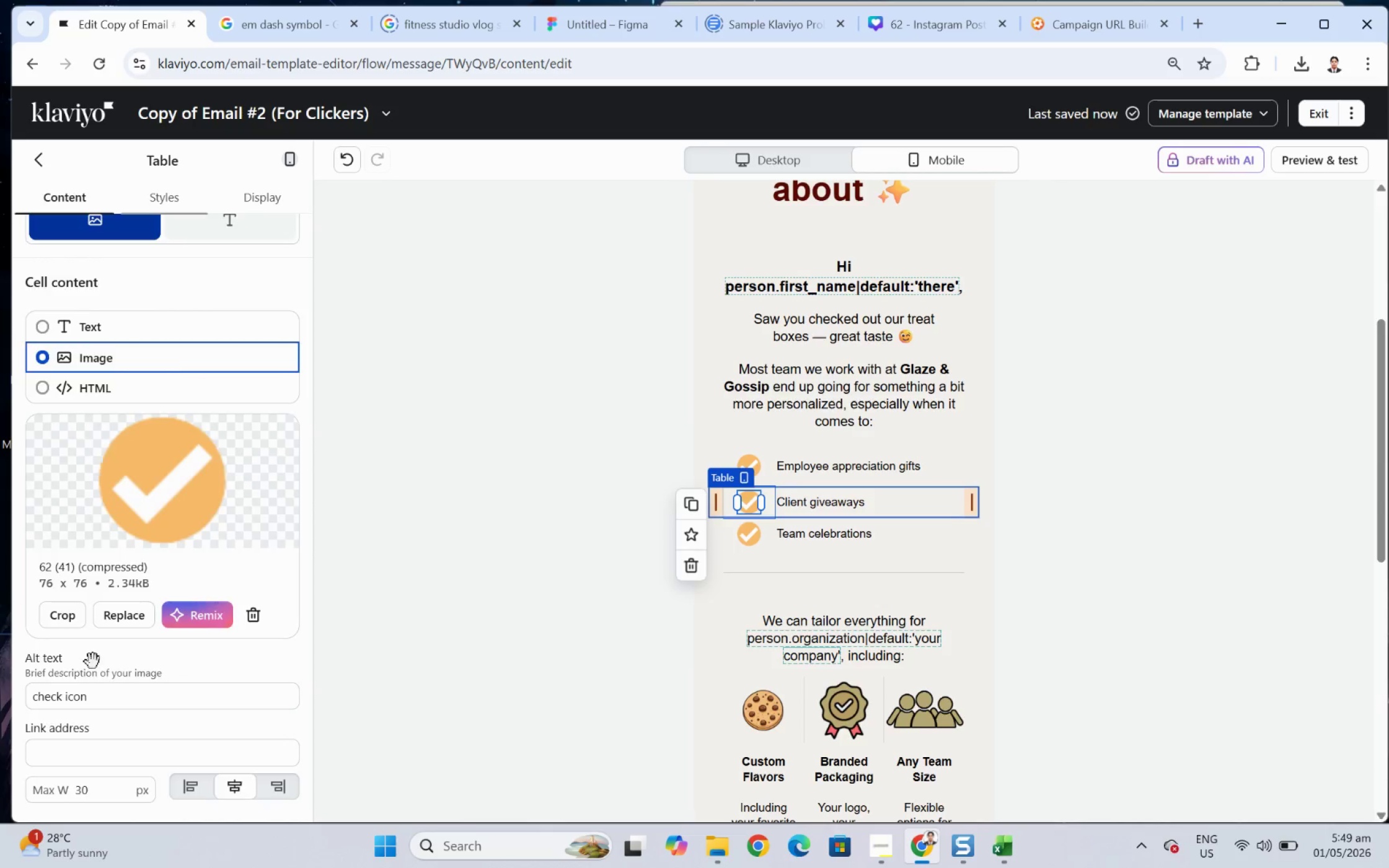 
scroll: coordinate [94, 749], scroll_direction: down, amount: 7.0
 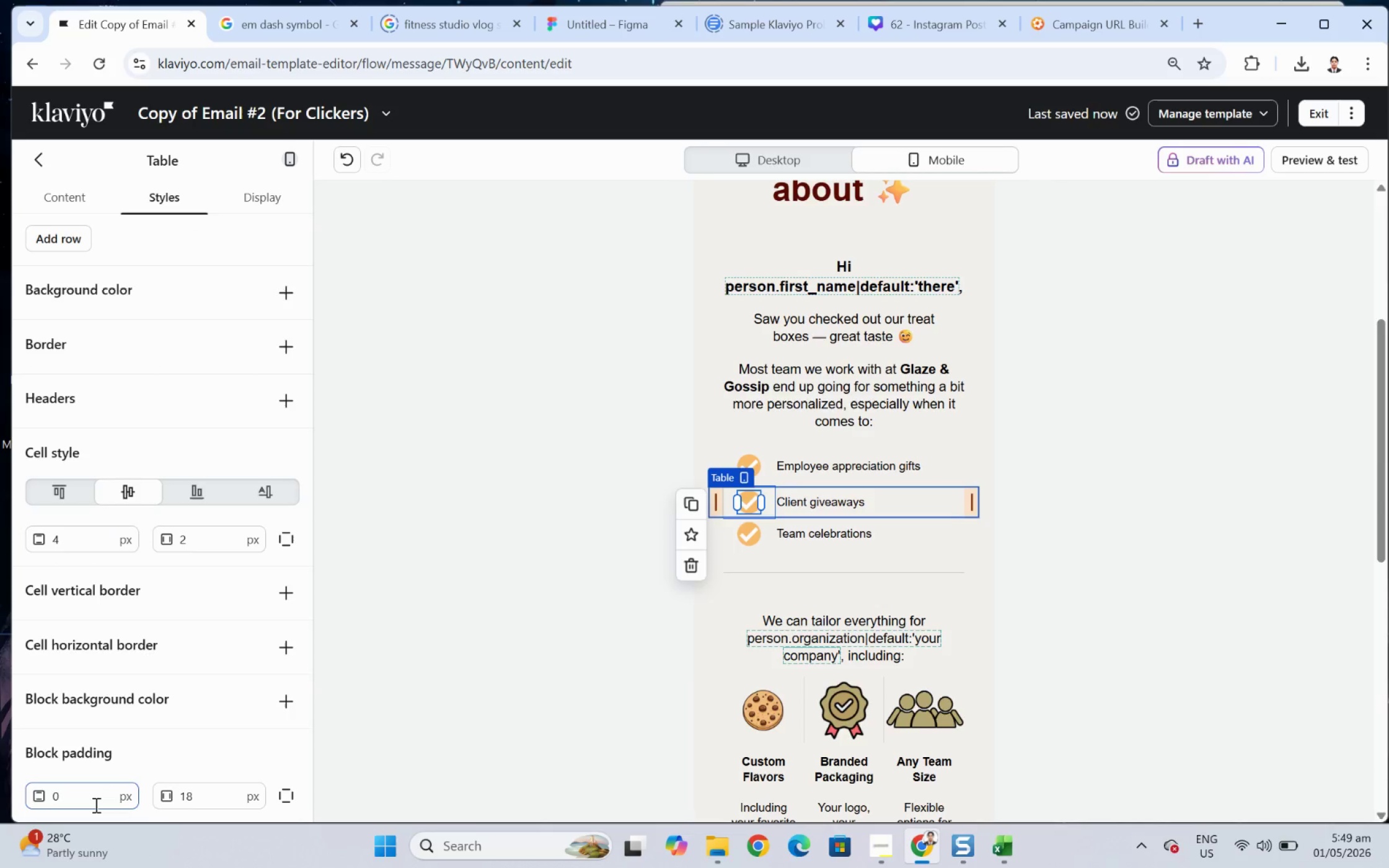 
double_click([95, 804])
 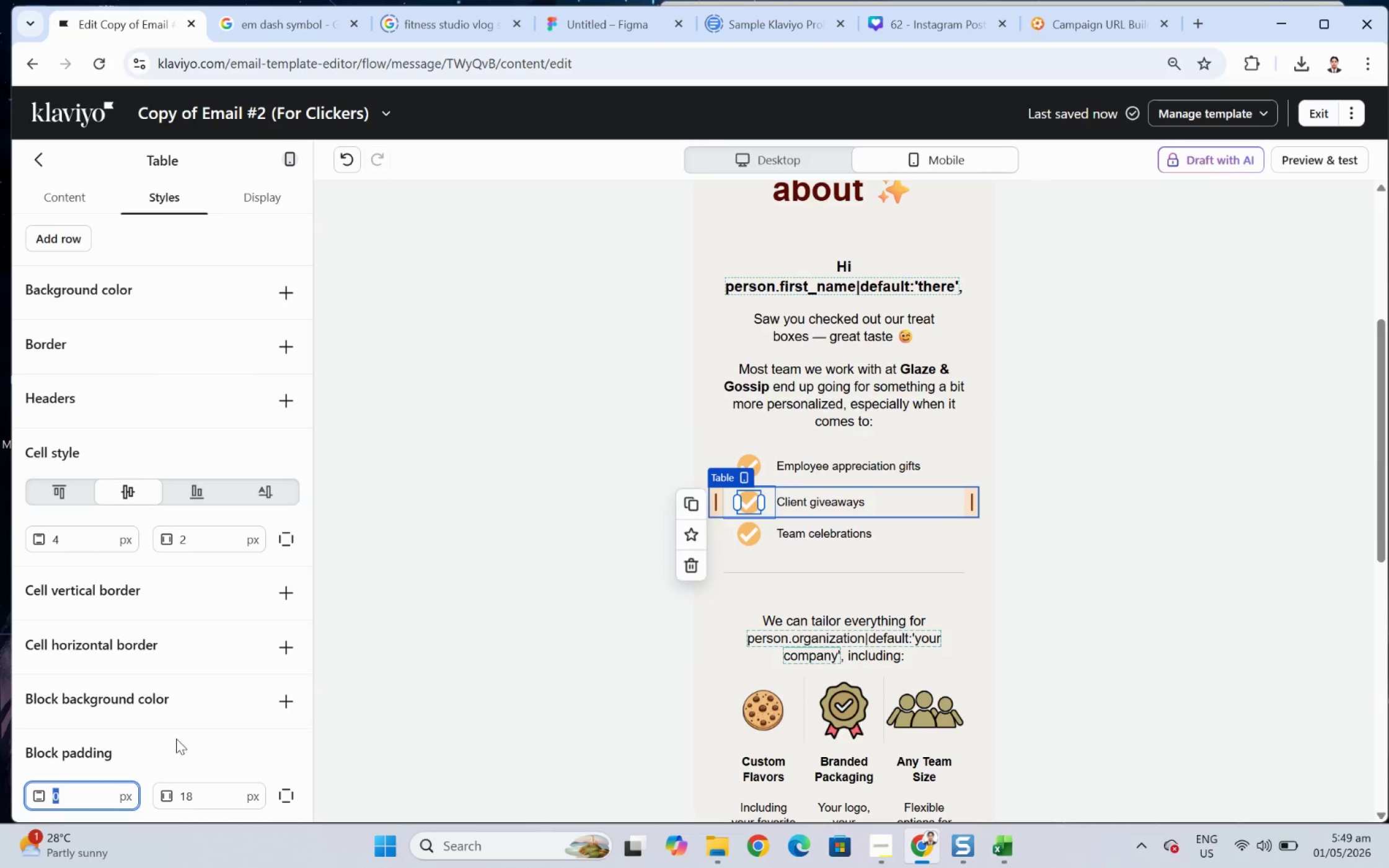 
key(Numpad5)
 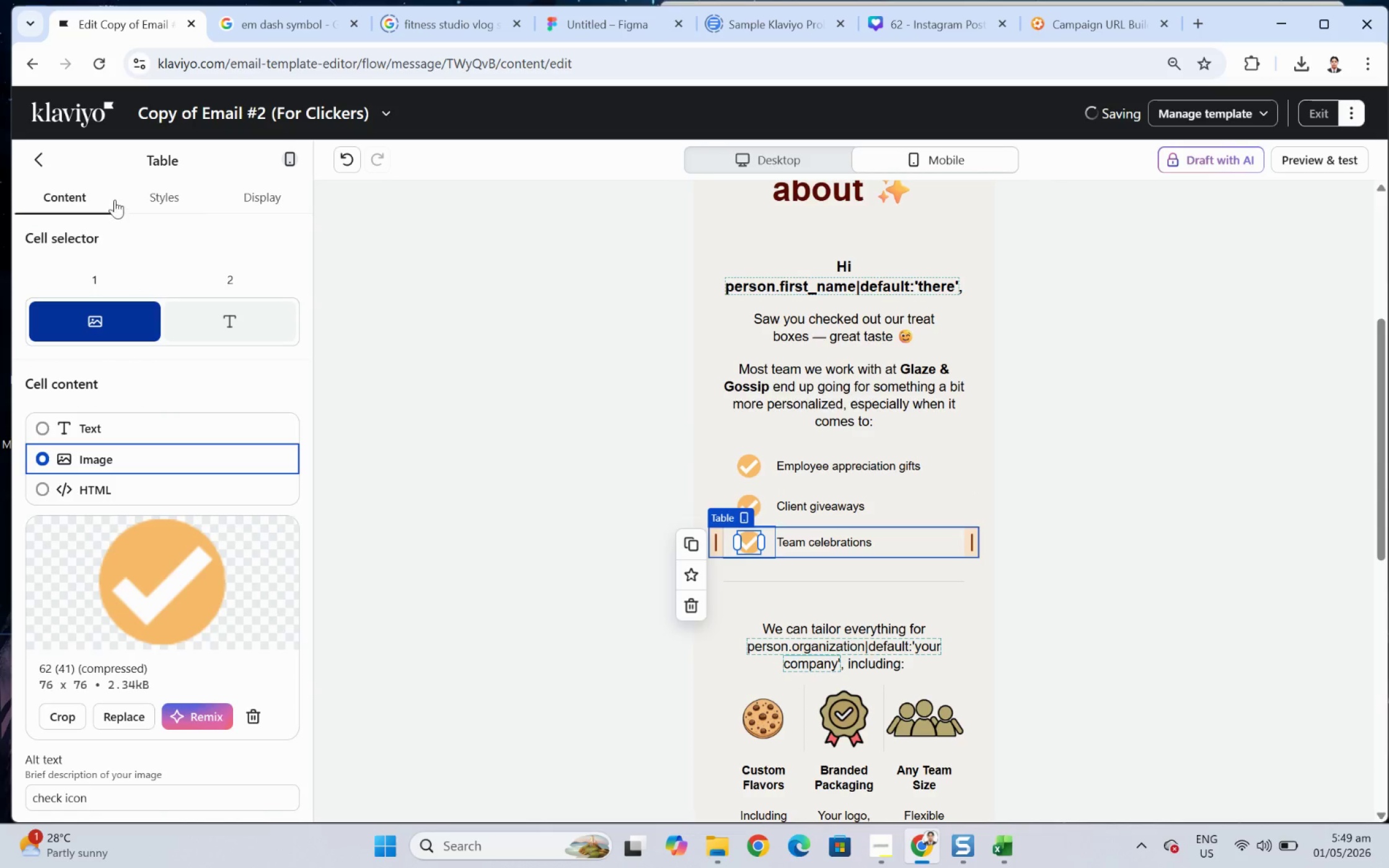 
scroll: coordinate [170, 685], scroll_direction: down, amount: 11.0
 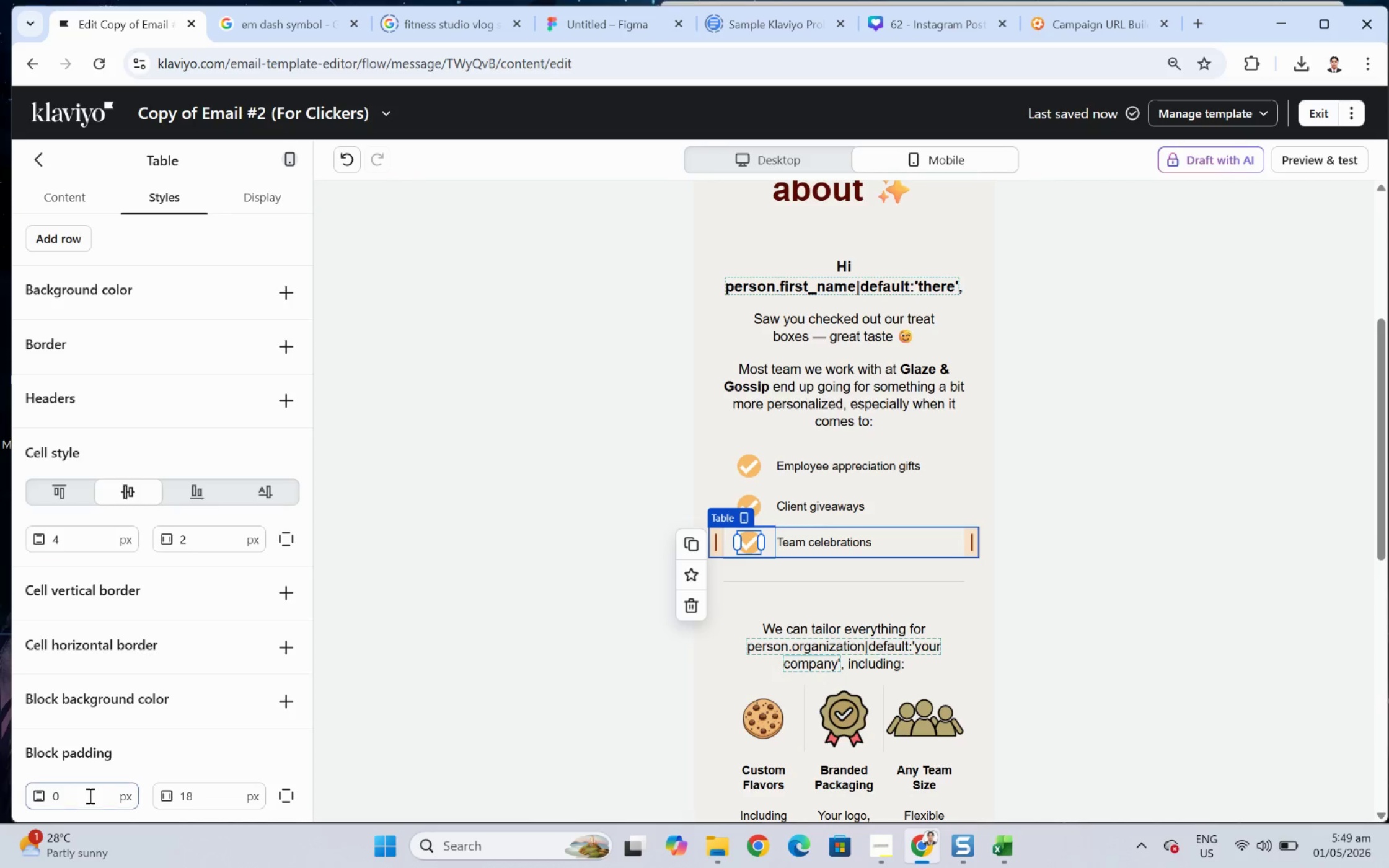 
double_click([89, 795])
 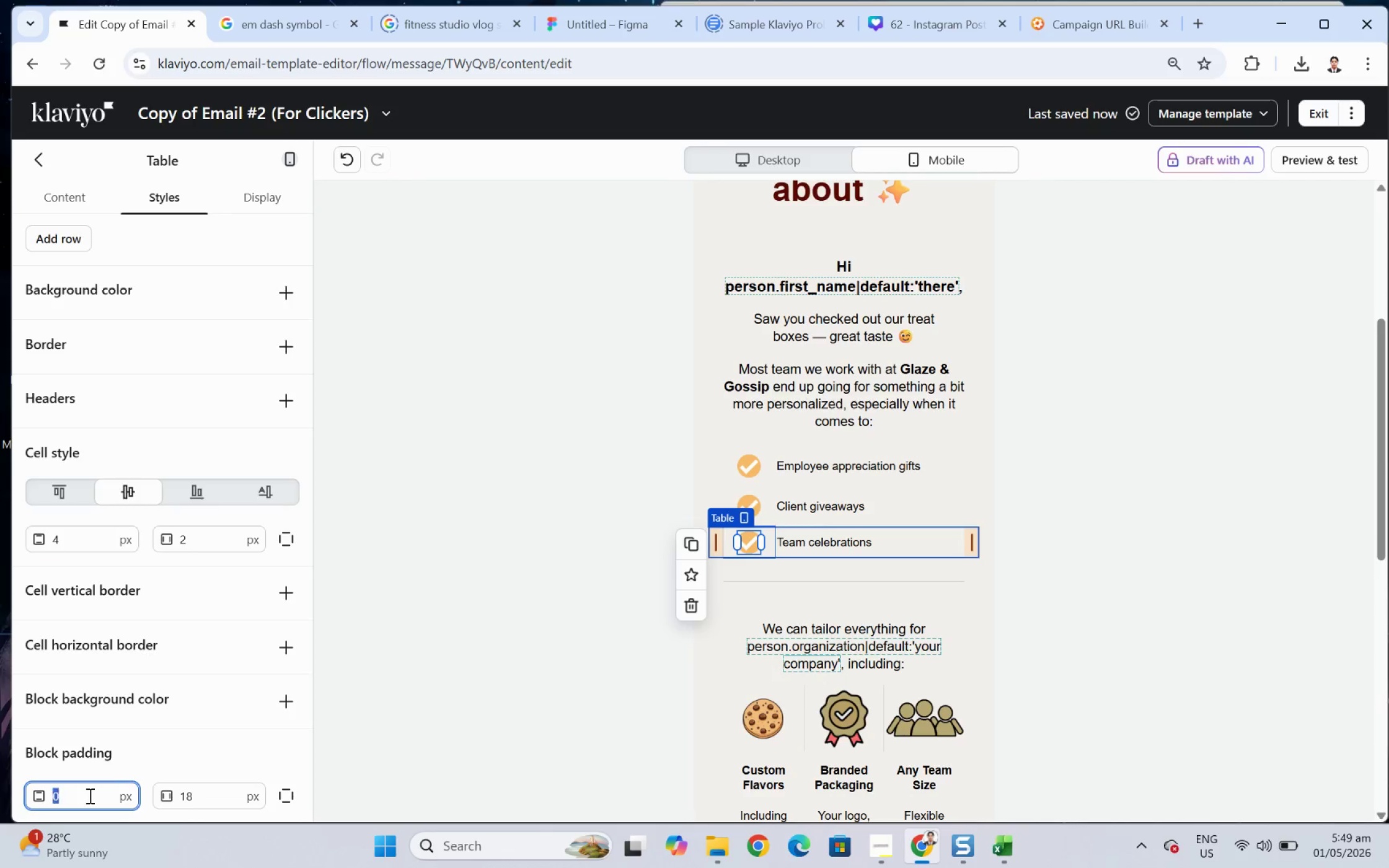 
key(Numpad5)
 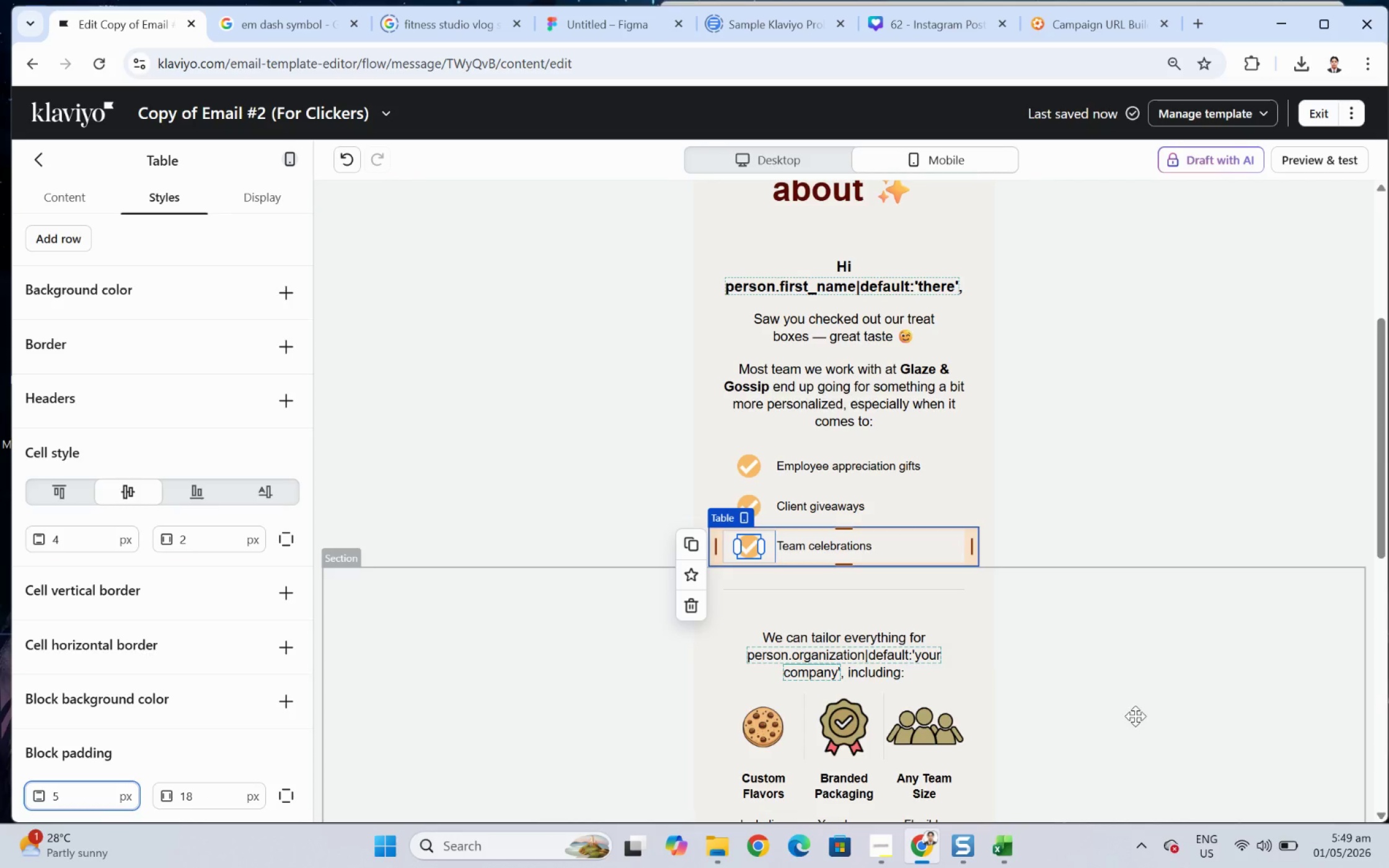 
left_click([1135, 716])
 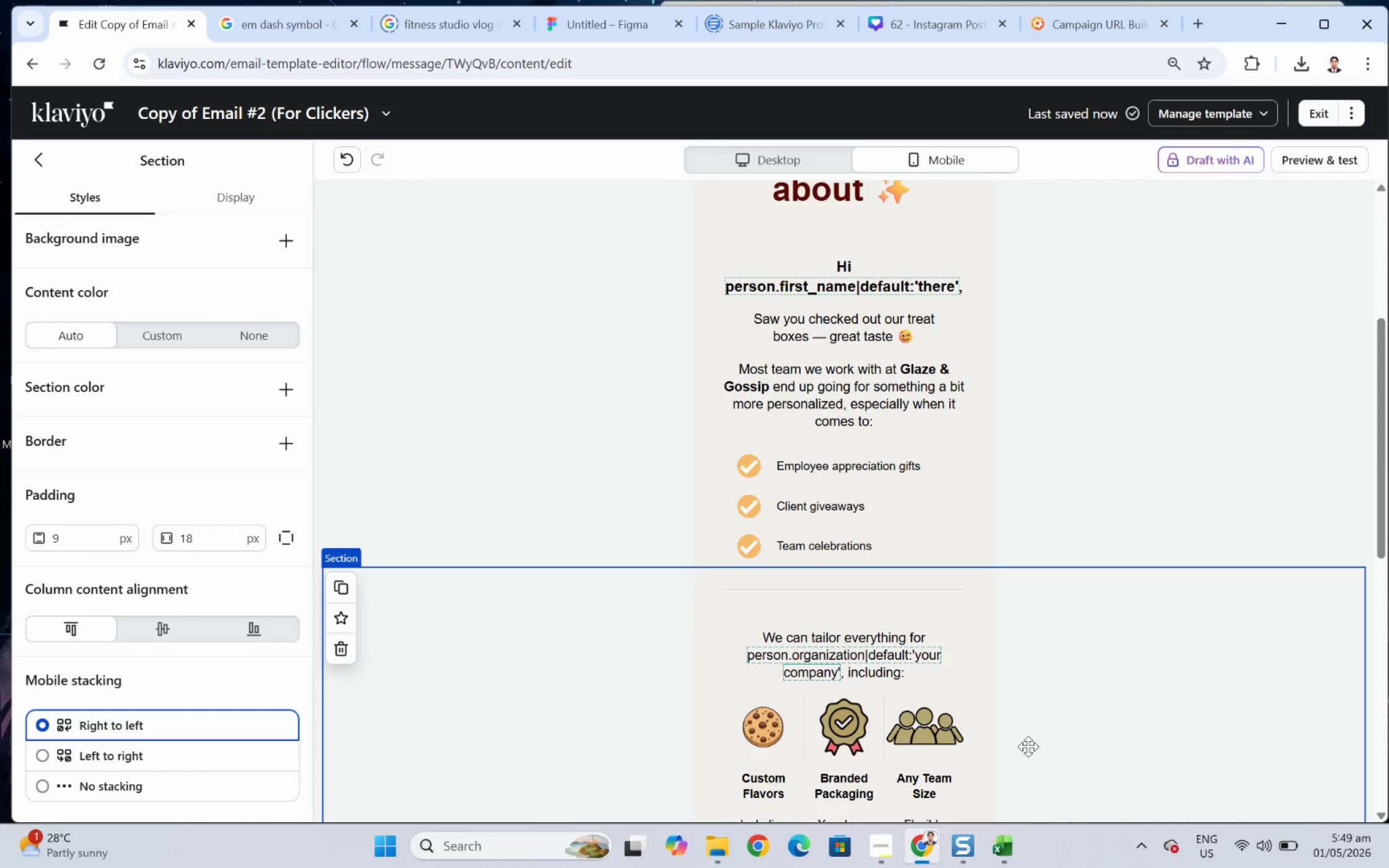 
left_click([806, 153])
 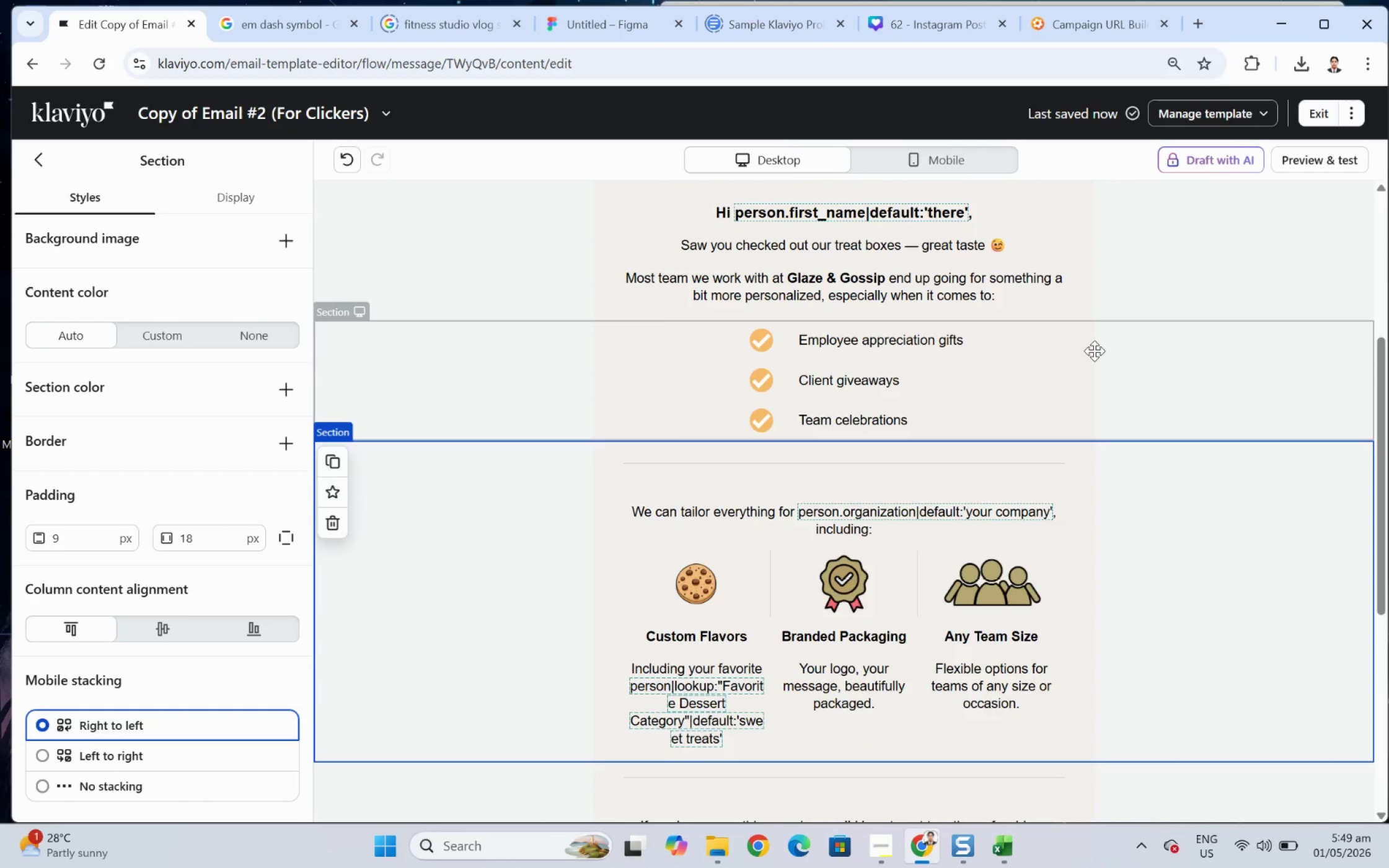 
scroll: coordinate [1079, 359], scroll_direction: up, amount: 3.0
 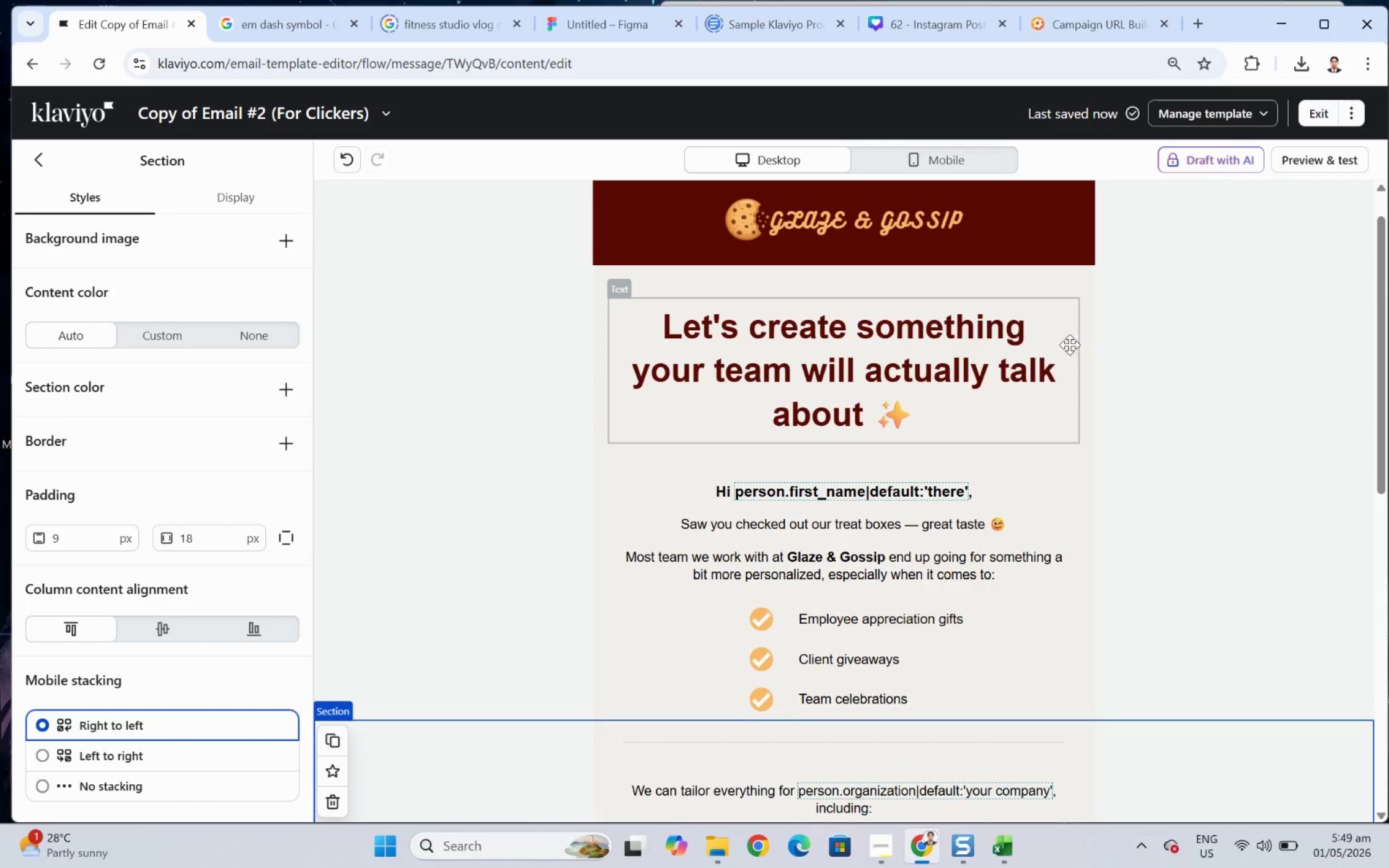 
scroll: coordinate [1052, 328], scroll_direction: down, amount: 8.0
 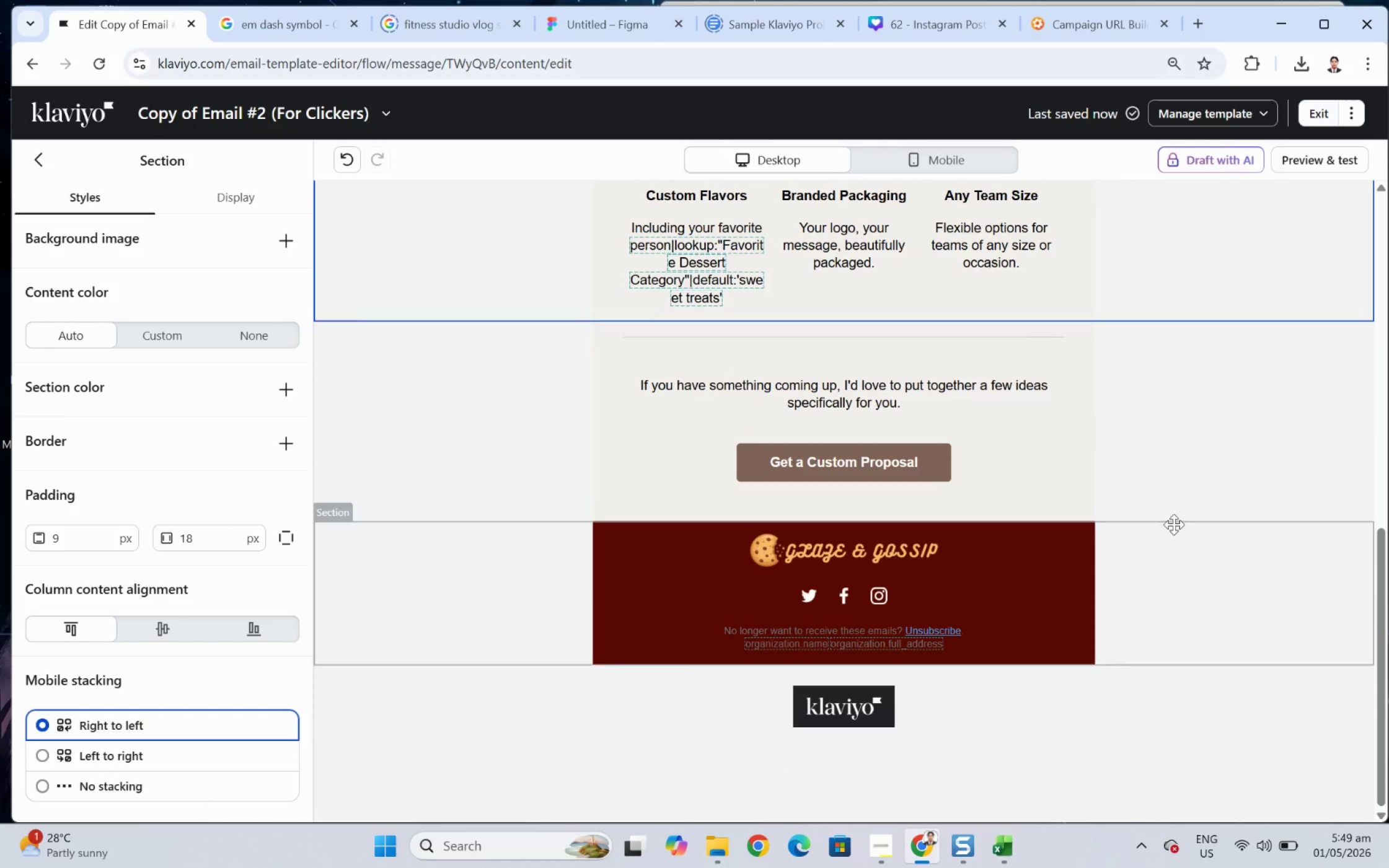 
scroll: coordinate [1175, 525], scroll_direction: up, amount: 3.0
 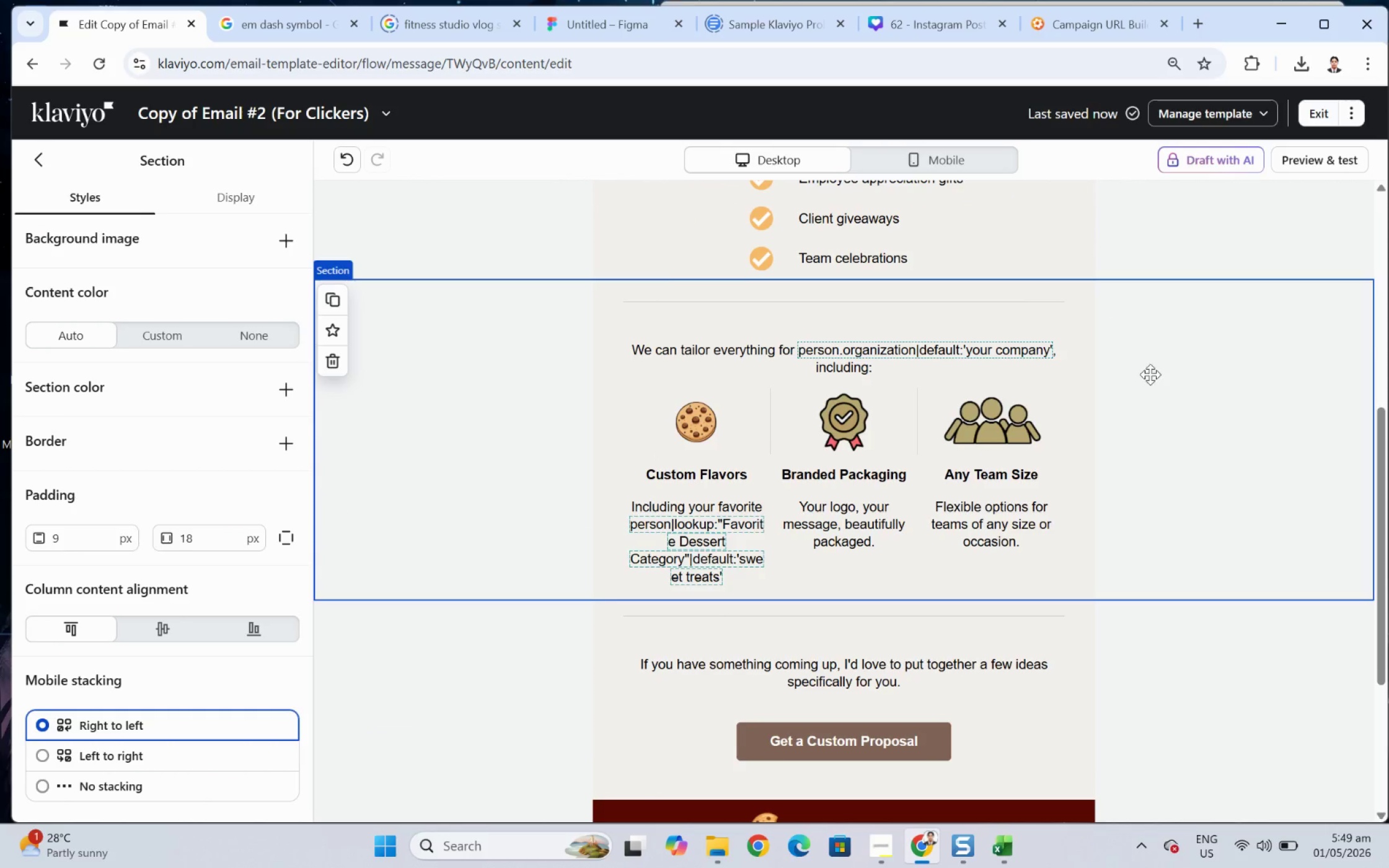 
hold_key(key=ControlLeft, duration=0.47)
scroll: coordinate [1167, 401], scroll_direction: down, amount: 3.0
 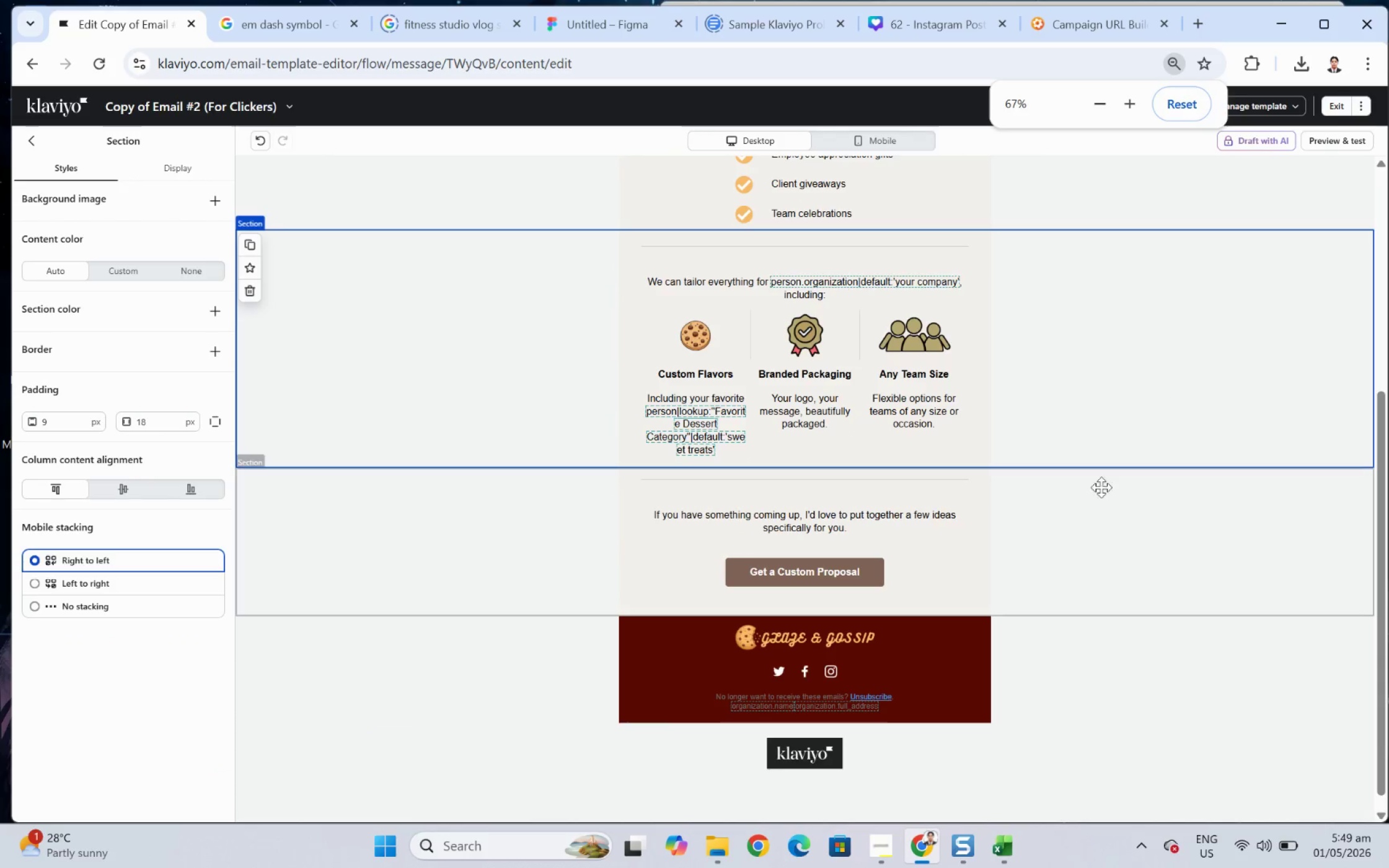 
scroll: coordinate [1091, 554], scroll_direction: up, amount: 2.0
 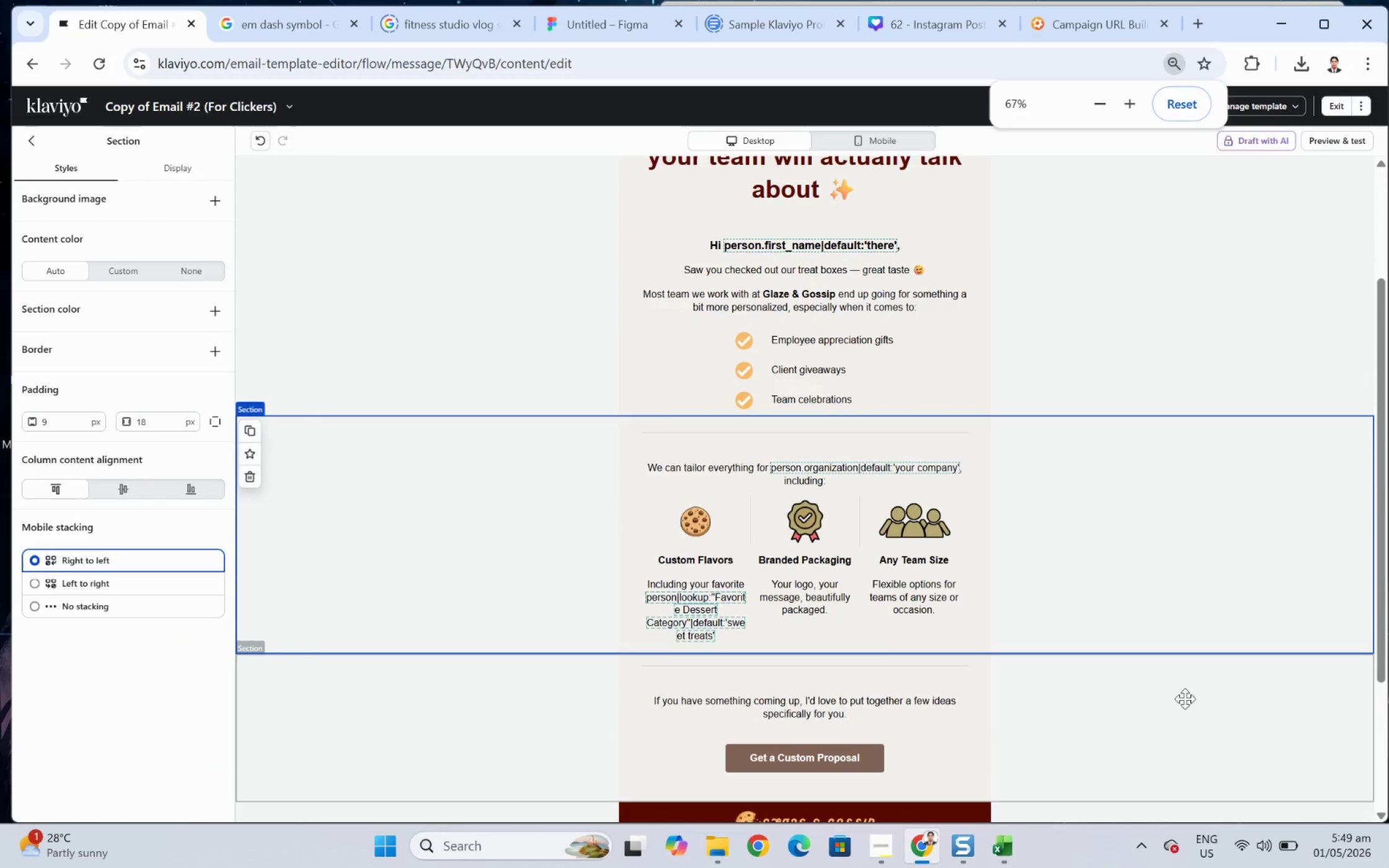 
left_click([1188, 713])
 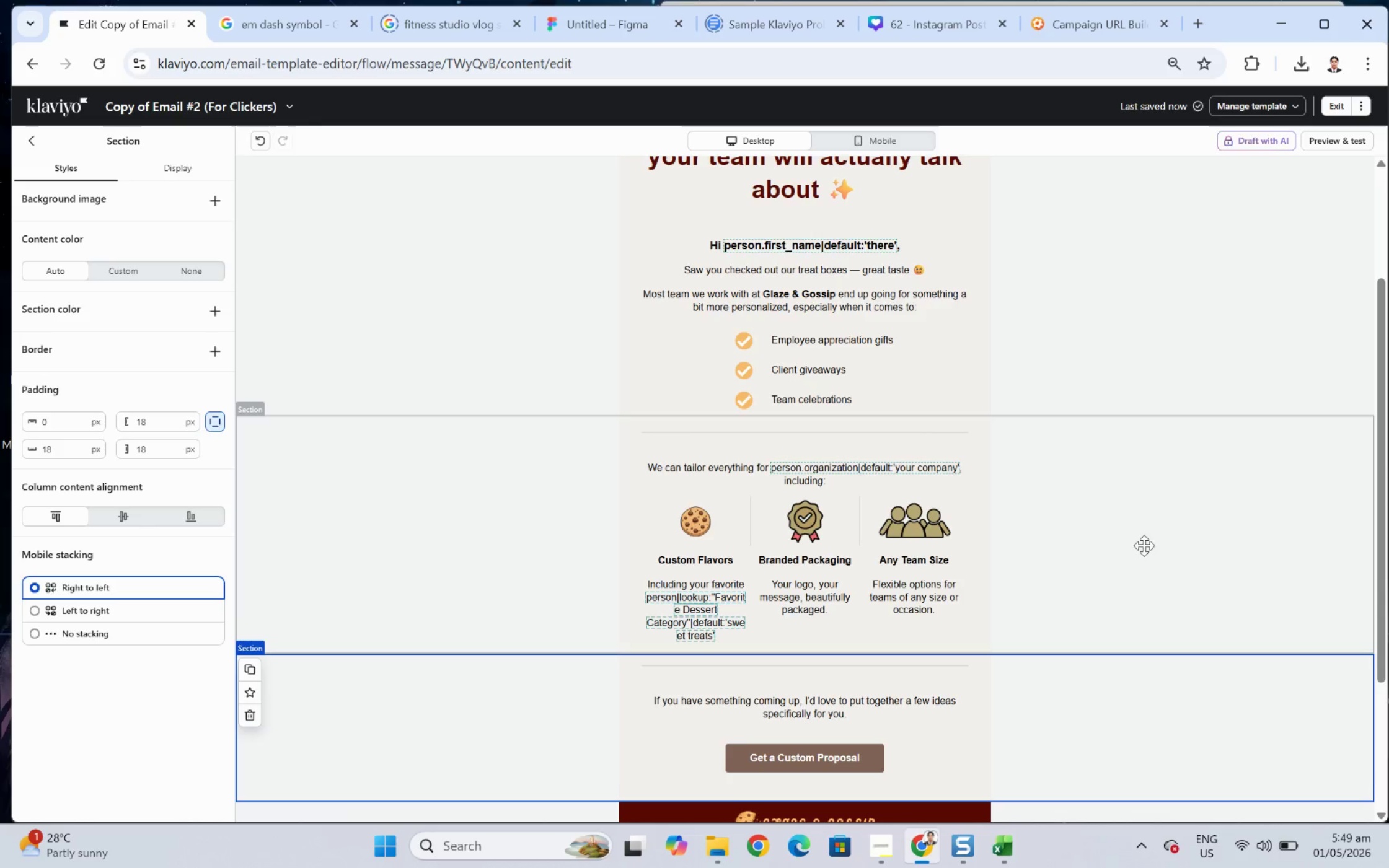 
scroll: coordinate [1104, 338], scroll_direction: up, amount: 4.0
 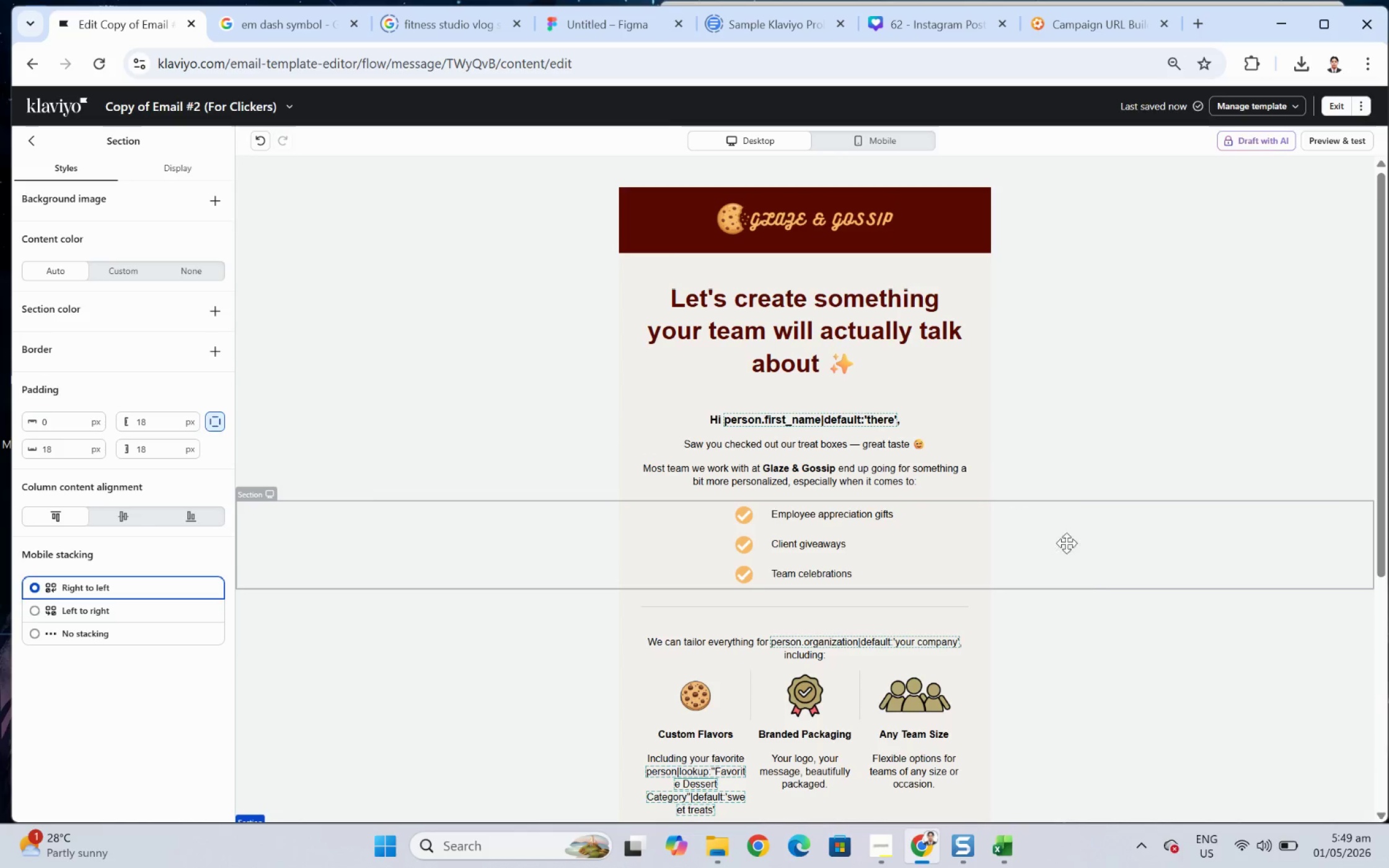 
scroll: coordinate [1105, 587], scroll_direction: down, amount: 4.0
 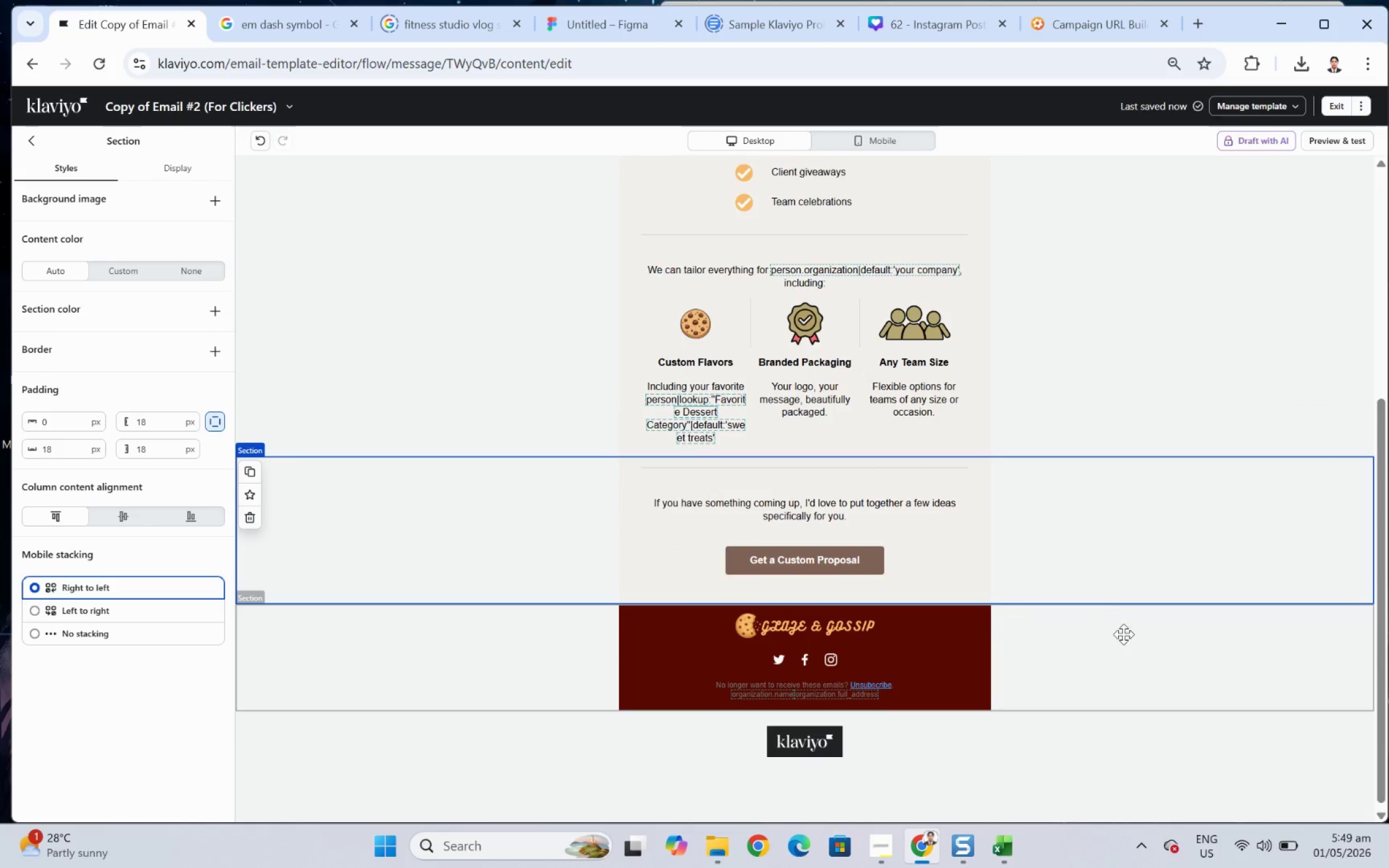 
scroll: coordinate [1123, 634], scroll_direction: up, amount: 3.0
 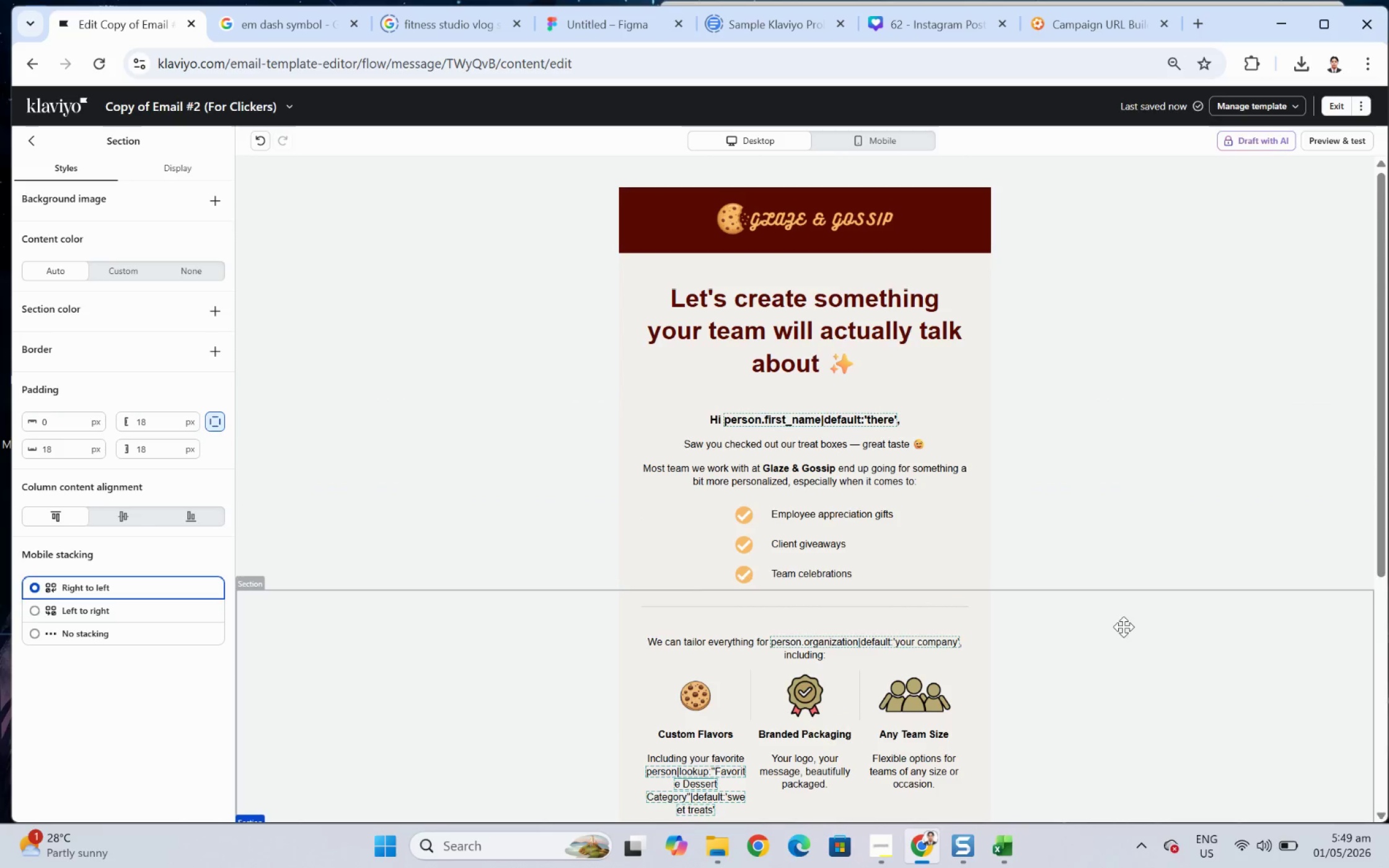 
scroll: coordinate [1124, 616], scroll_direction: down, amount: 1.0
 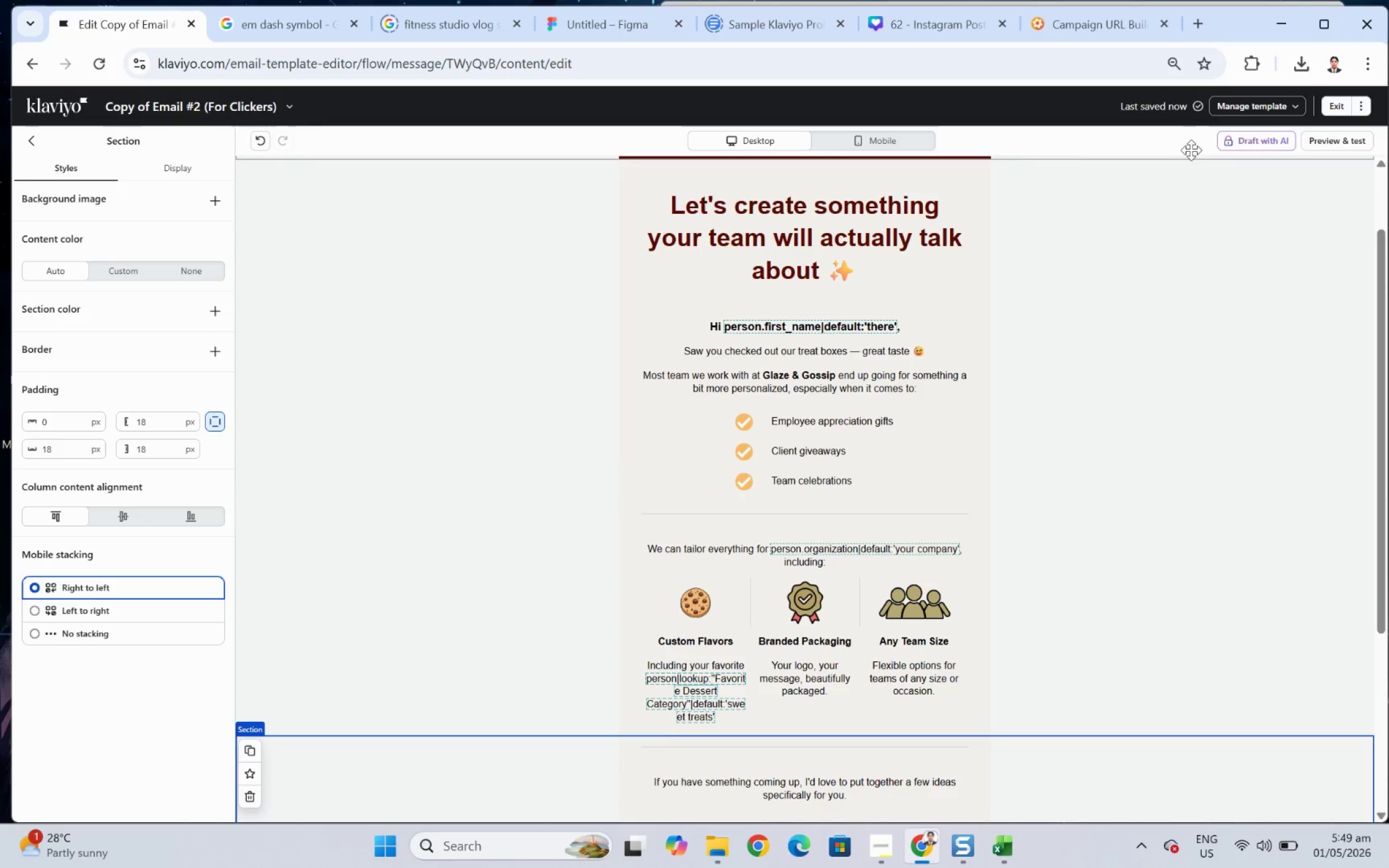 
left_click([1318, 144])
 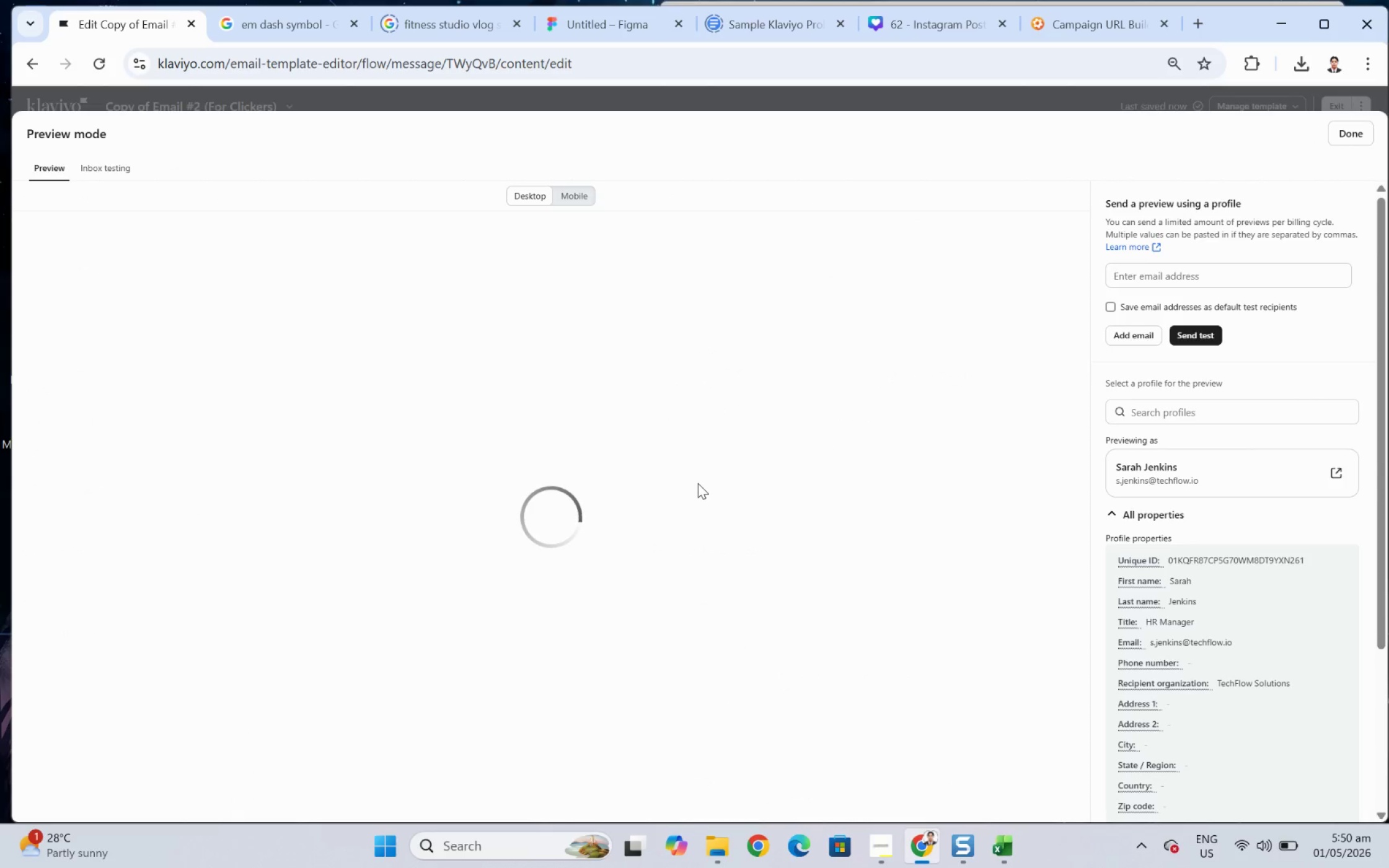 
wait(5.55)
 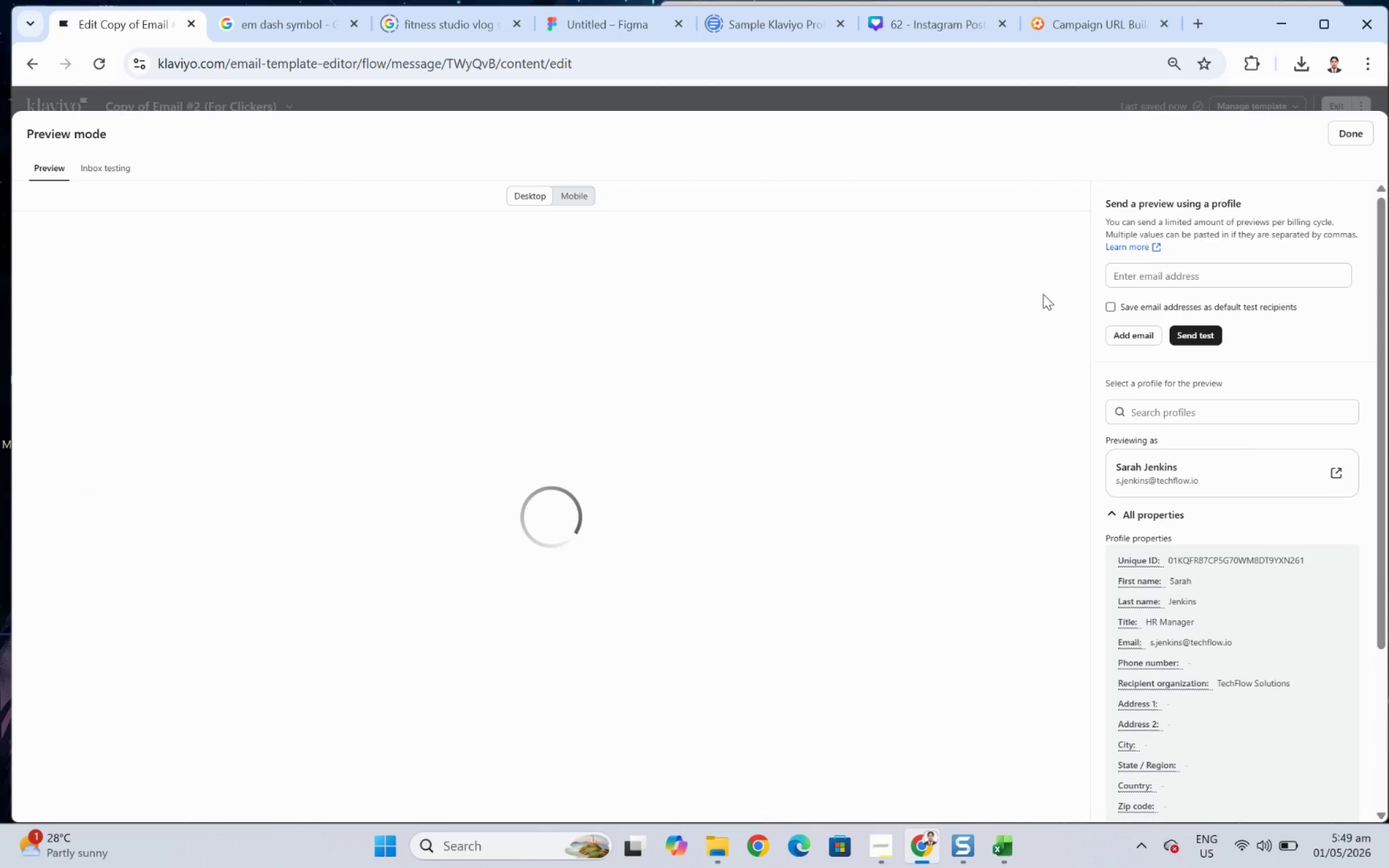 
scroll: coordinate [861, 465], scroll_direction: down, amount: 4.0
 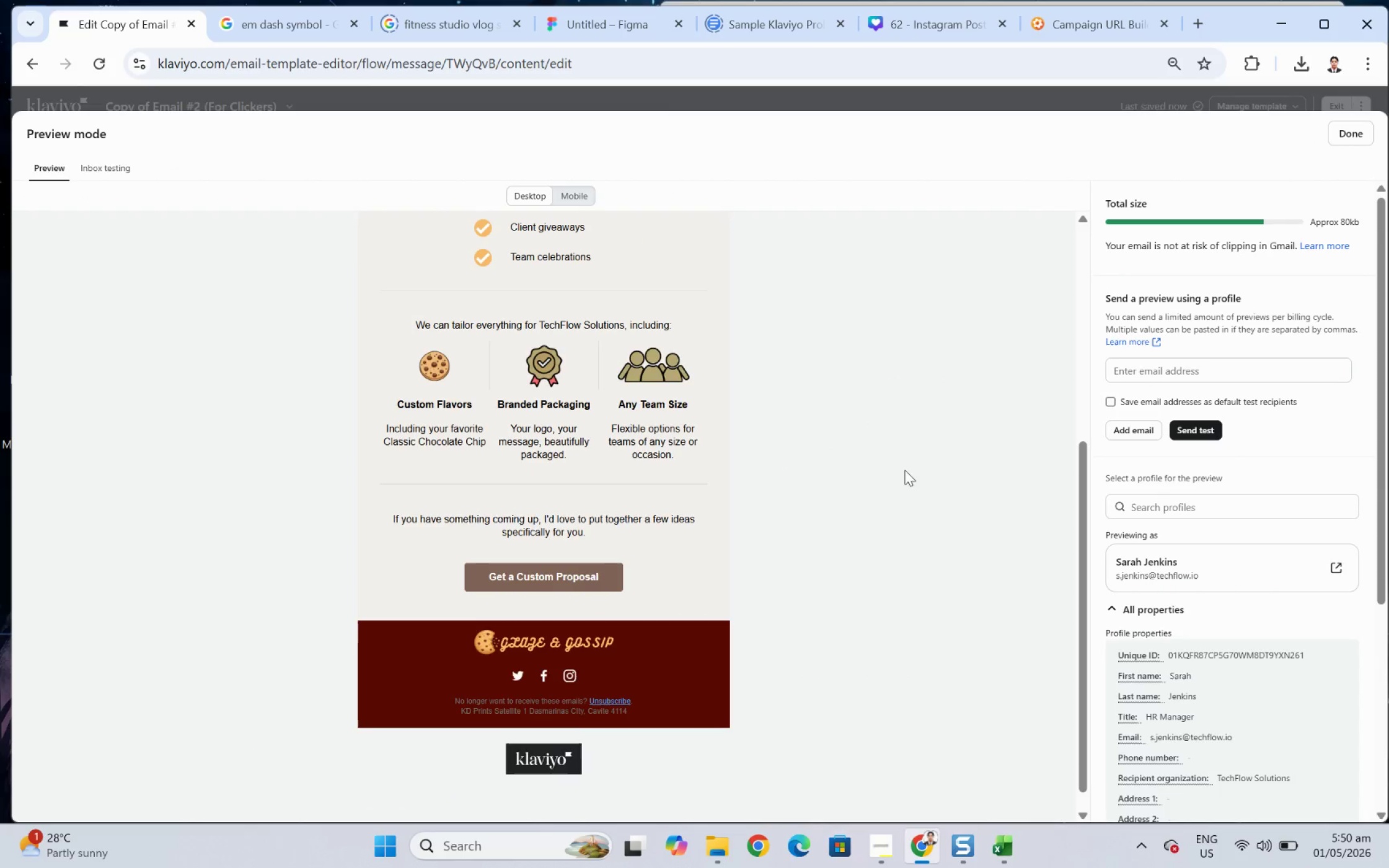 
scroll: coordinate [912, 471], scroll_direction: up, amount: 3.0
 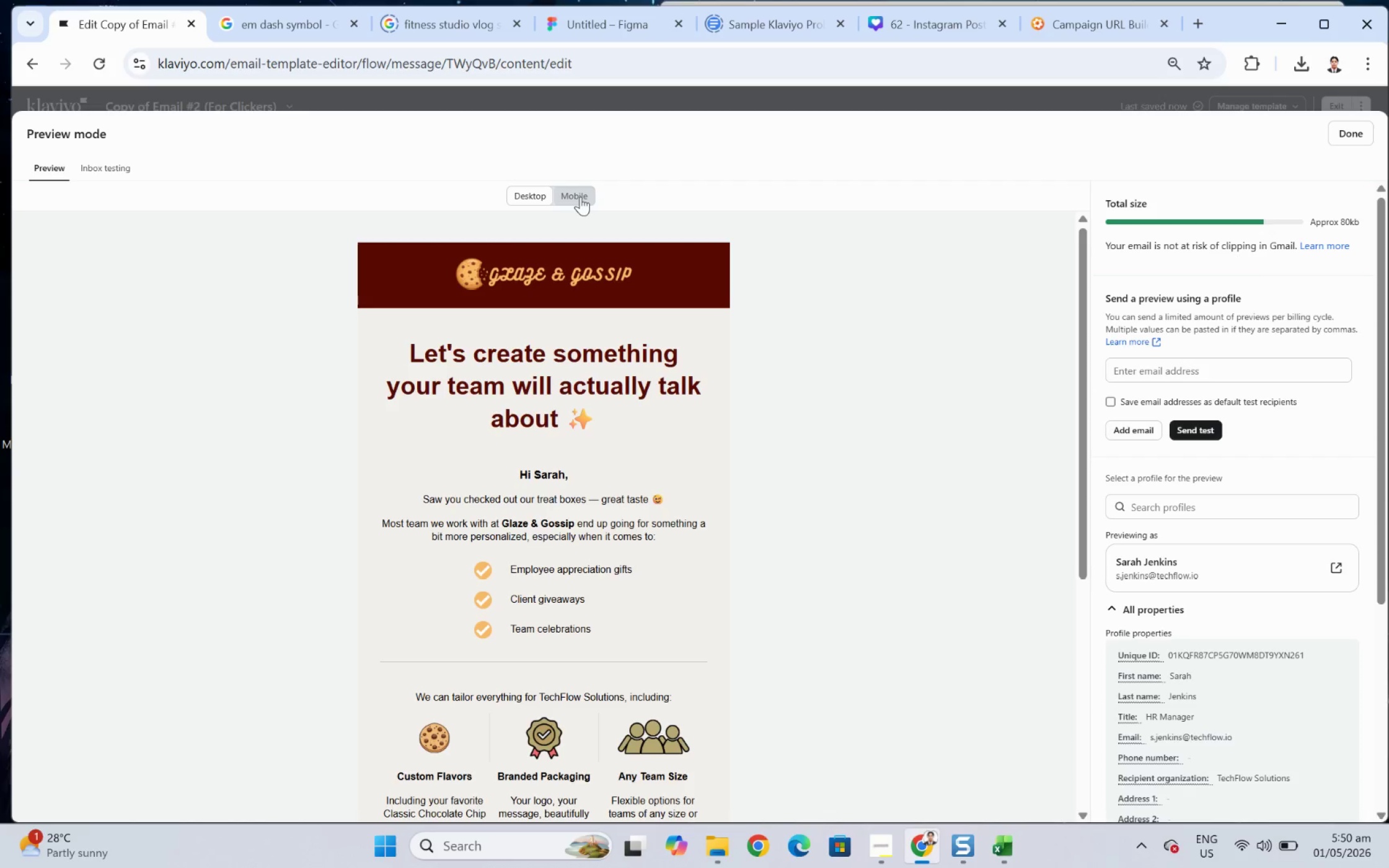 
left_click([580, 196])
 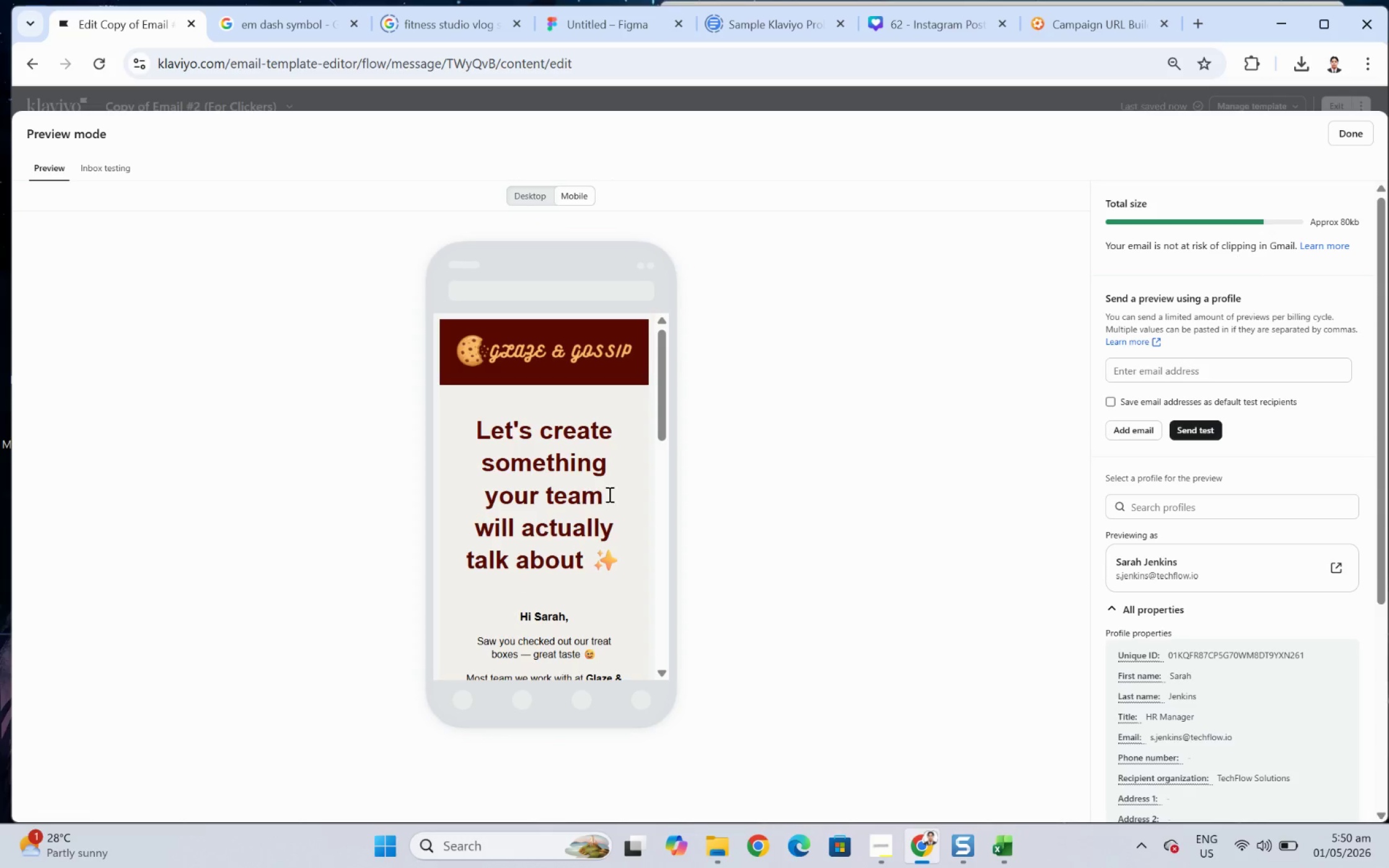 
scroll: coordinate [623, 493], scroll_direction: down, amount: 2.0
 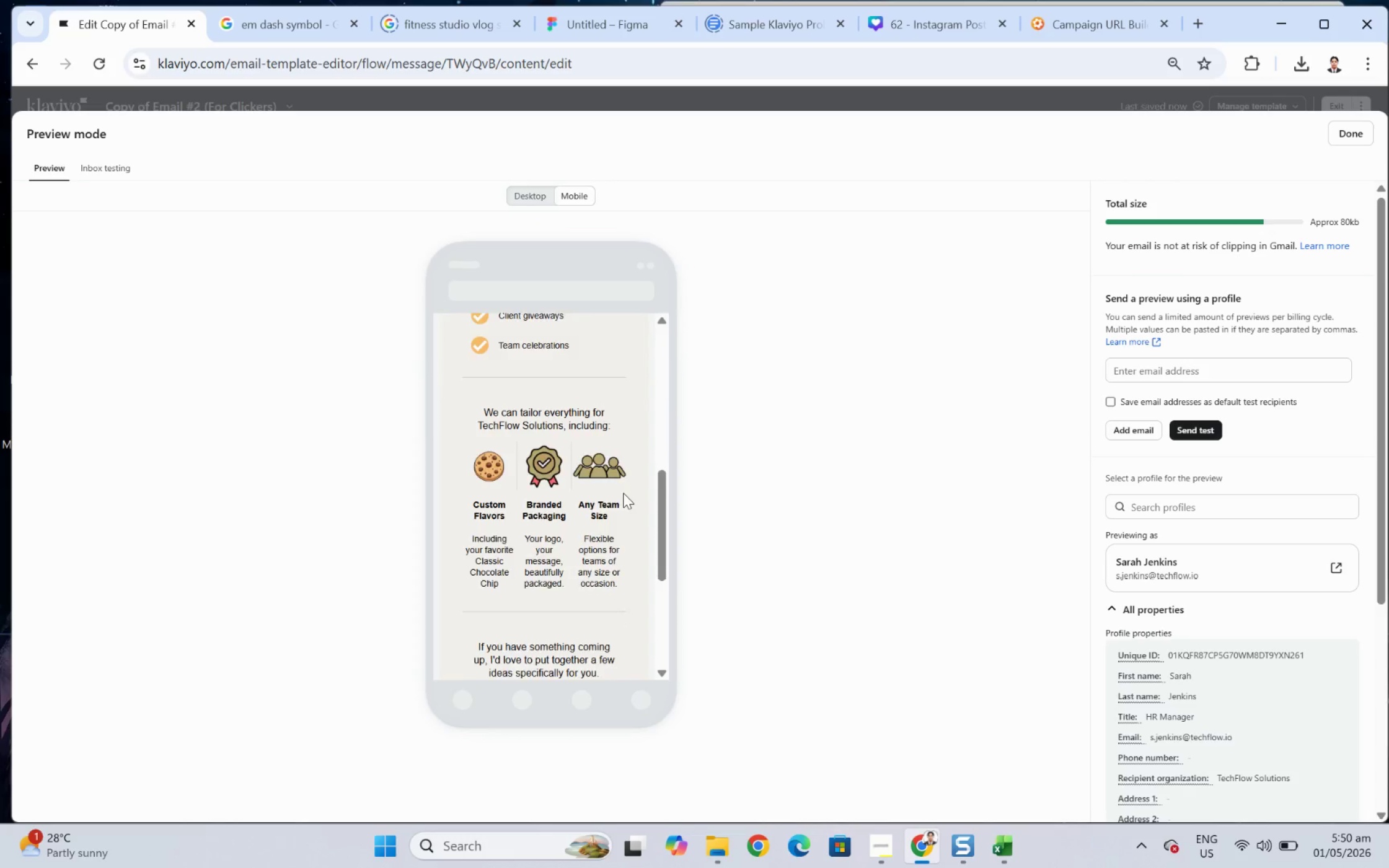 
scroll: coordinate [623, 493], scroll_direction: up, amount: 6.0
 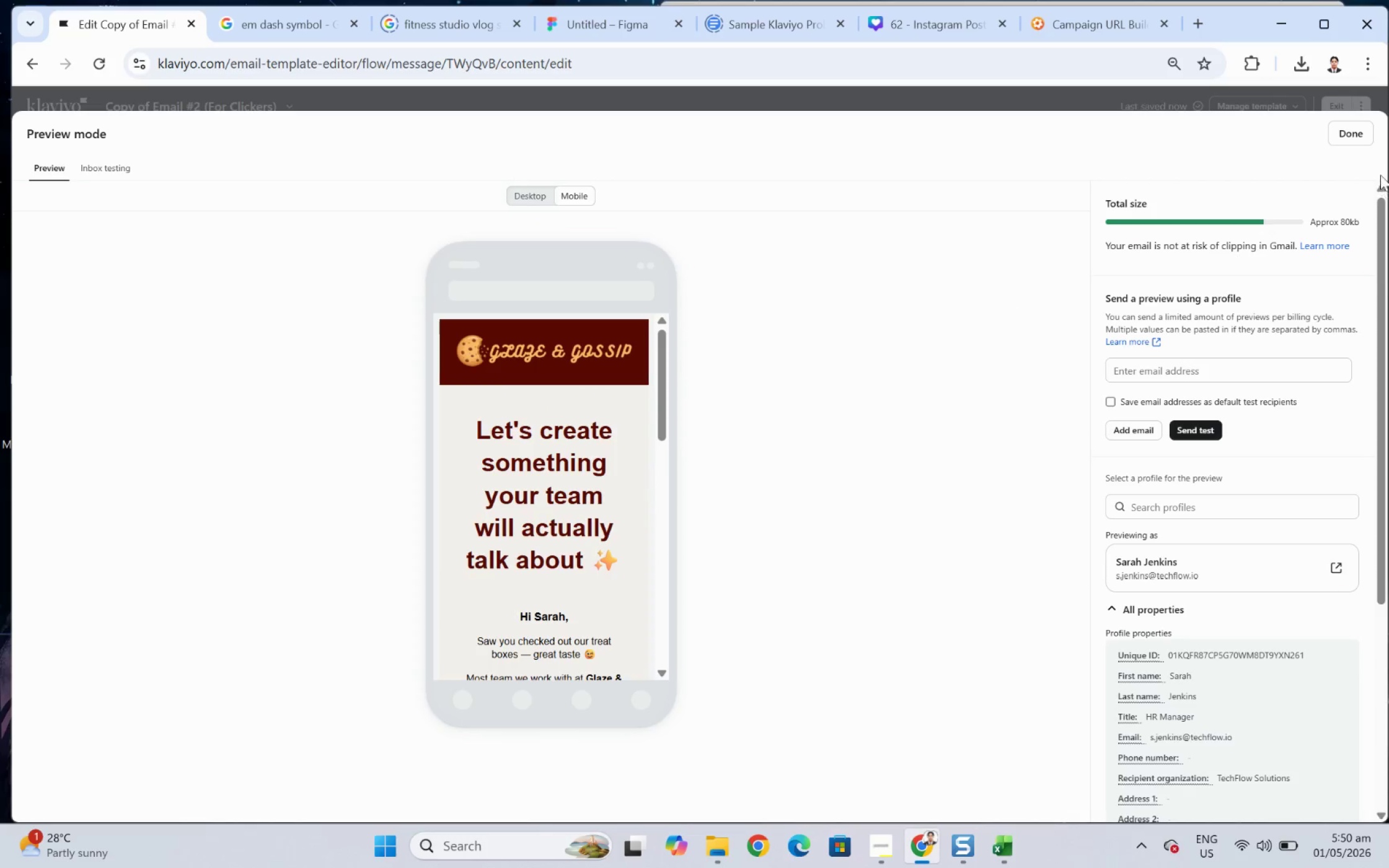 
left_click([1357, 138])
 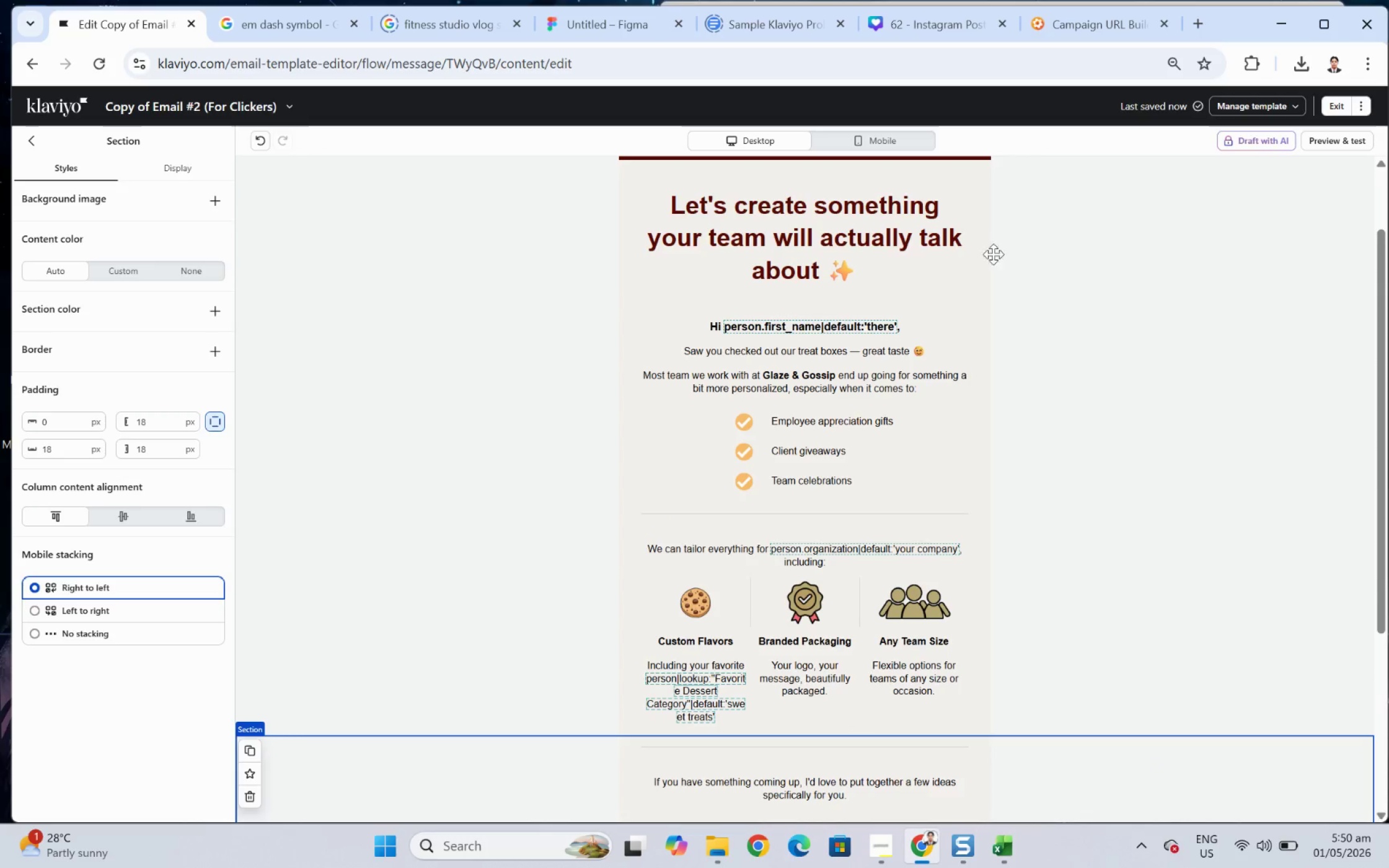 
left_click([880, 237])
 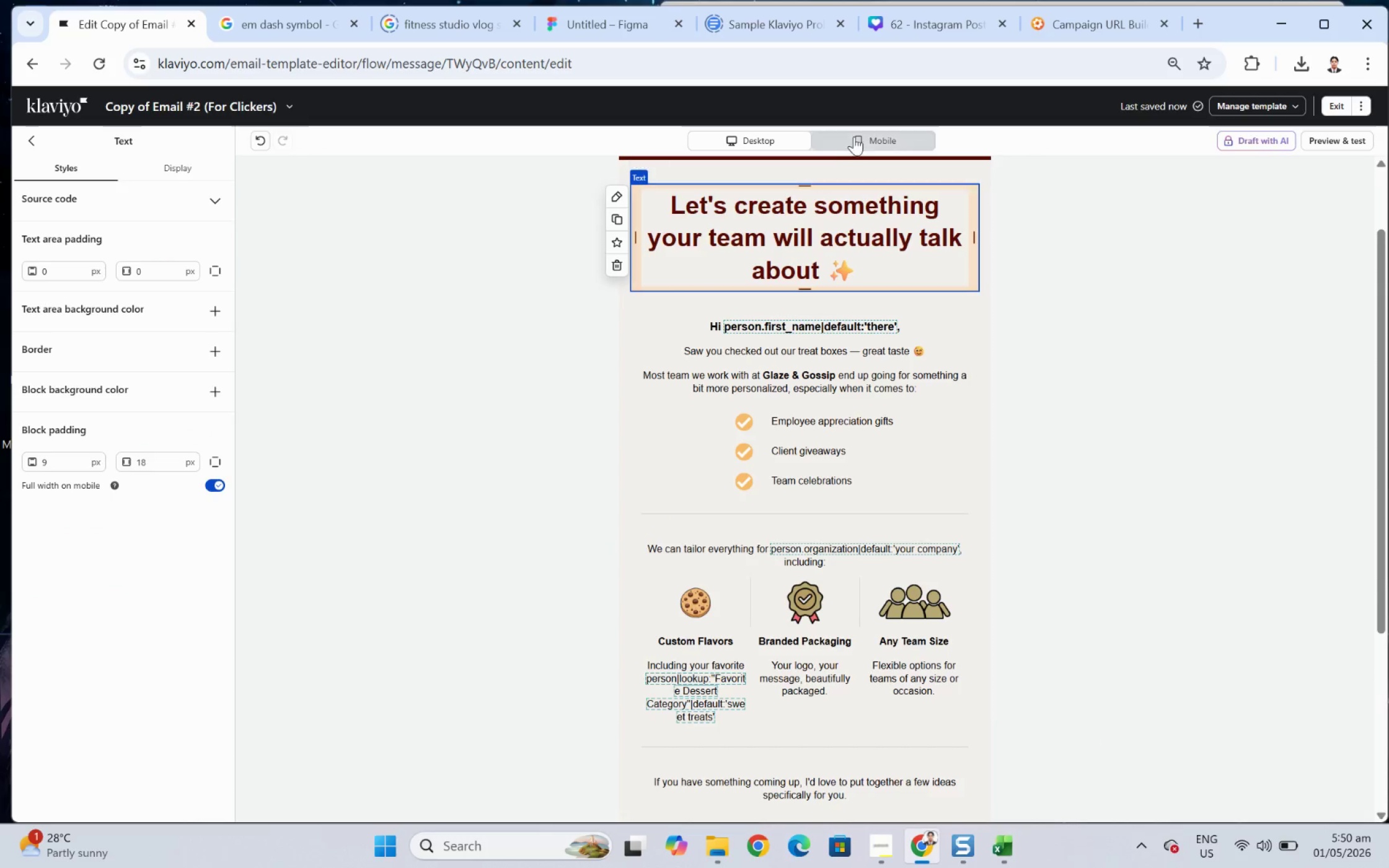 
left_click([858, 129])
 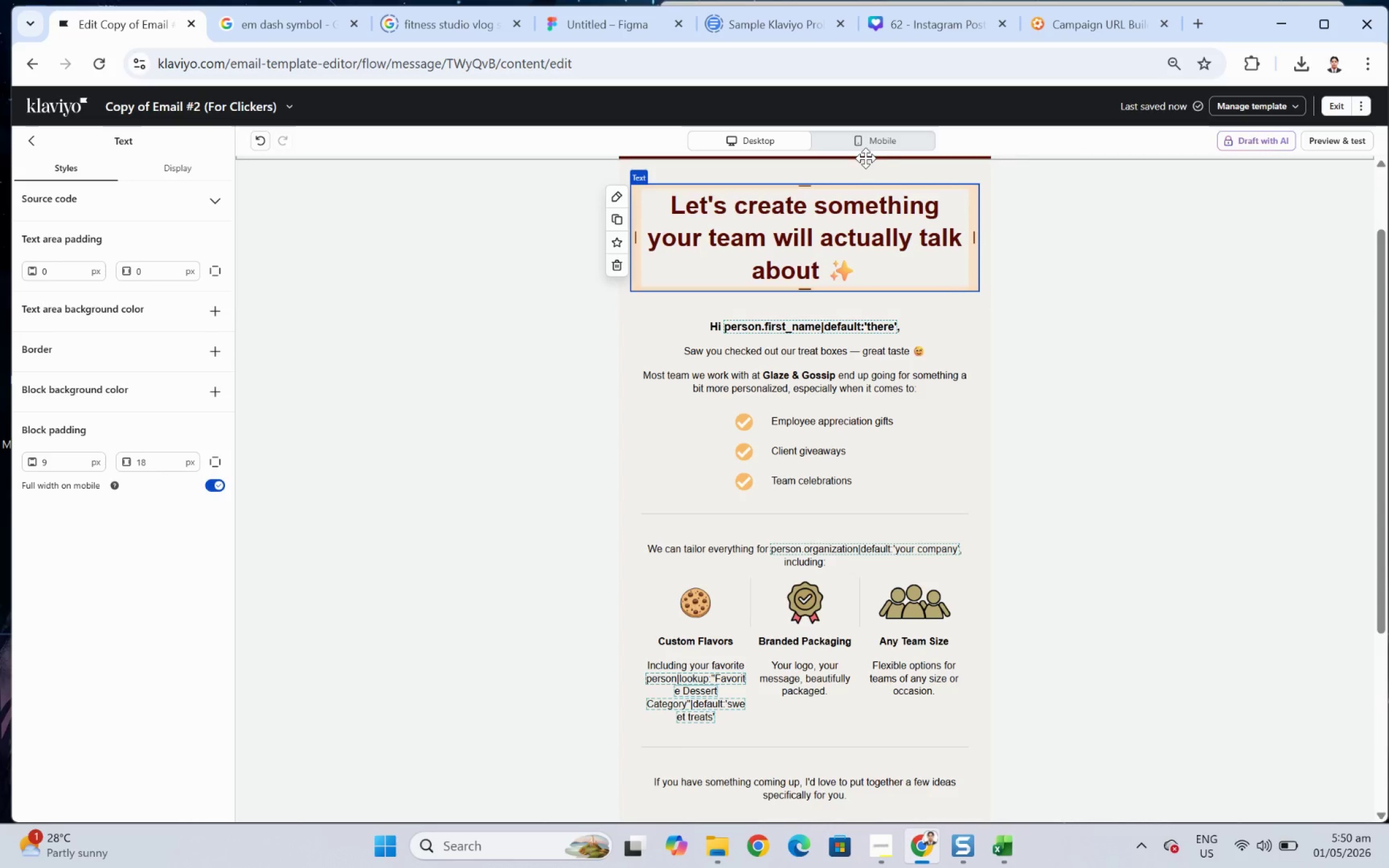 
double_click([865, 140])
 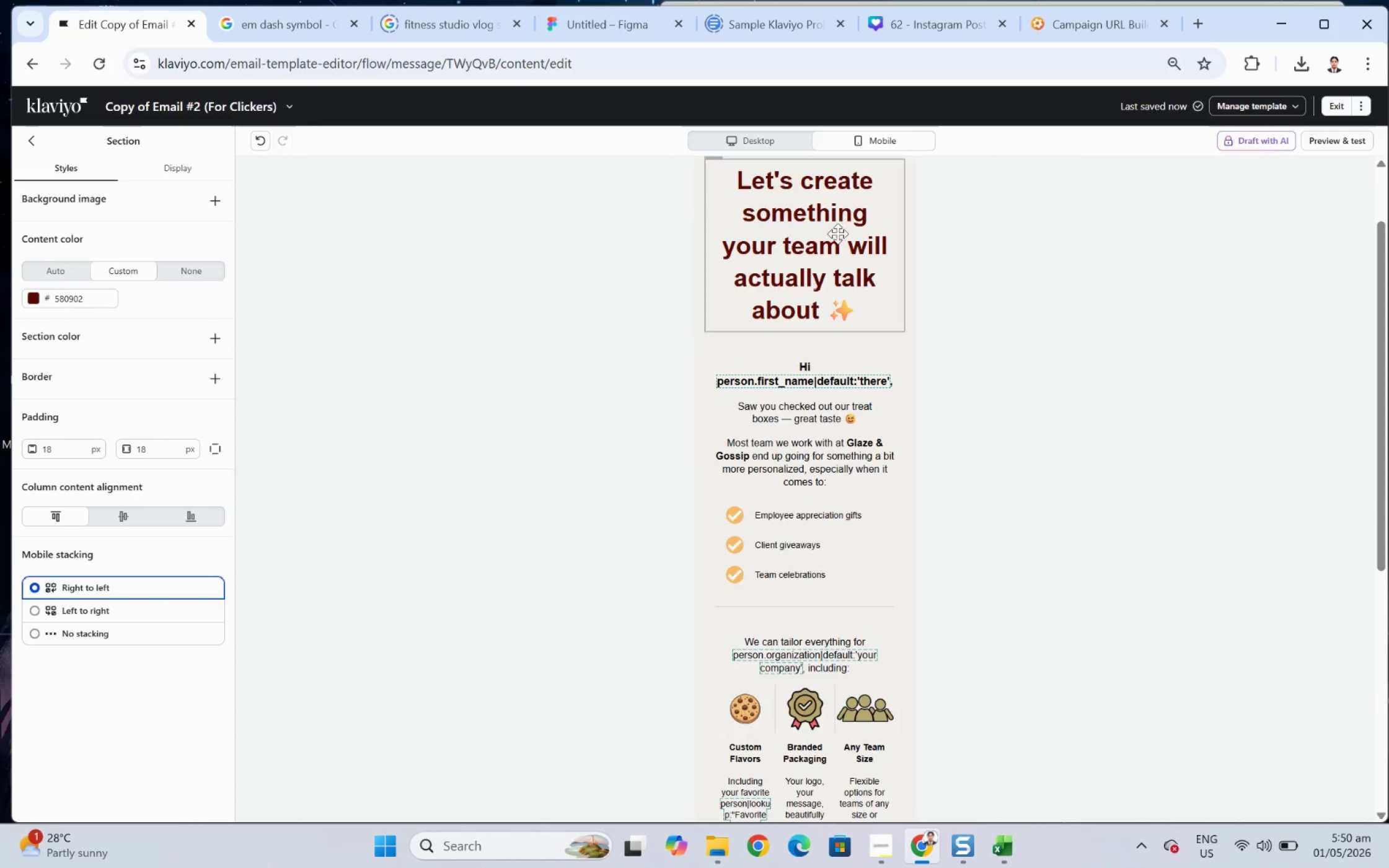 
left_click([836, 253])
 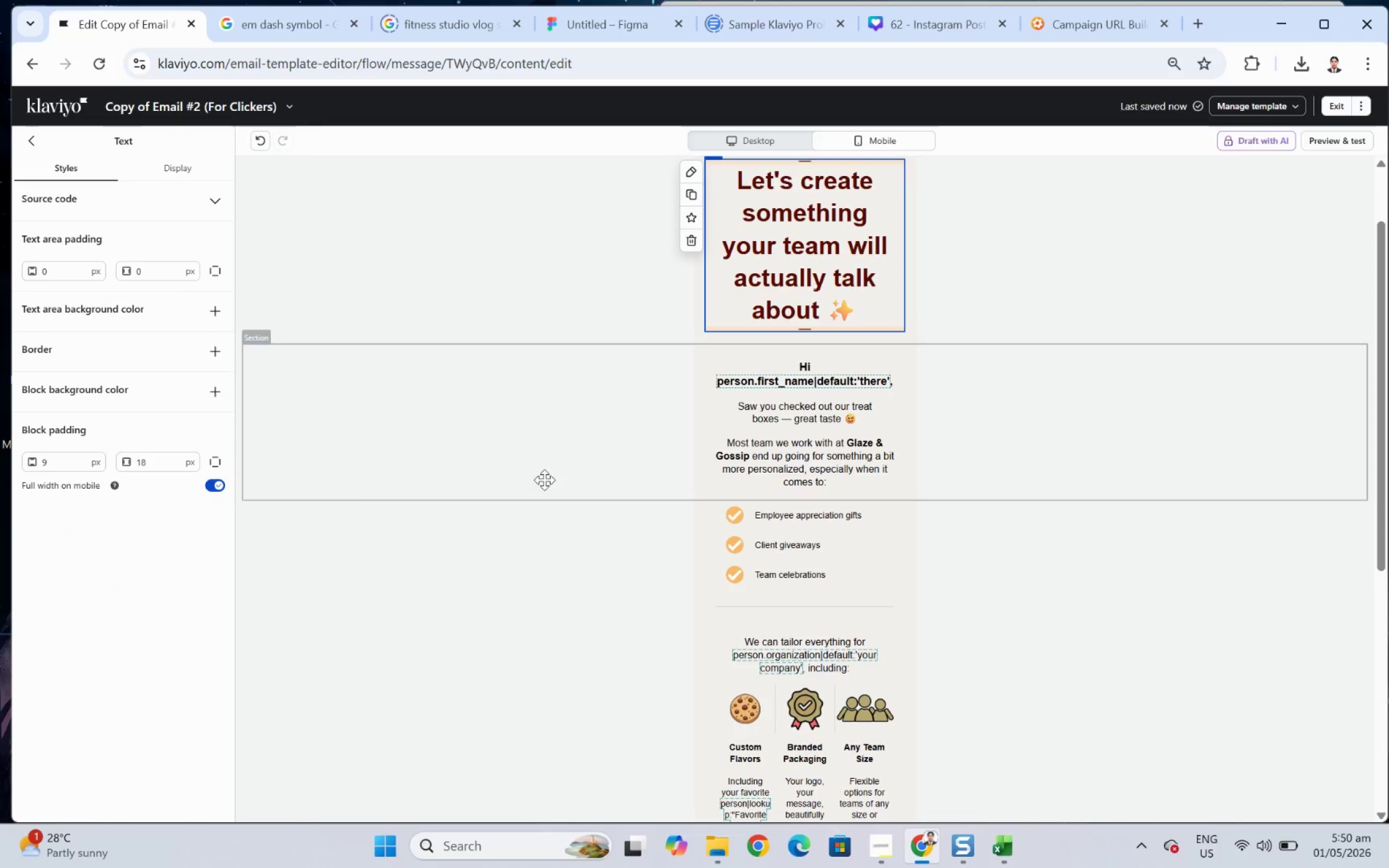 
scroll: coordinate [728, 486], scroll_direction: up, amount: 2.0
 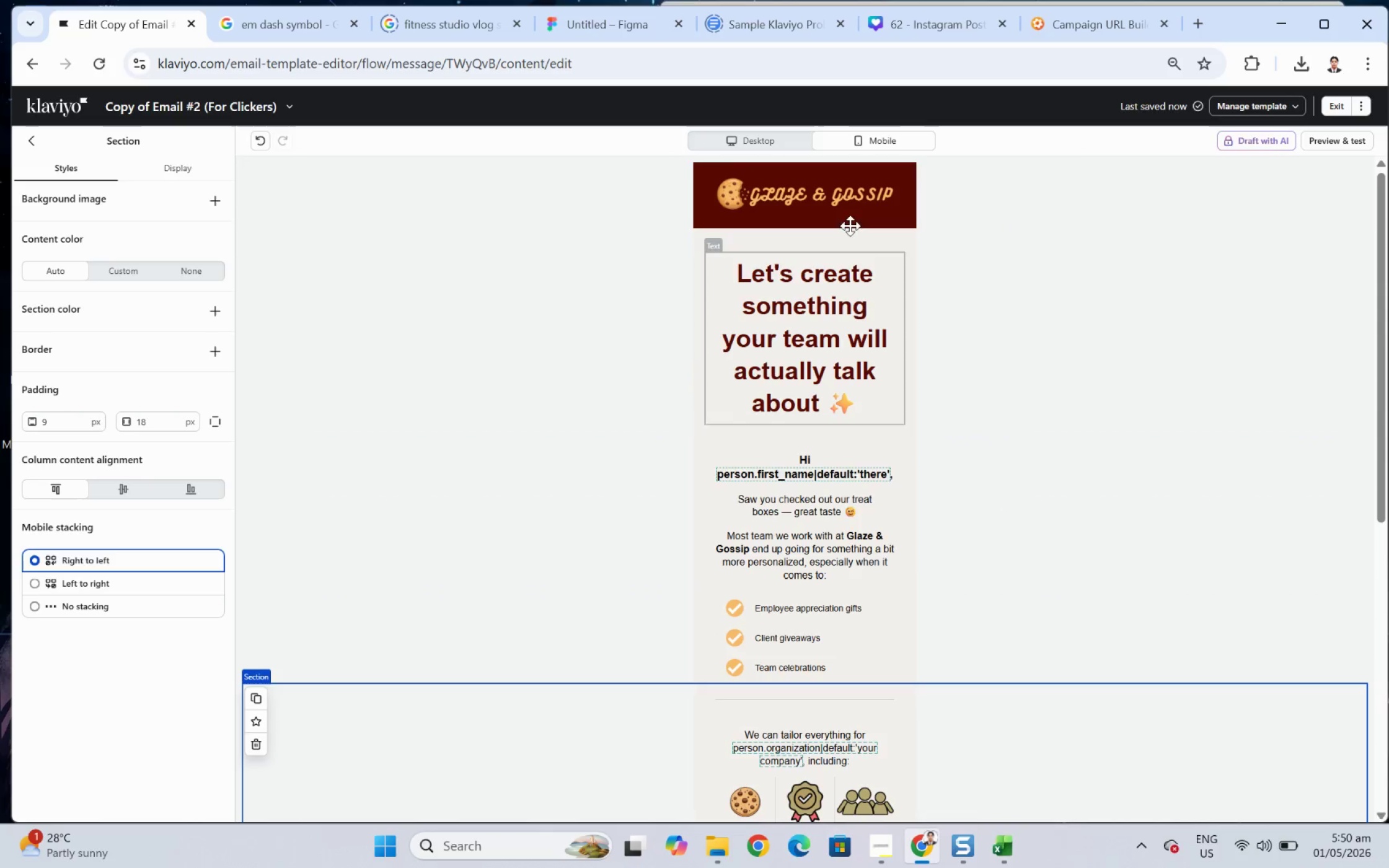 
wait(5.49)
 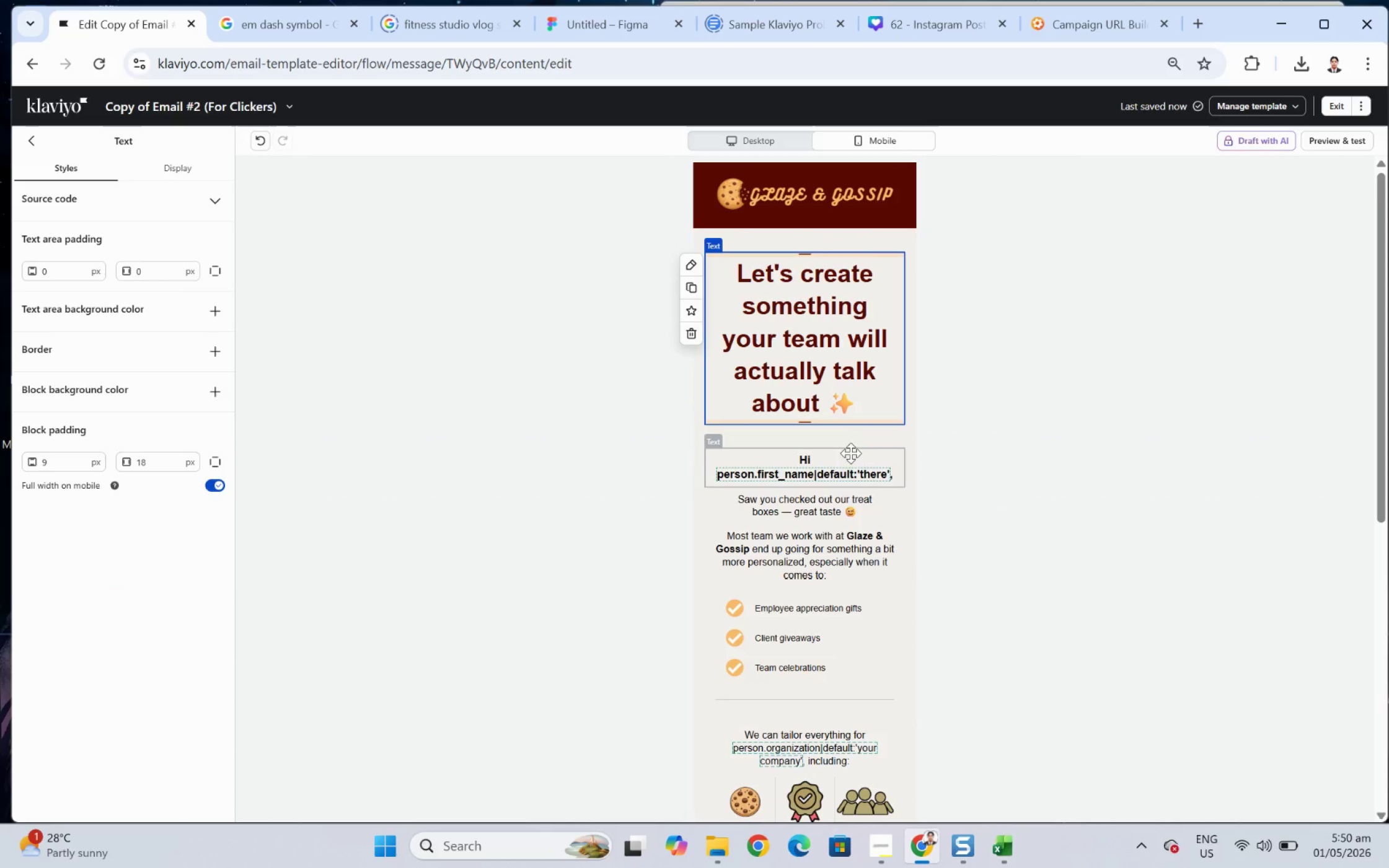 
left_click([819, 261])
 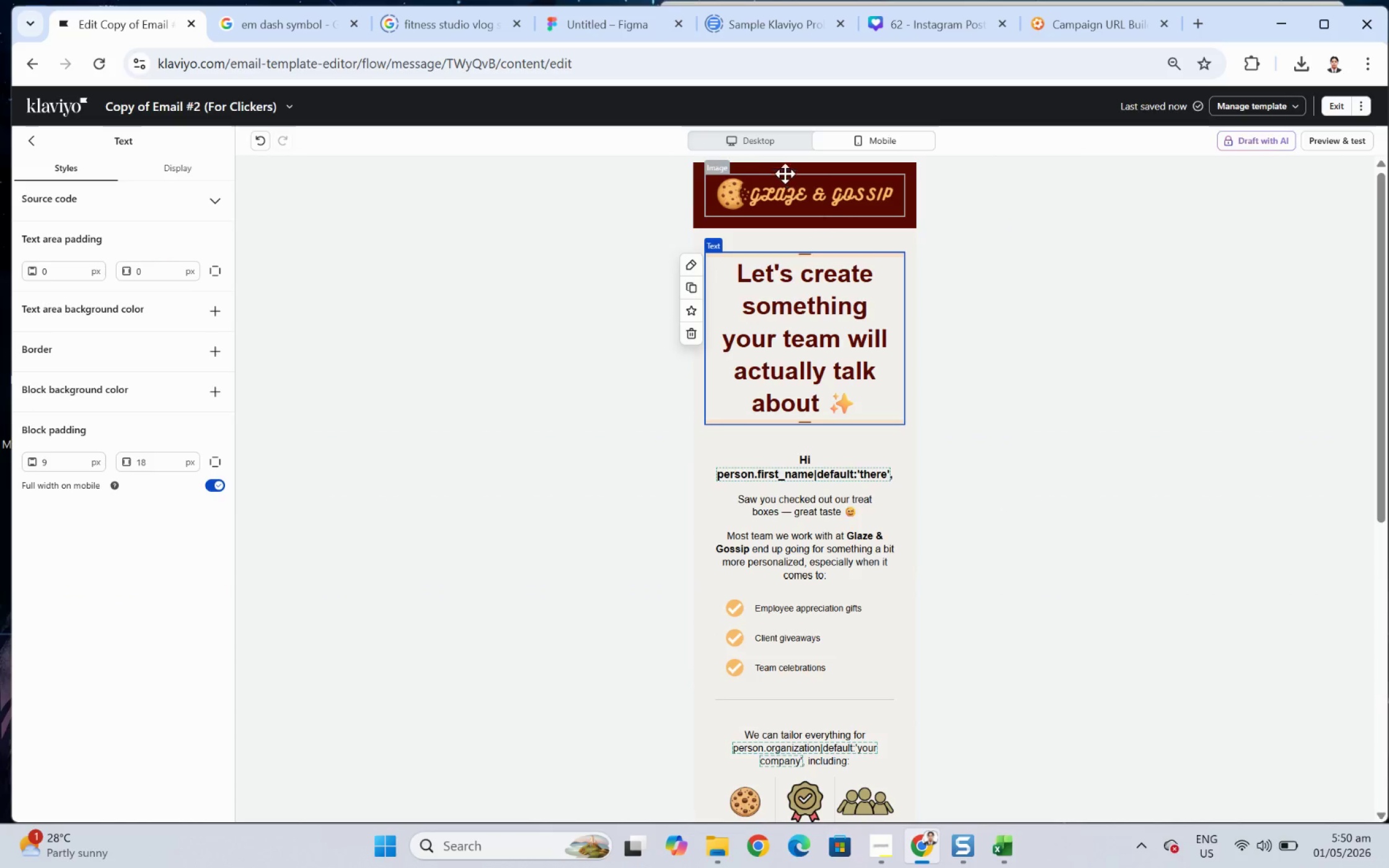 
left_click([770, 139])
 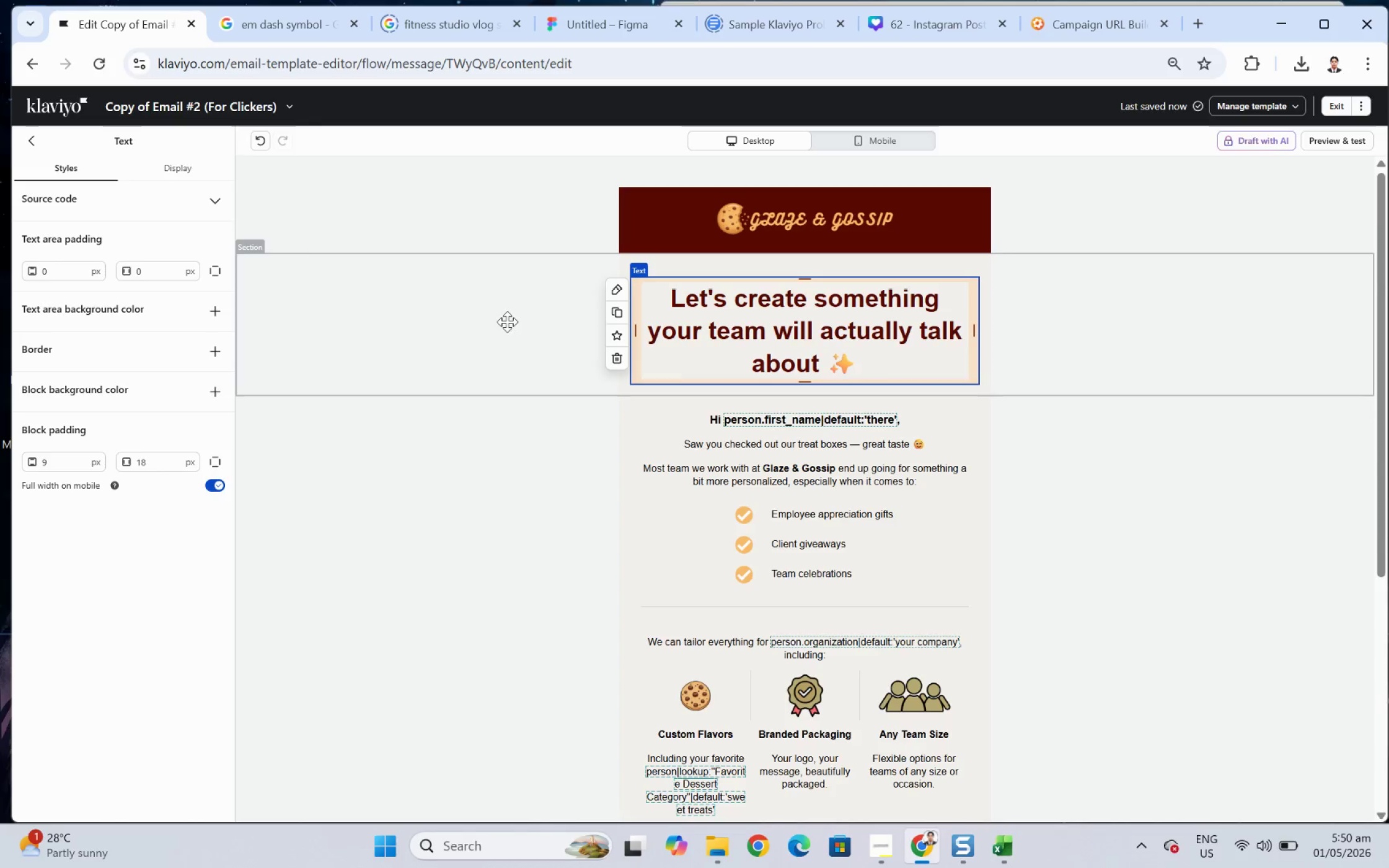 
left_click([531, 439])
 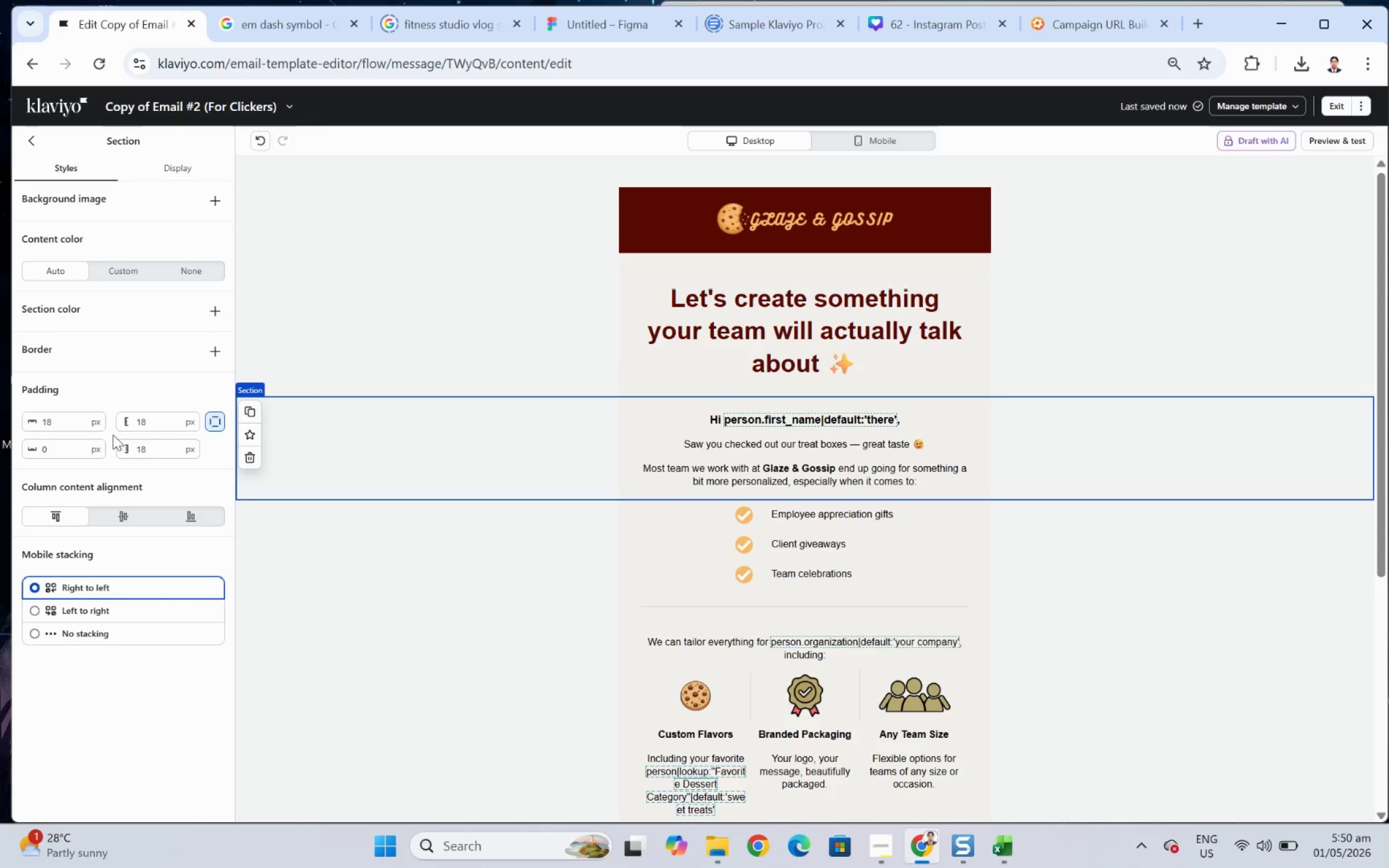 
double_click([74, 422])
 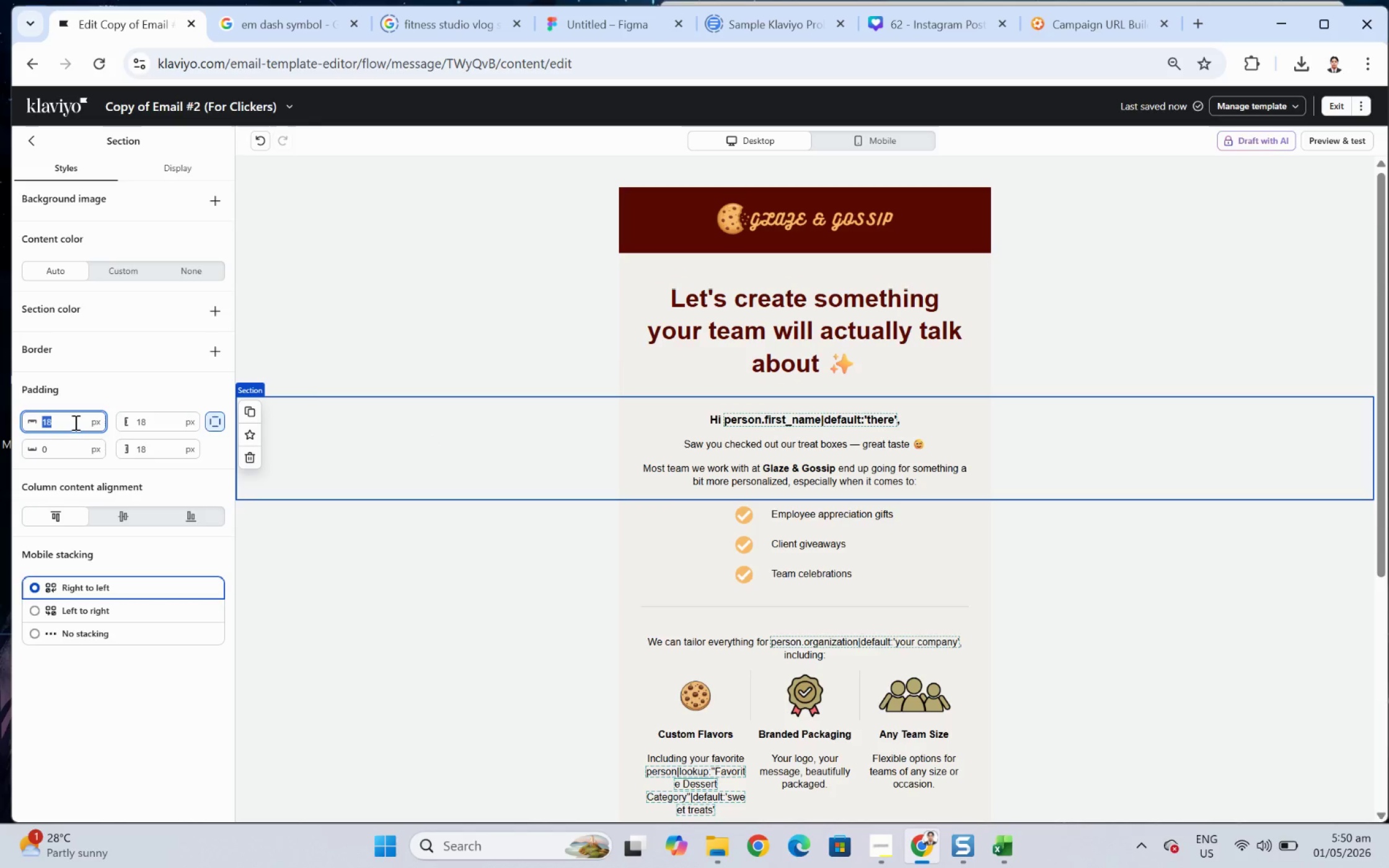 
key(Numpad0)
 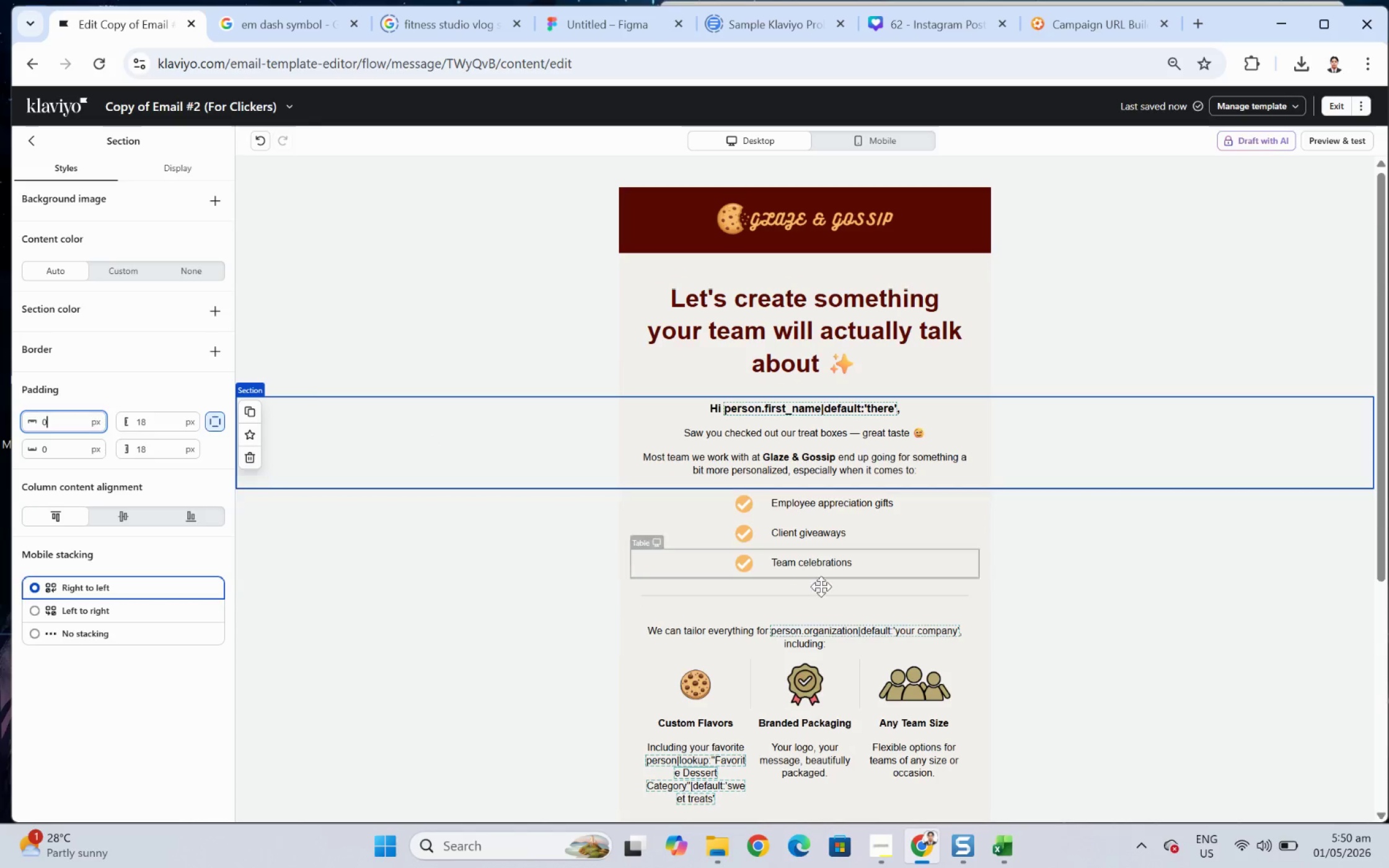 
left_click([1088, 681])
 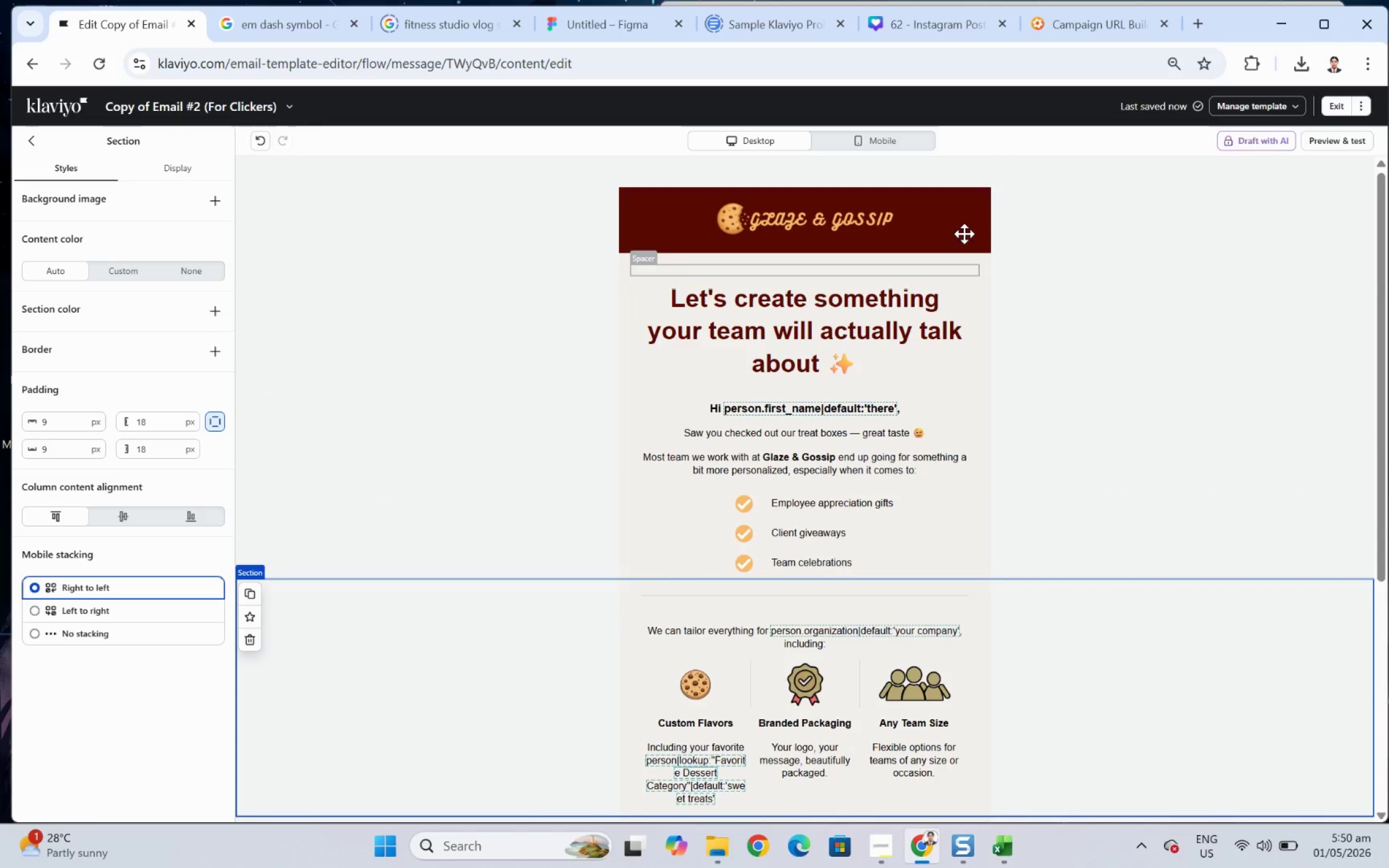 
left_click([884, 139])
 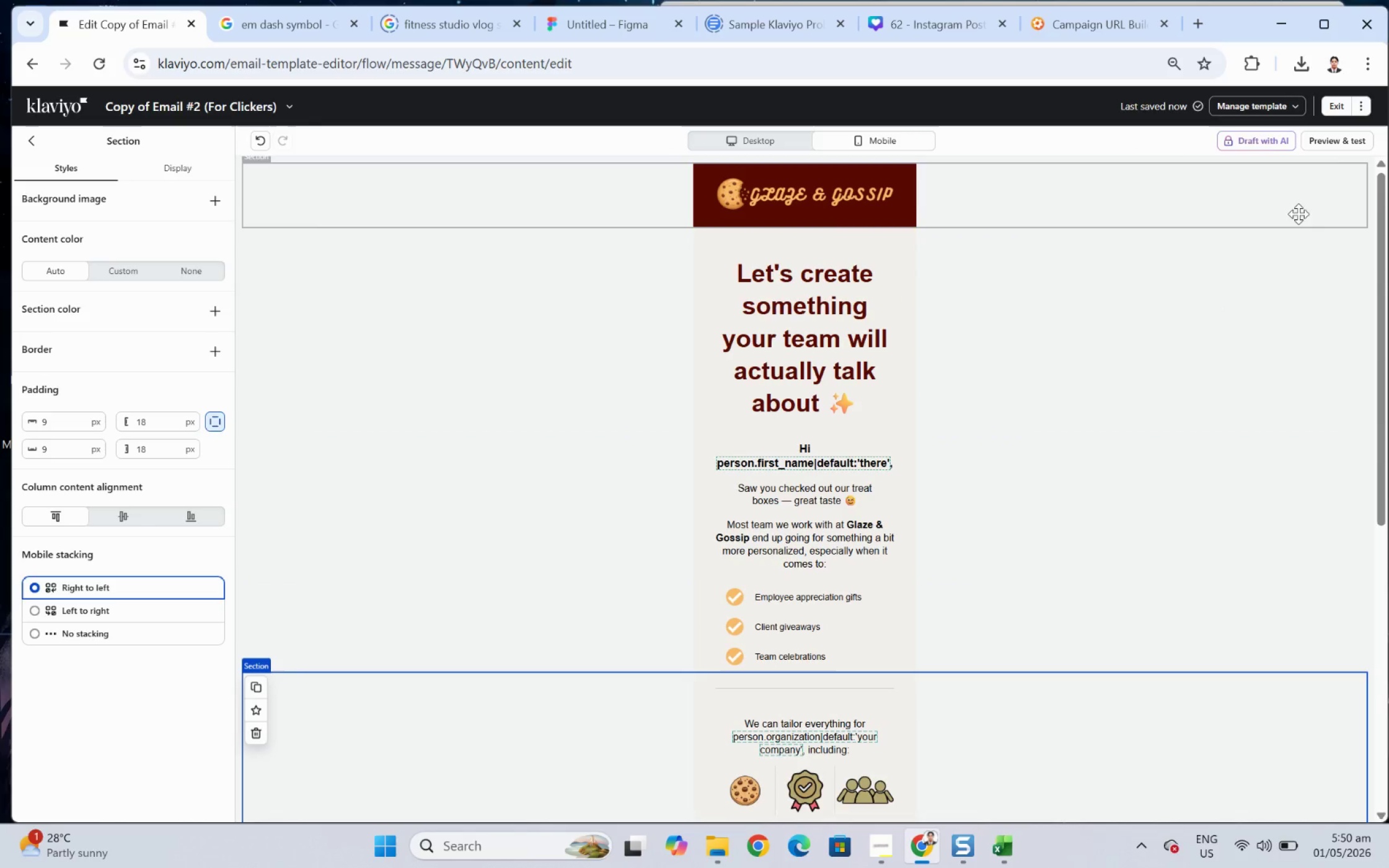 
left_click([1354, 146])
 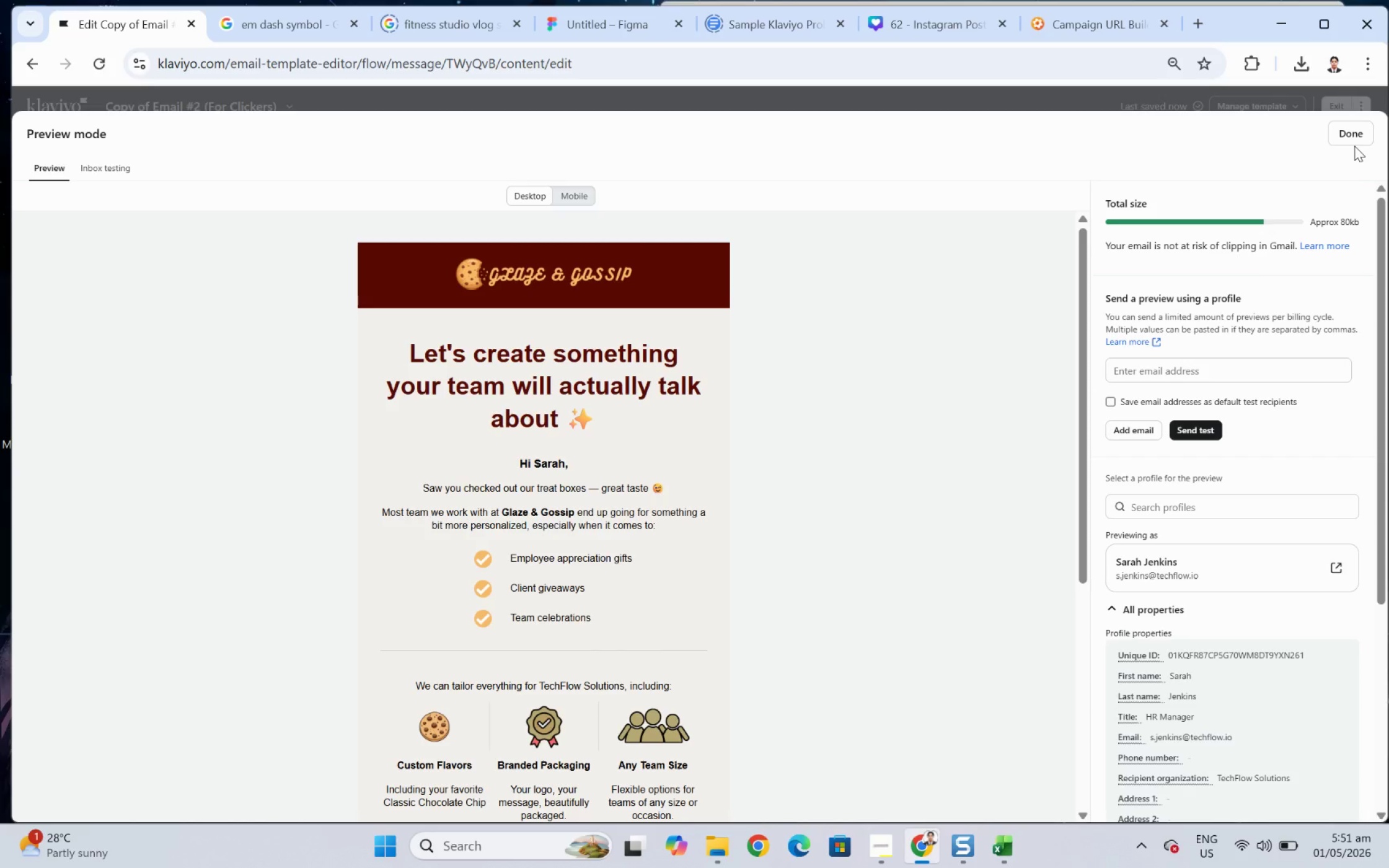 
wait(46.99)
 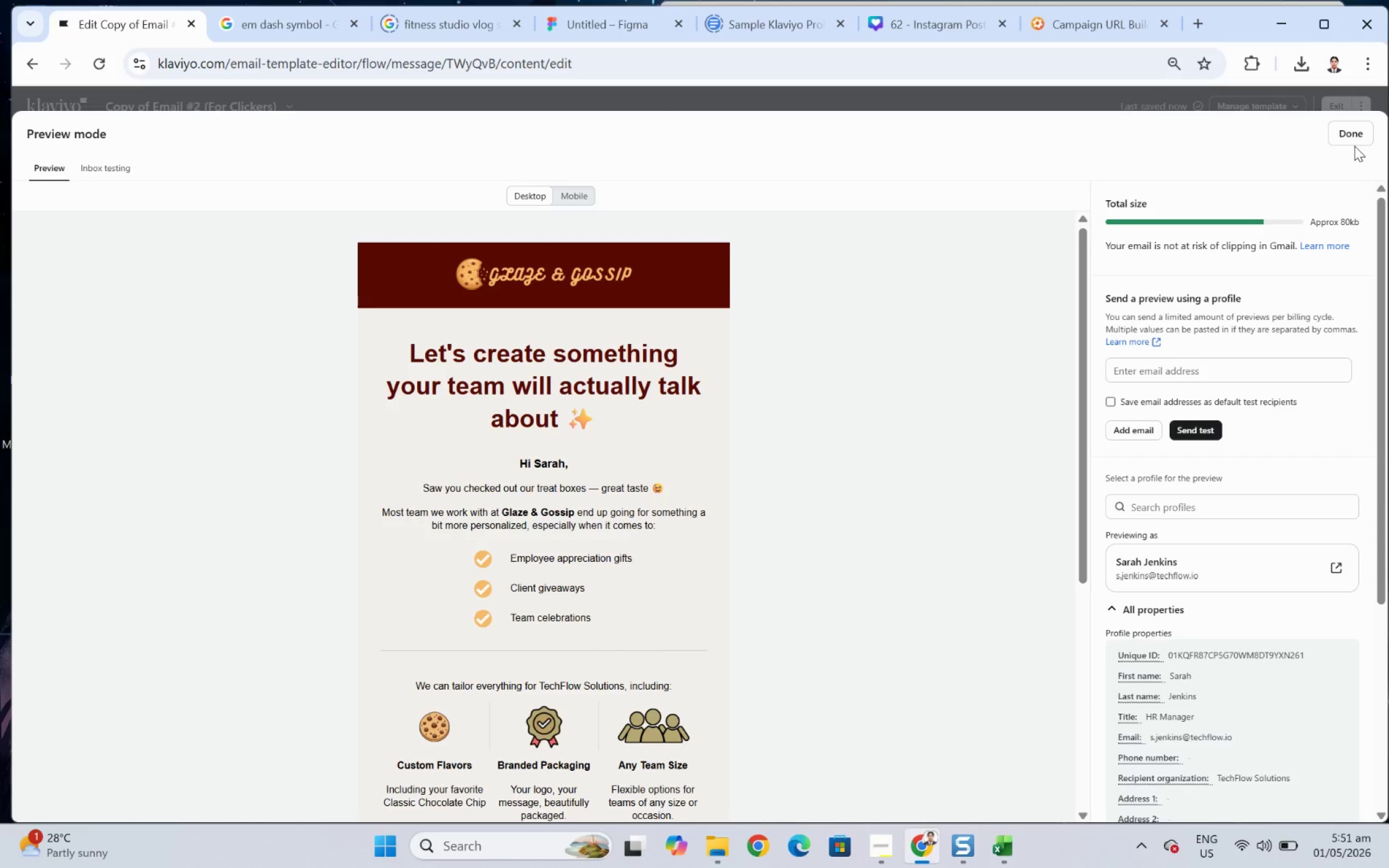 
scroll: coordinate [576, 506], scroll_direction: down, amount: 2.0
 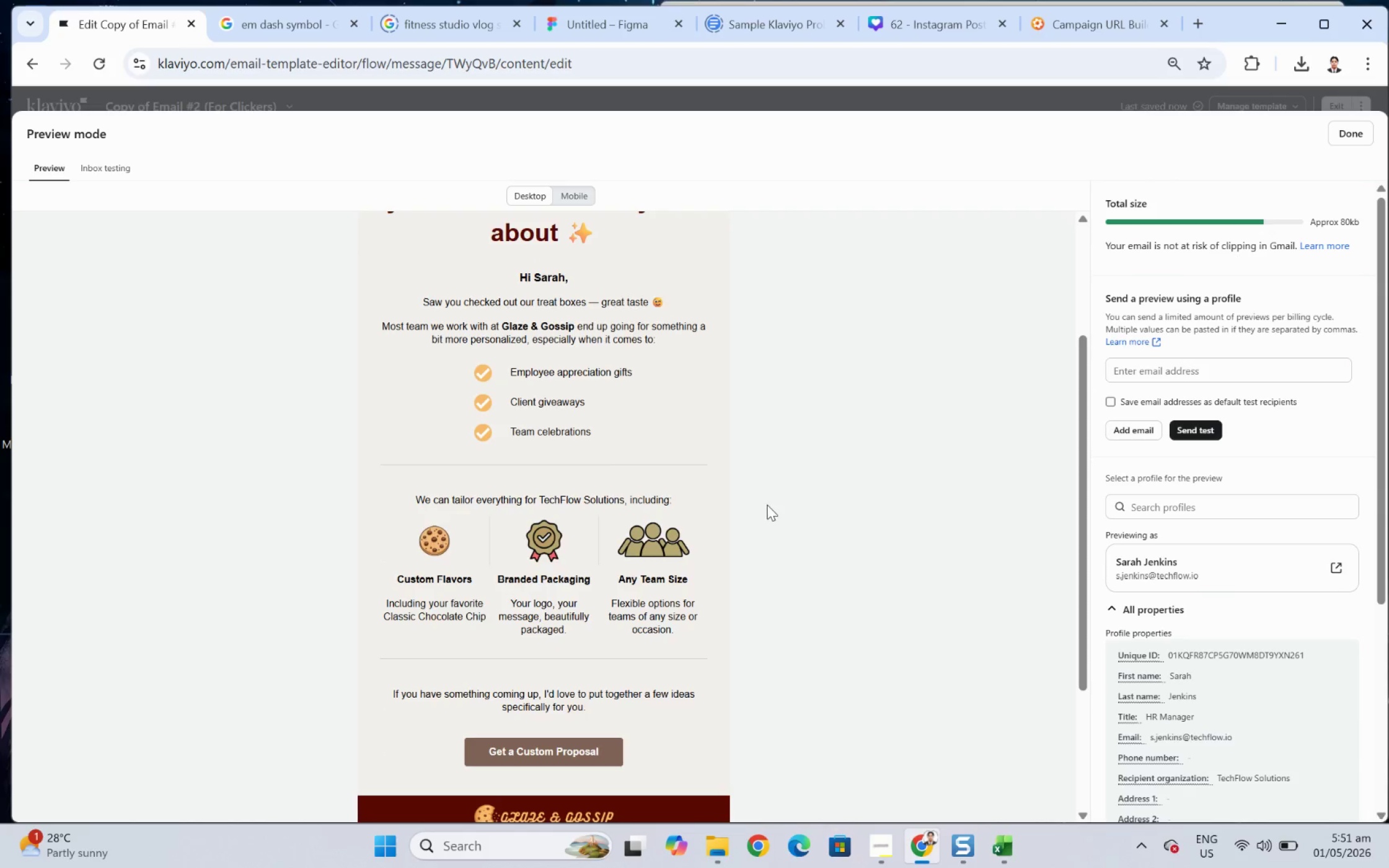 
scroll: coordinate [770, 504], scroll_direction: up, amount: 1.0
 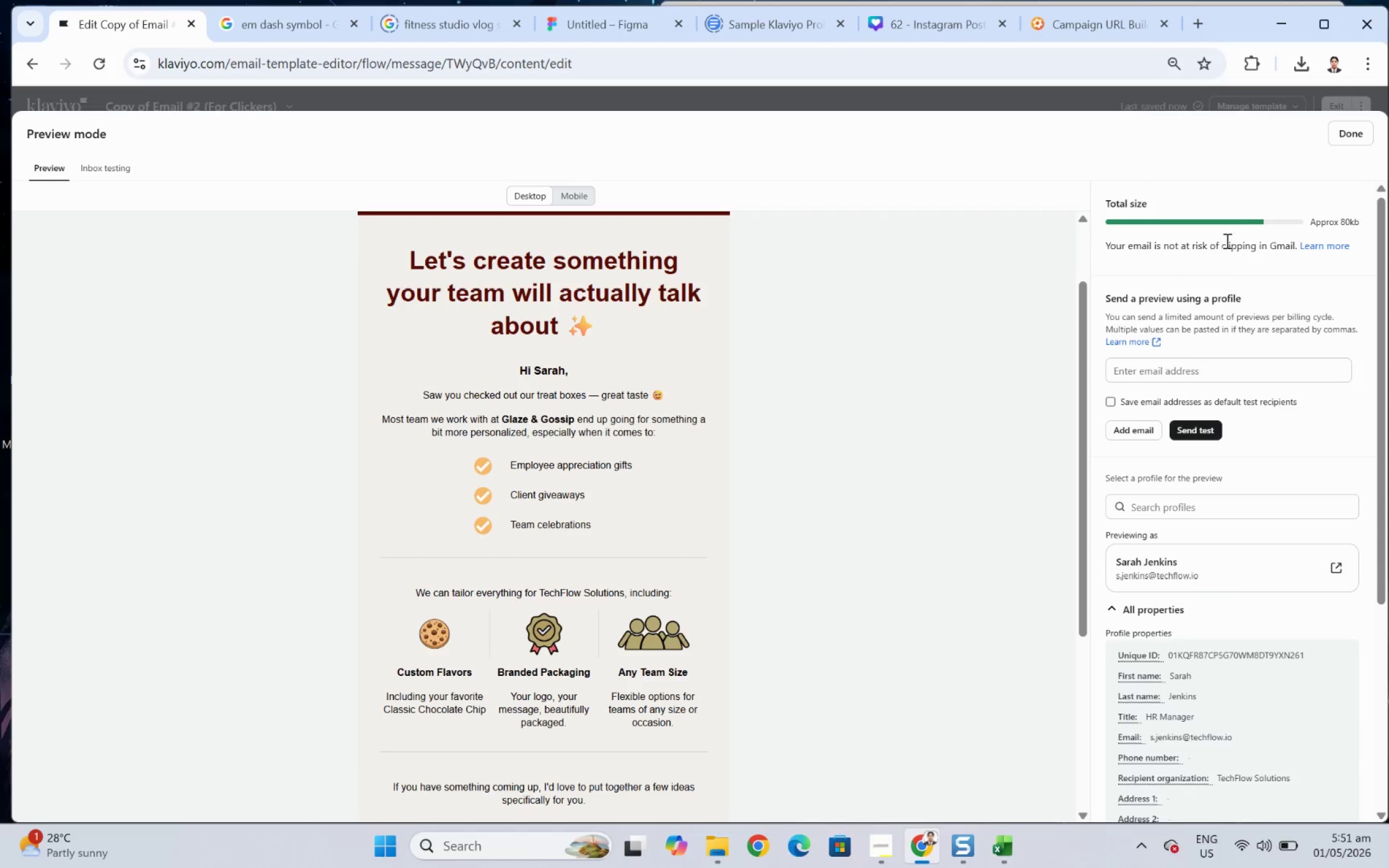 
left_click([1355, 130])
 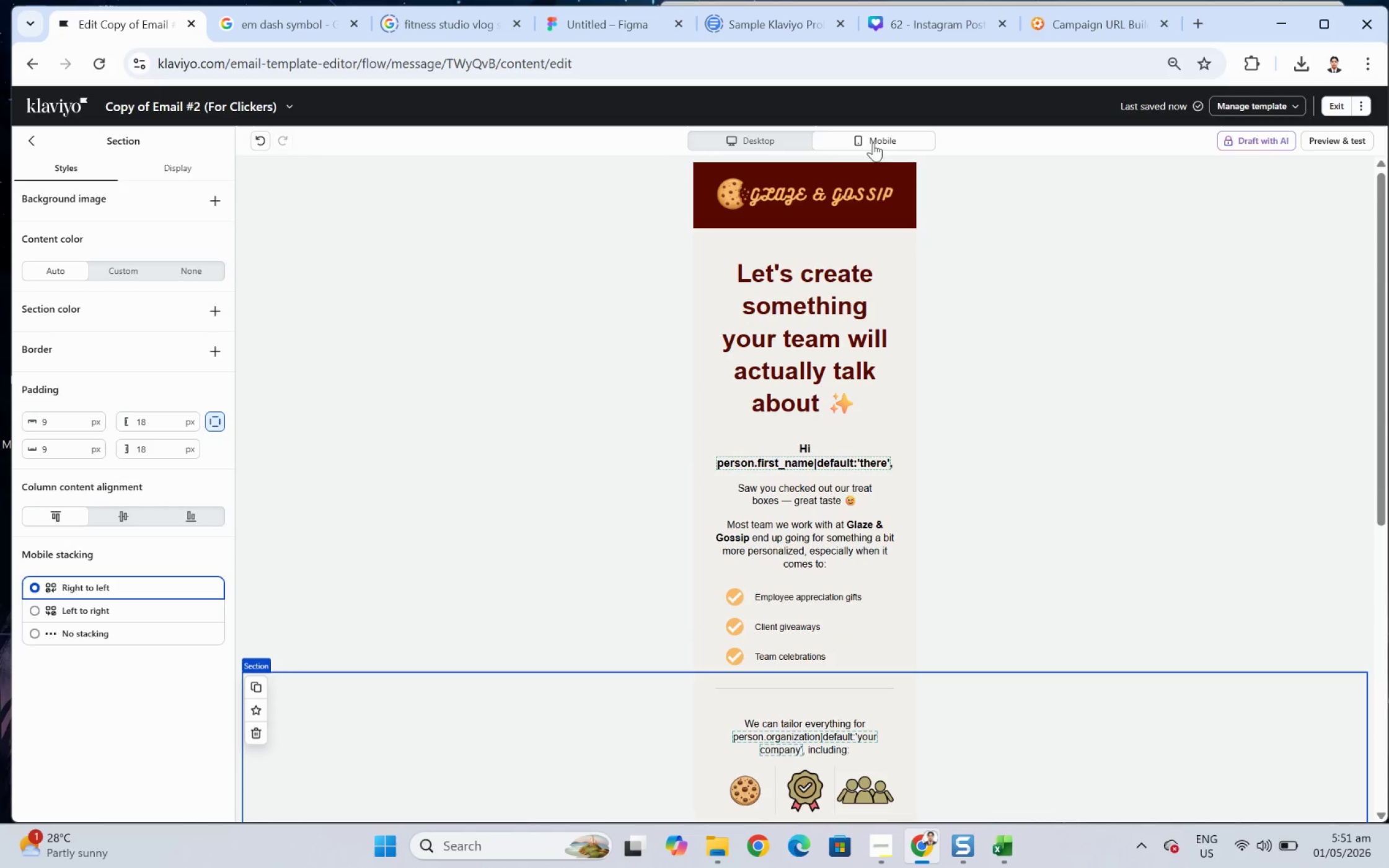 
left_click([793, 138])
 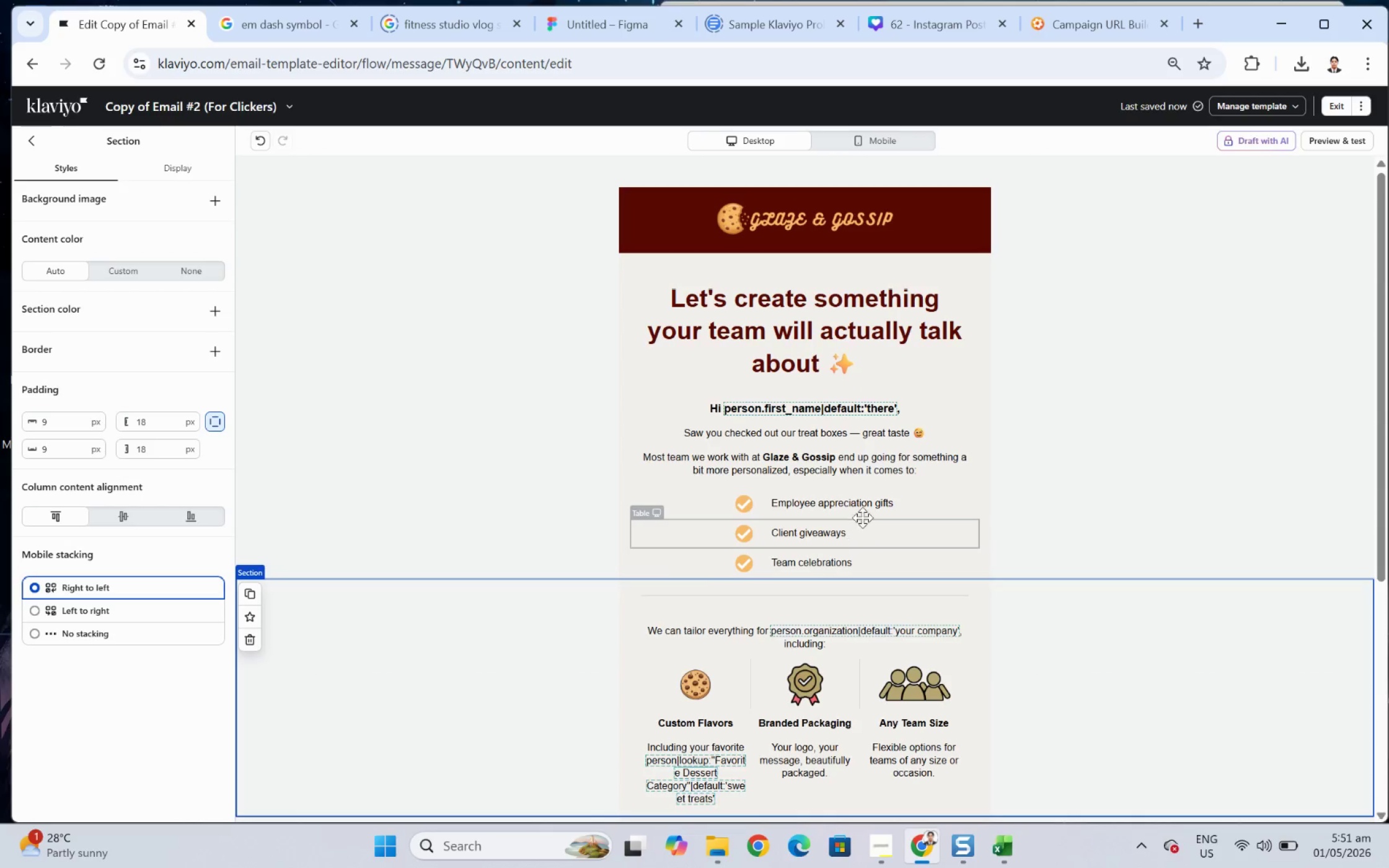 
left_click([868, 494])
 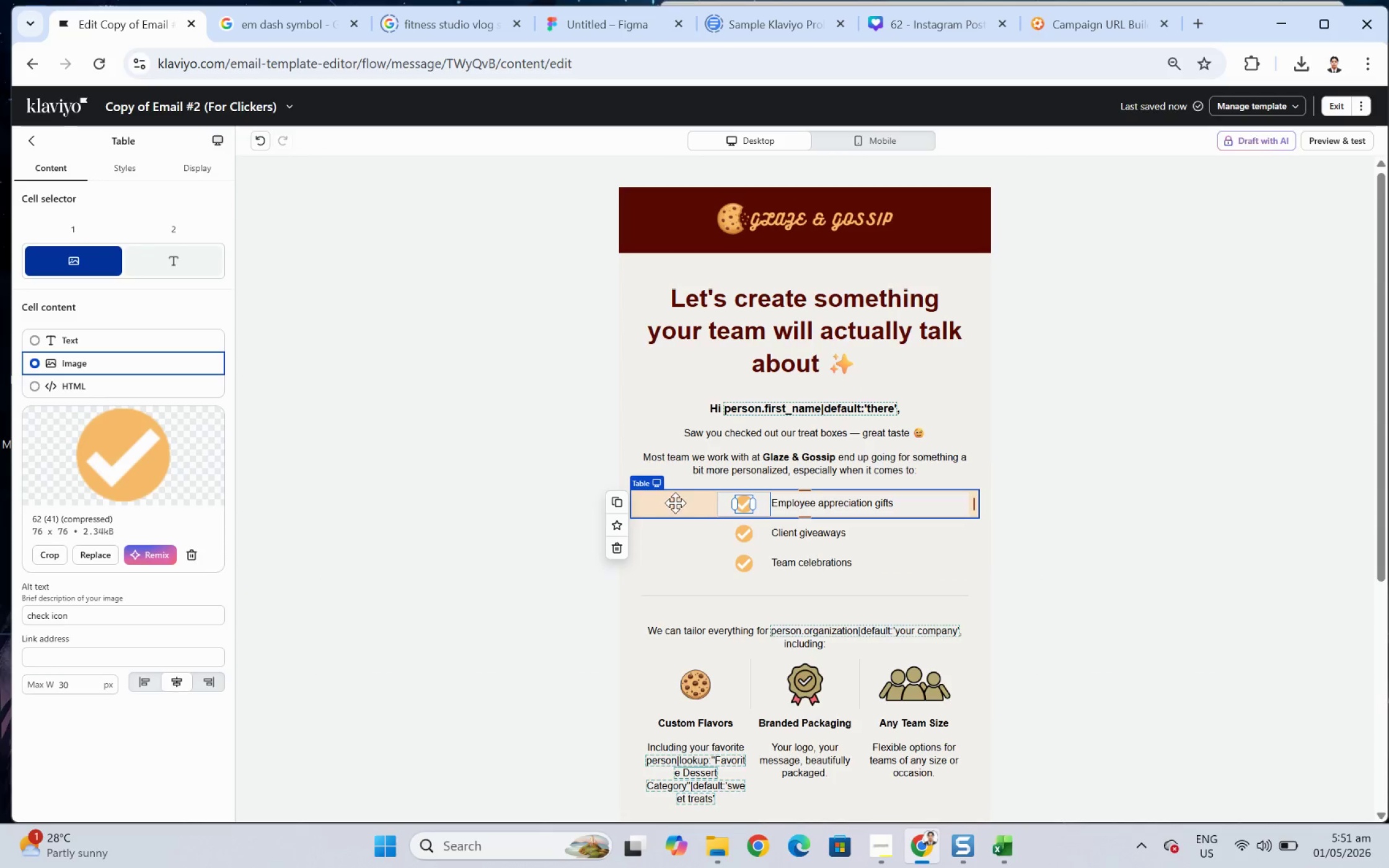 
wait(6.68)
 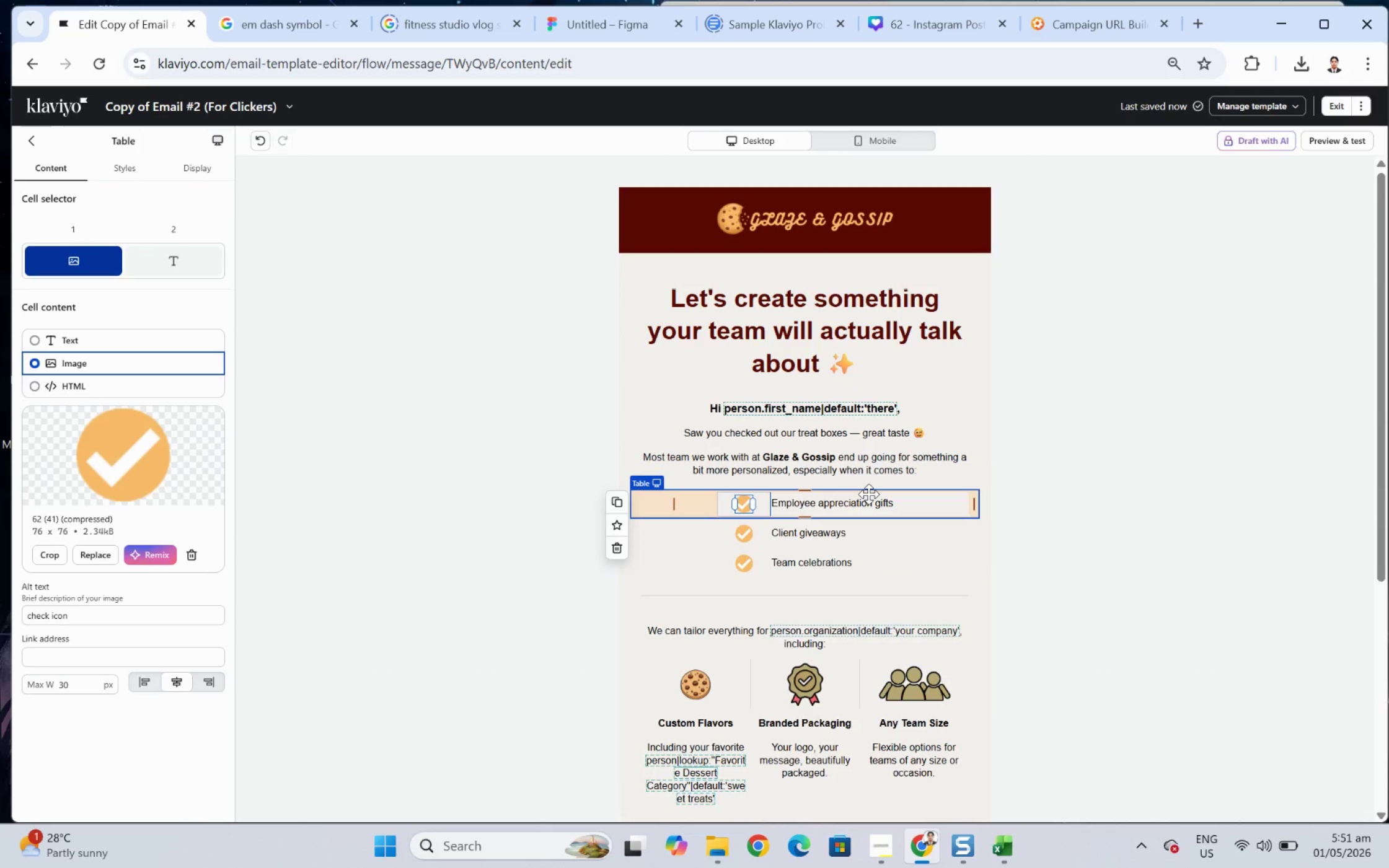 
left_click([128, 169])
 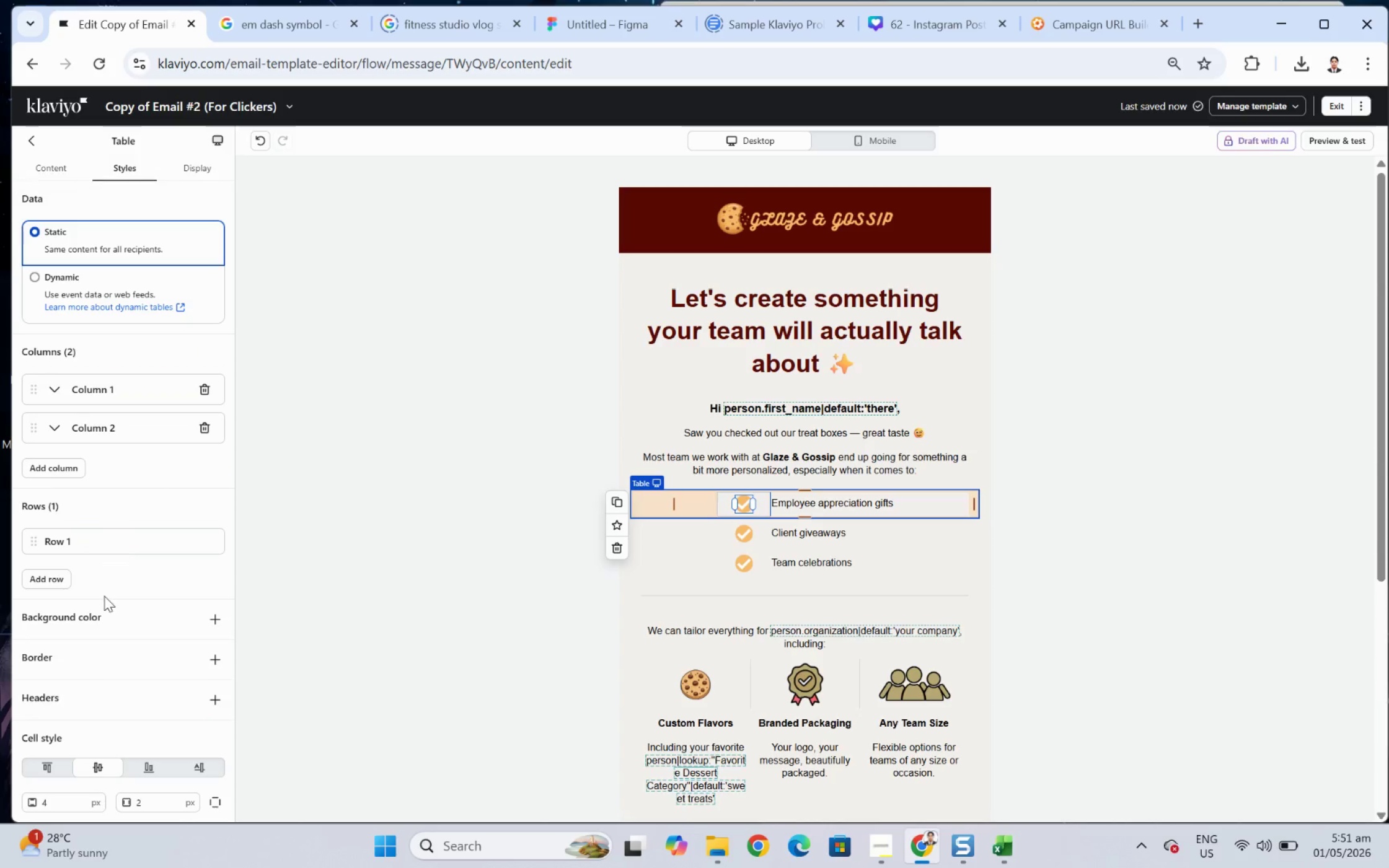 
scroll: coordinate [105, 722], scroll_direction: down, amount: 8.0
 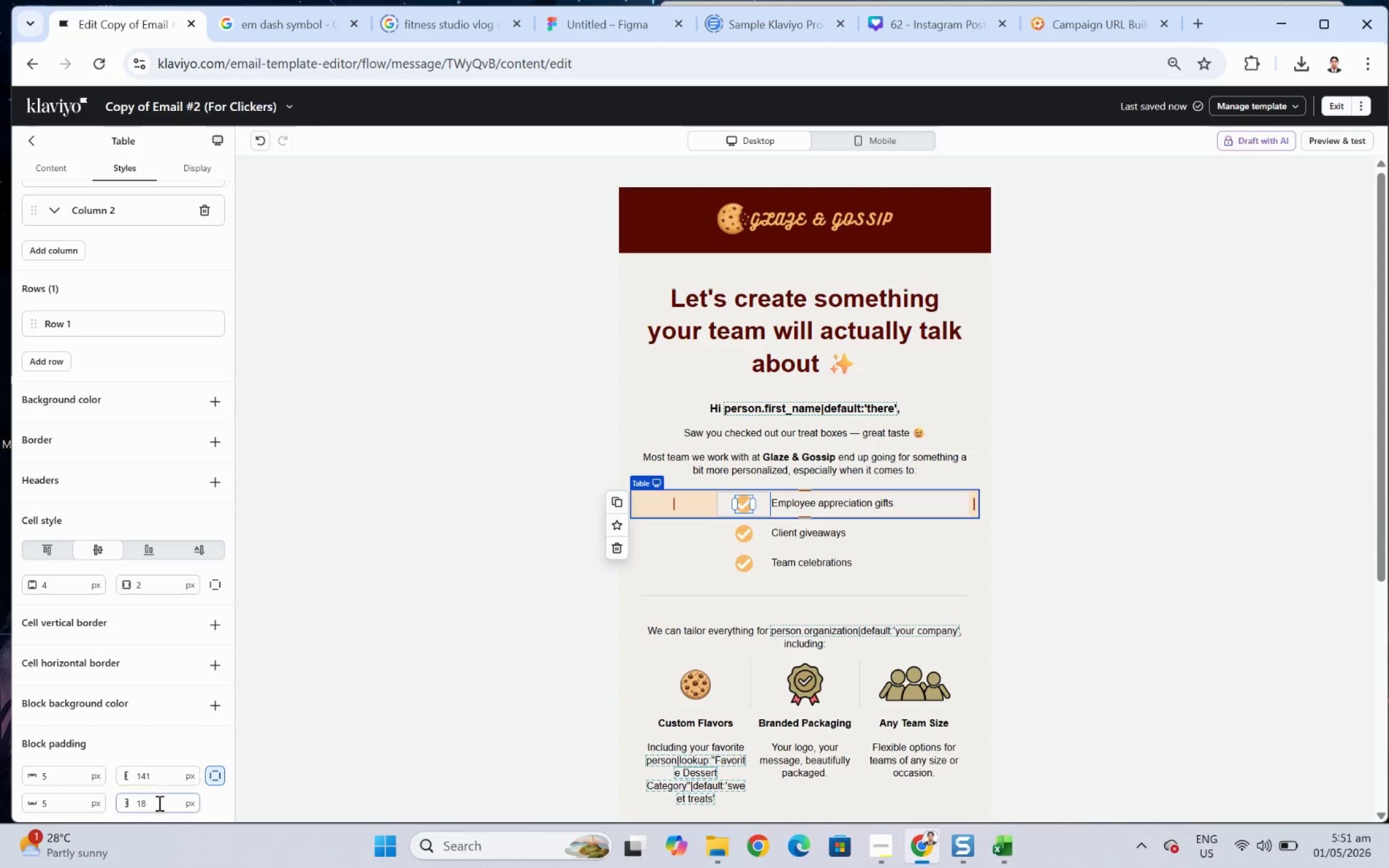 
double_click([165, 776])
 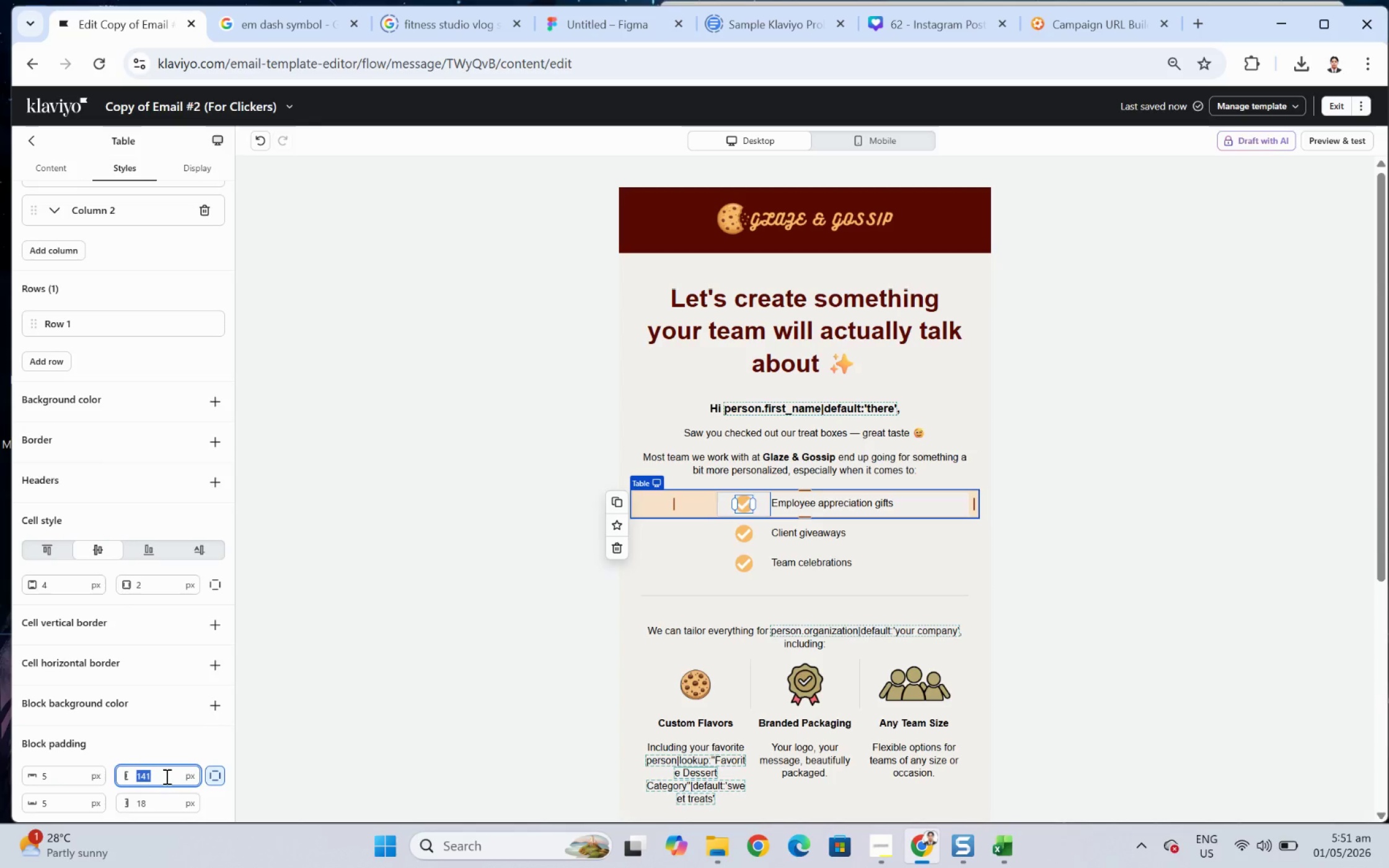 
key(Numpad1)
 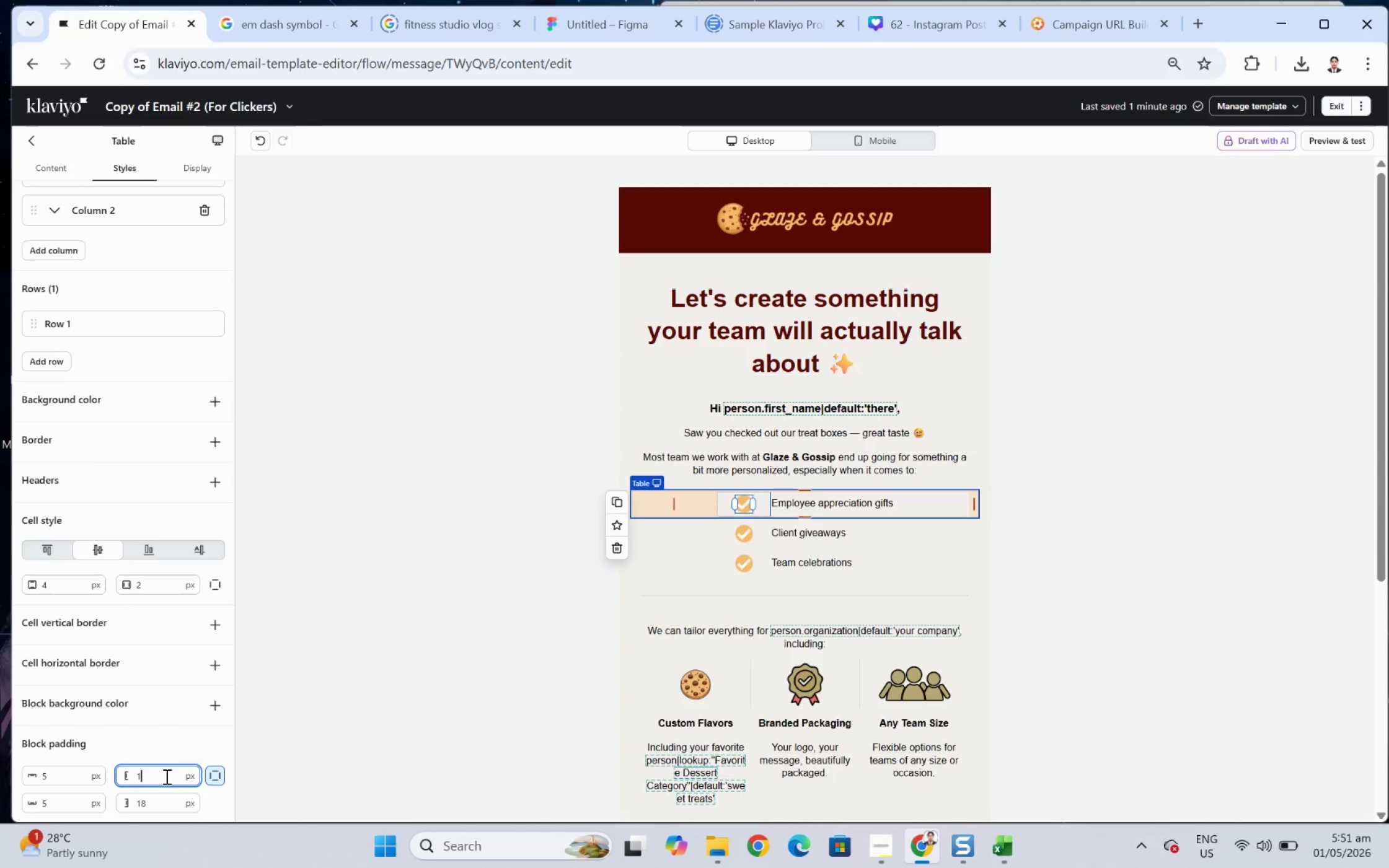 
key(Numpad2)
 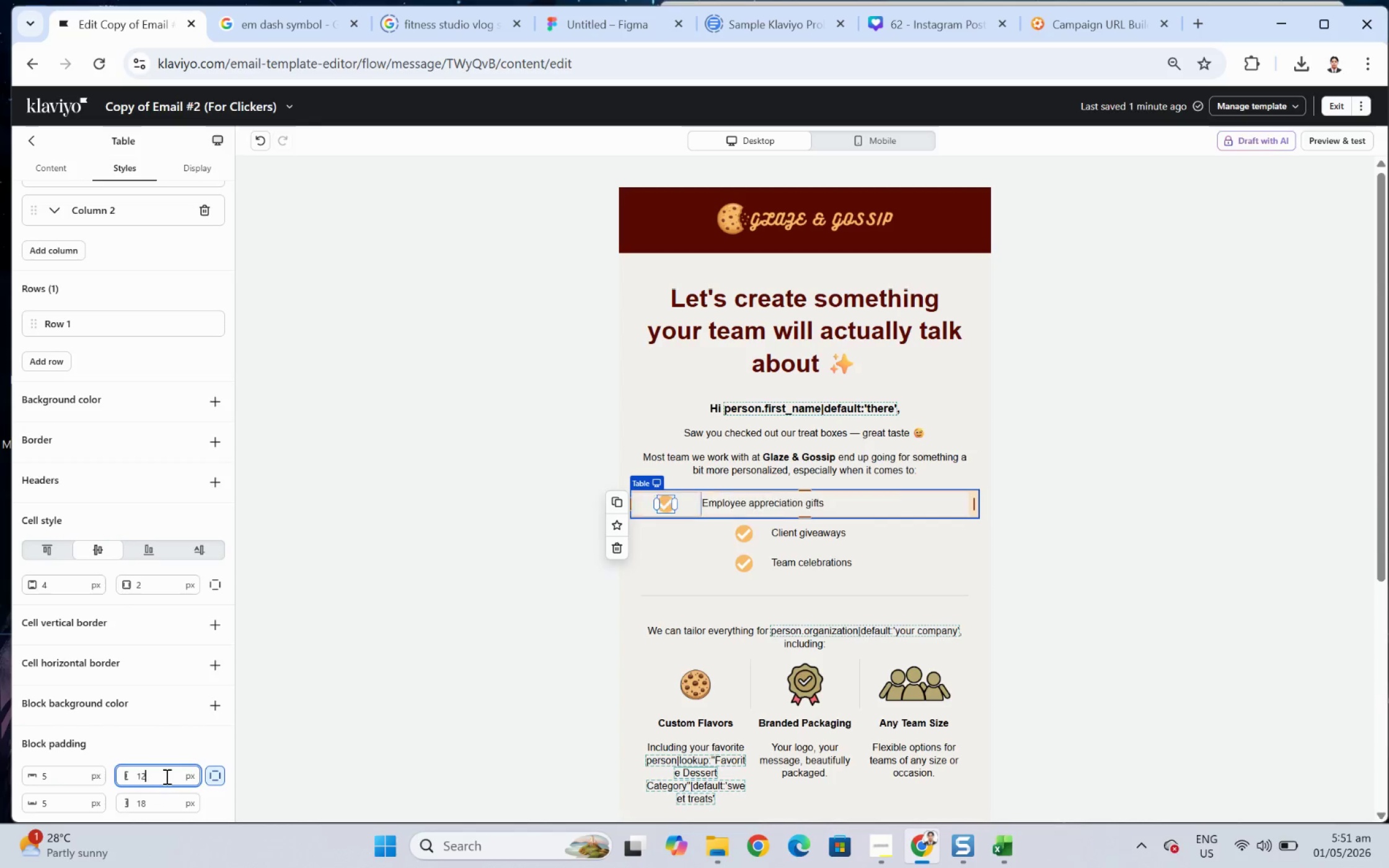 
key(Numpad0)
 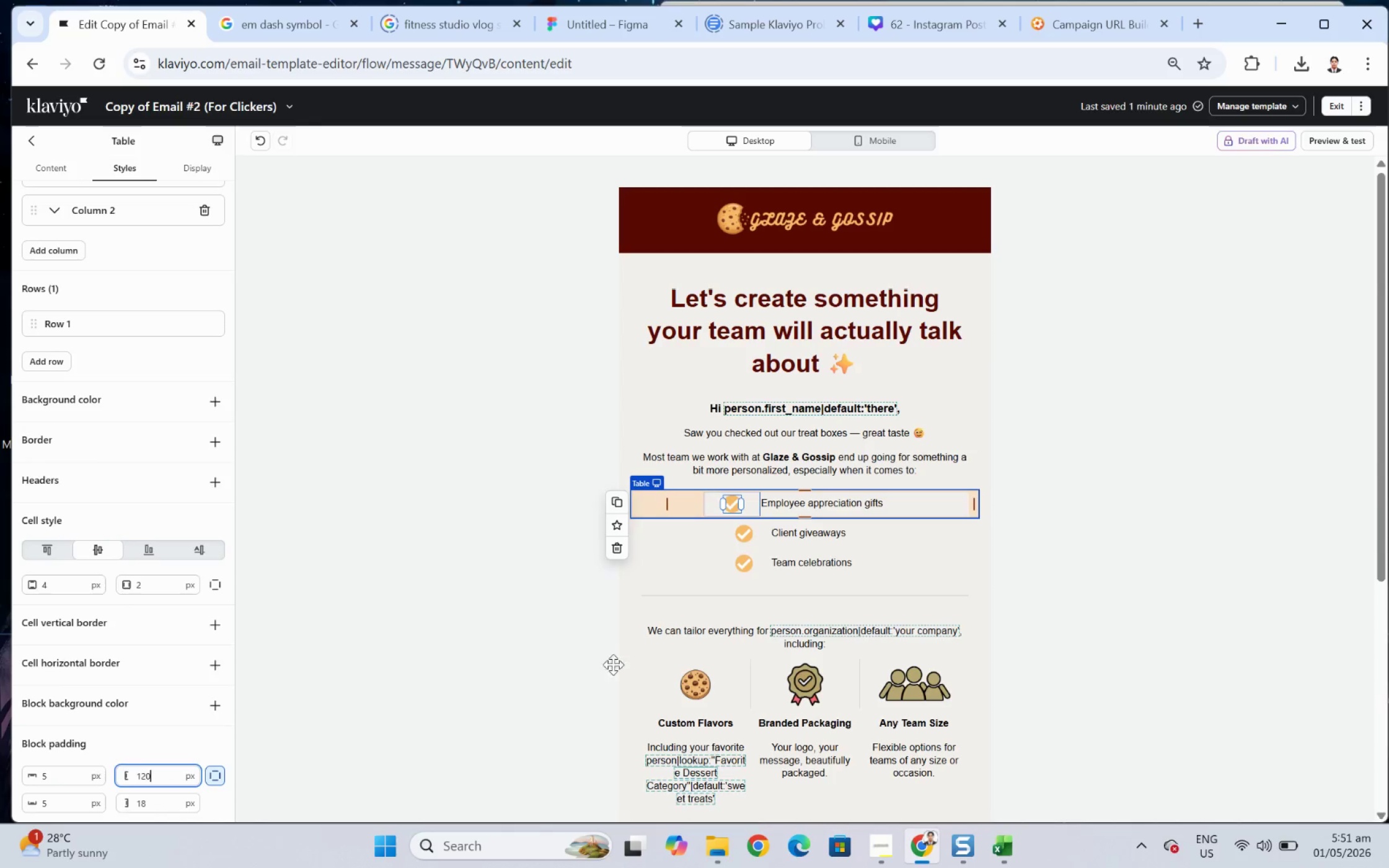 
left_click([830, 530])
 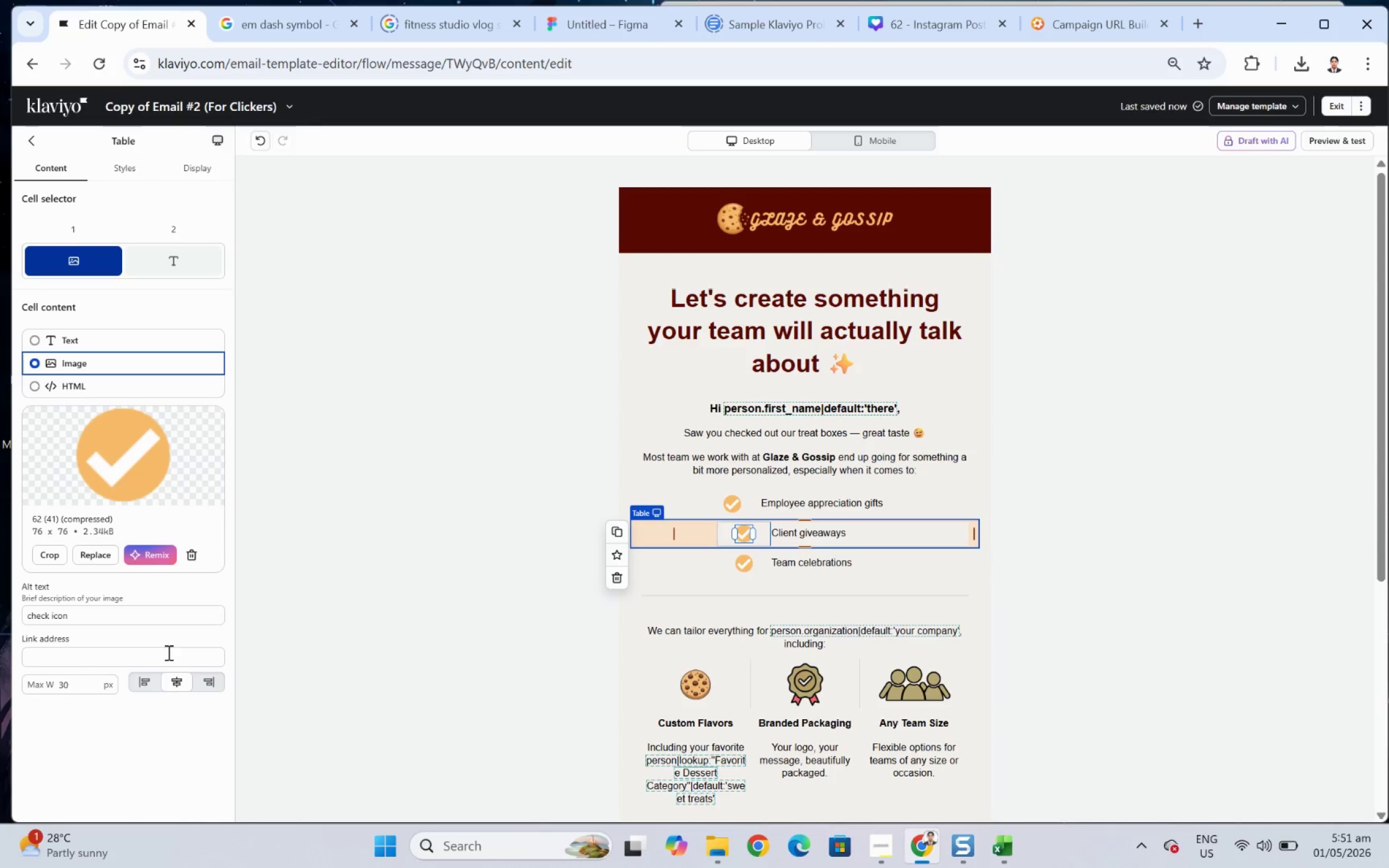 
left_click([122, 165])
 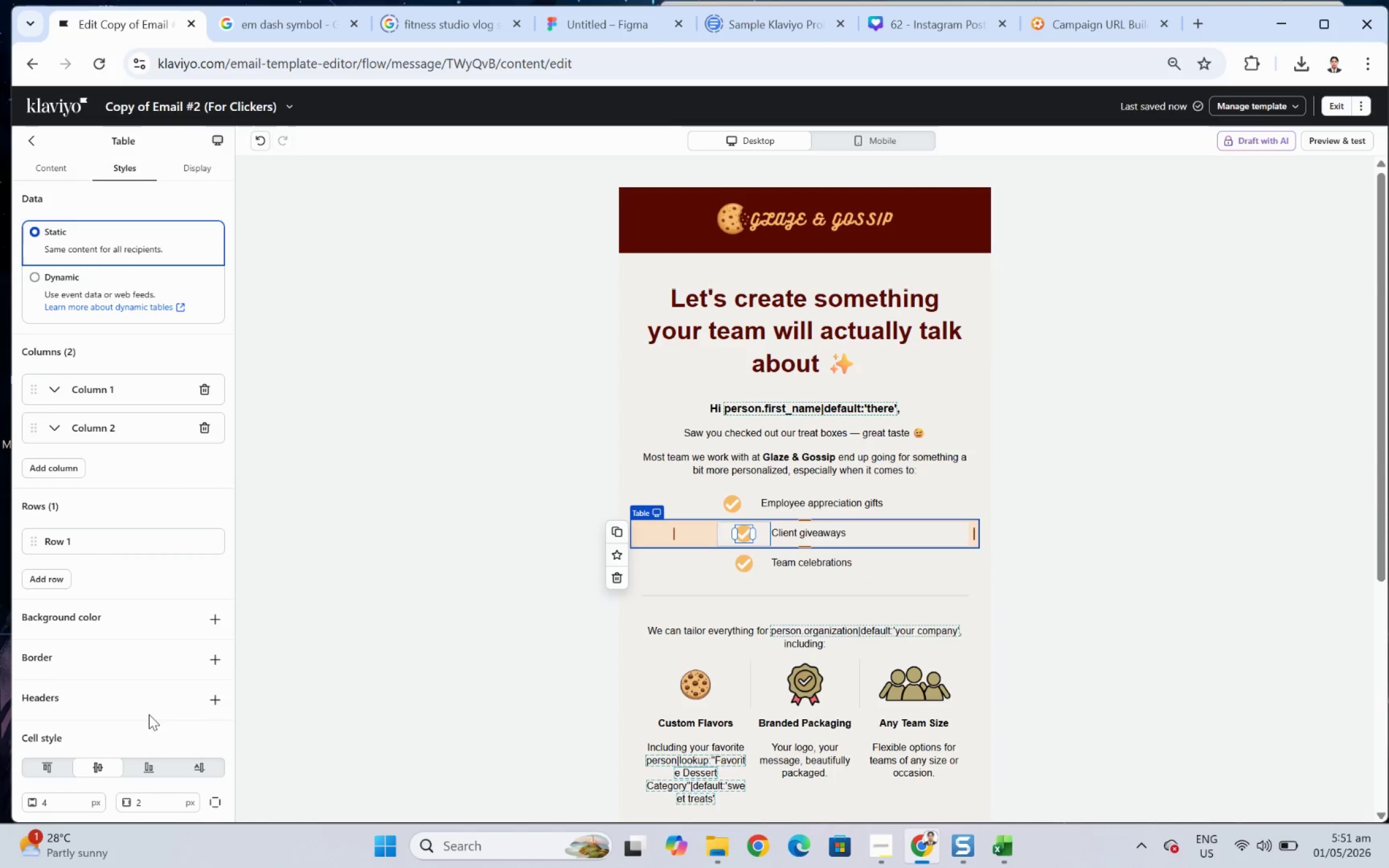 
scroll: coordinate [149, 715], scroll_direction: down, amount: 6.0
 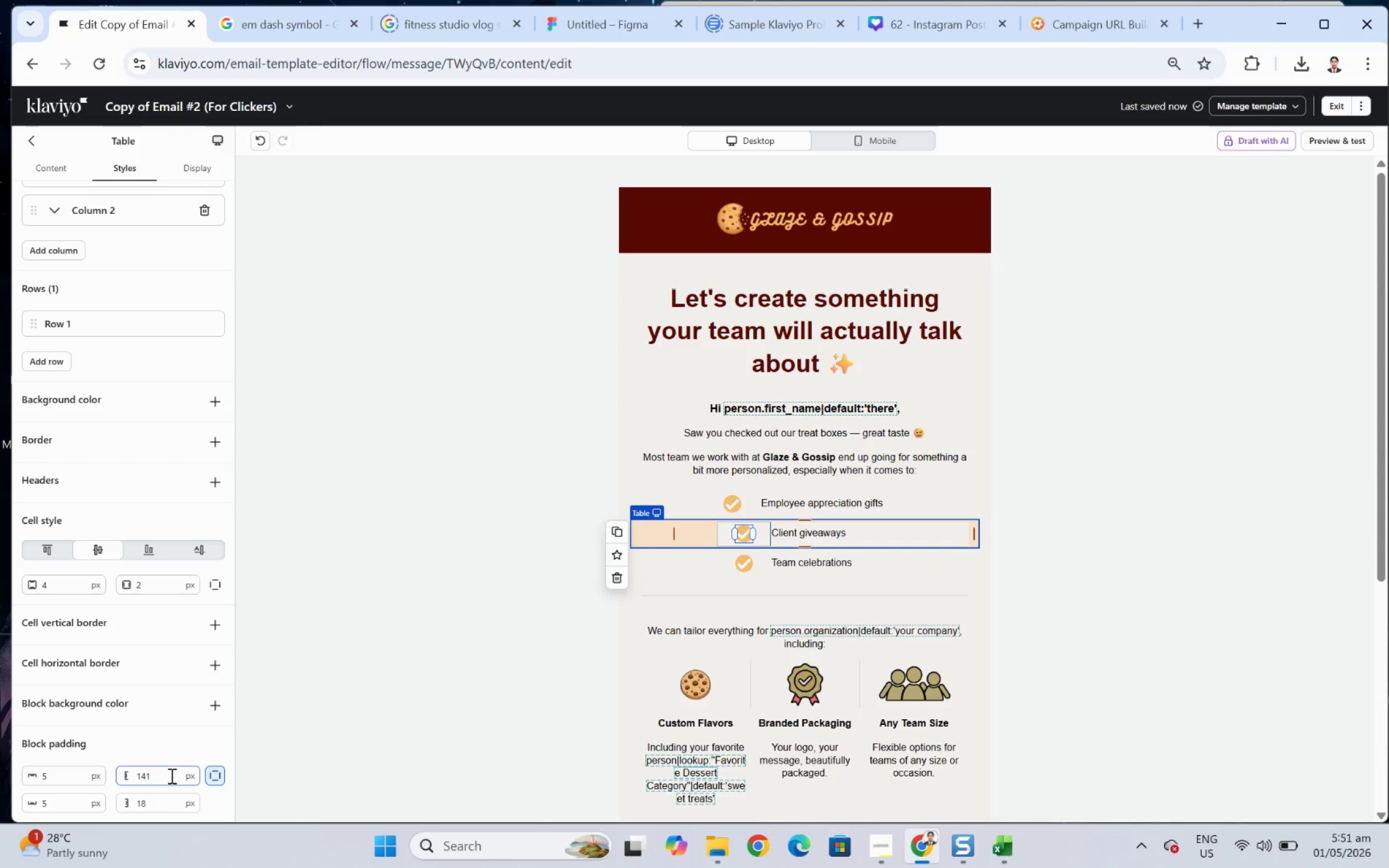 
double_click([169, 773])
 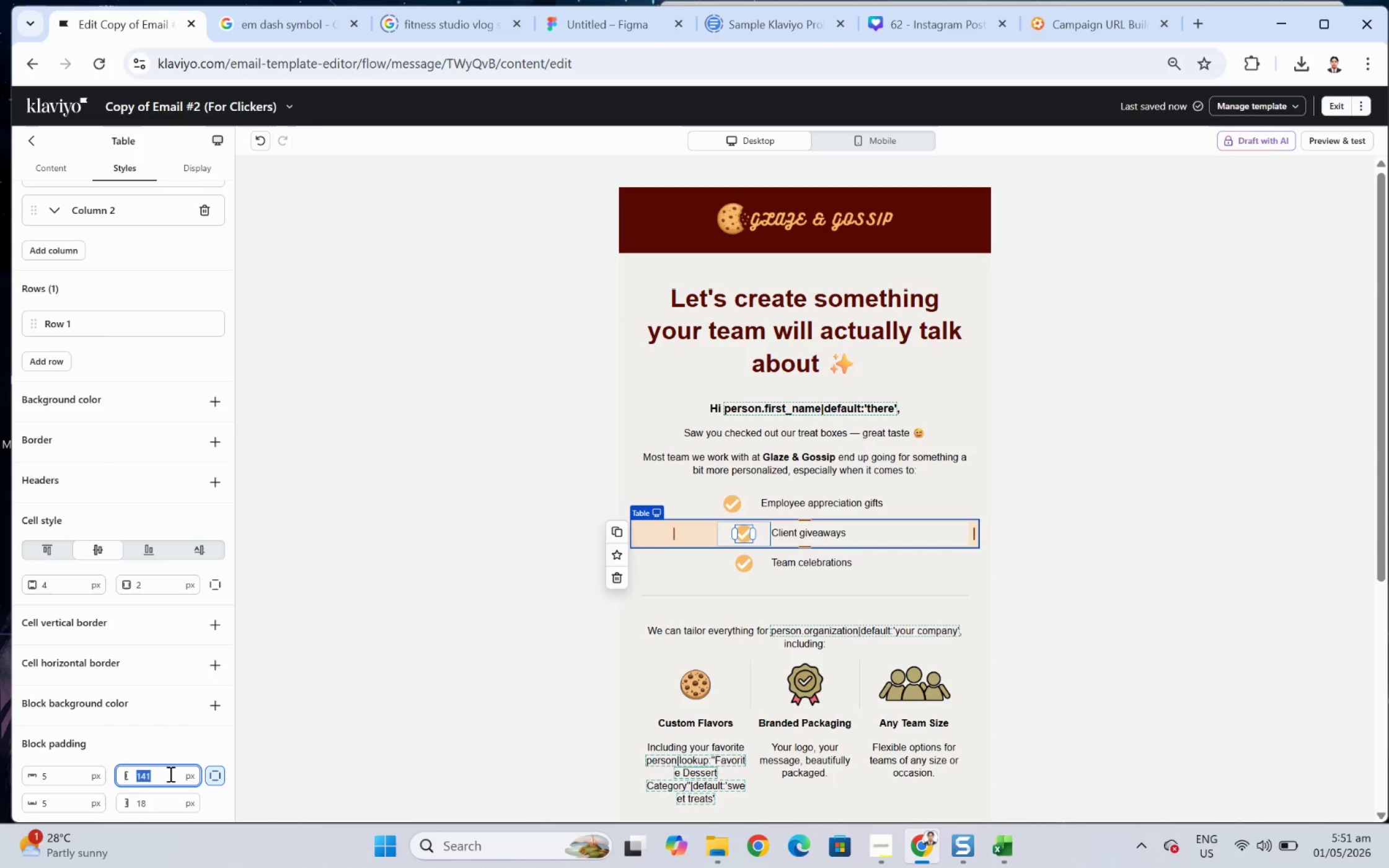 
key(Numpad1)
 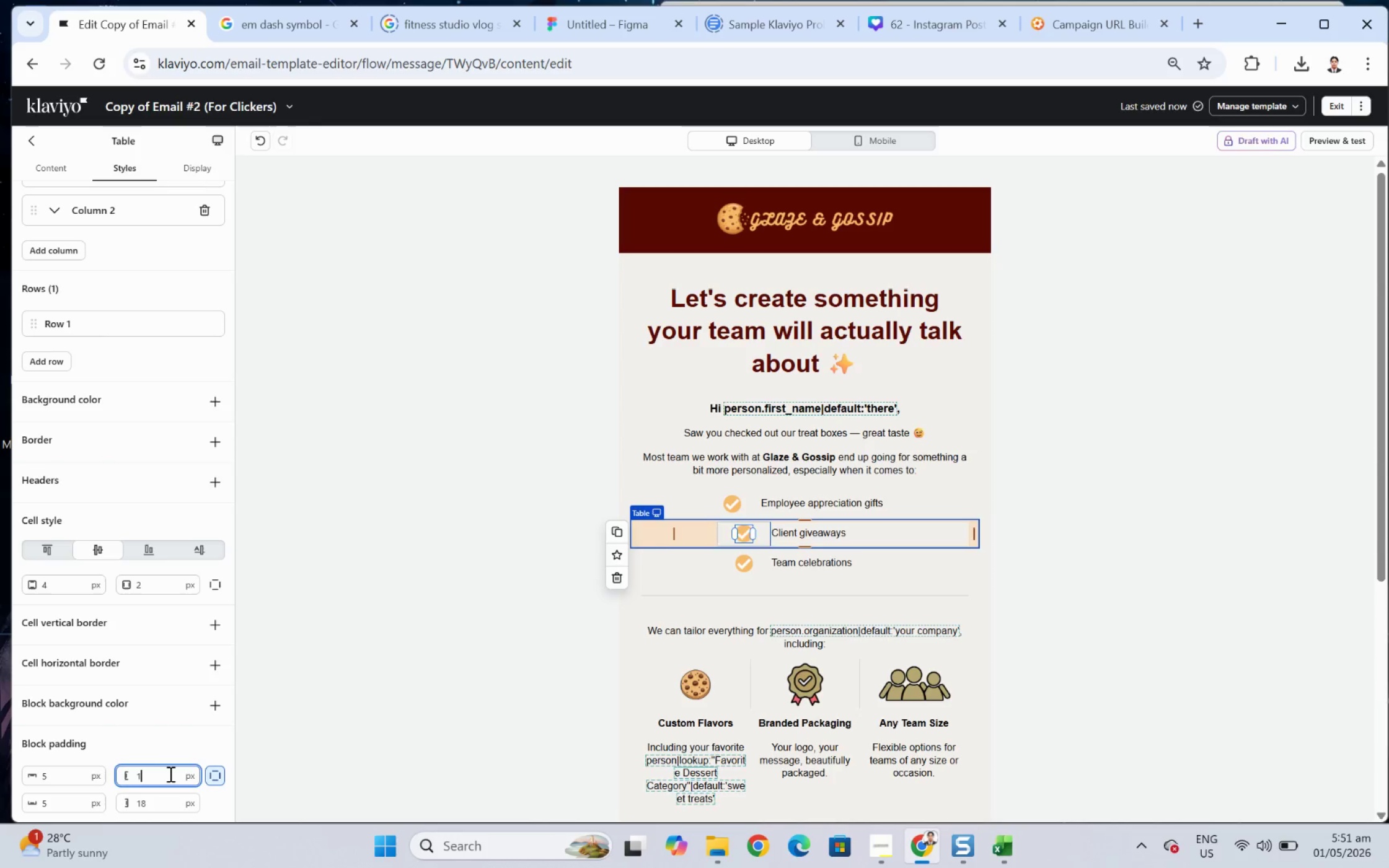 
key(Numpad2)
 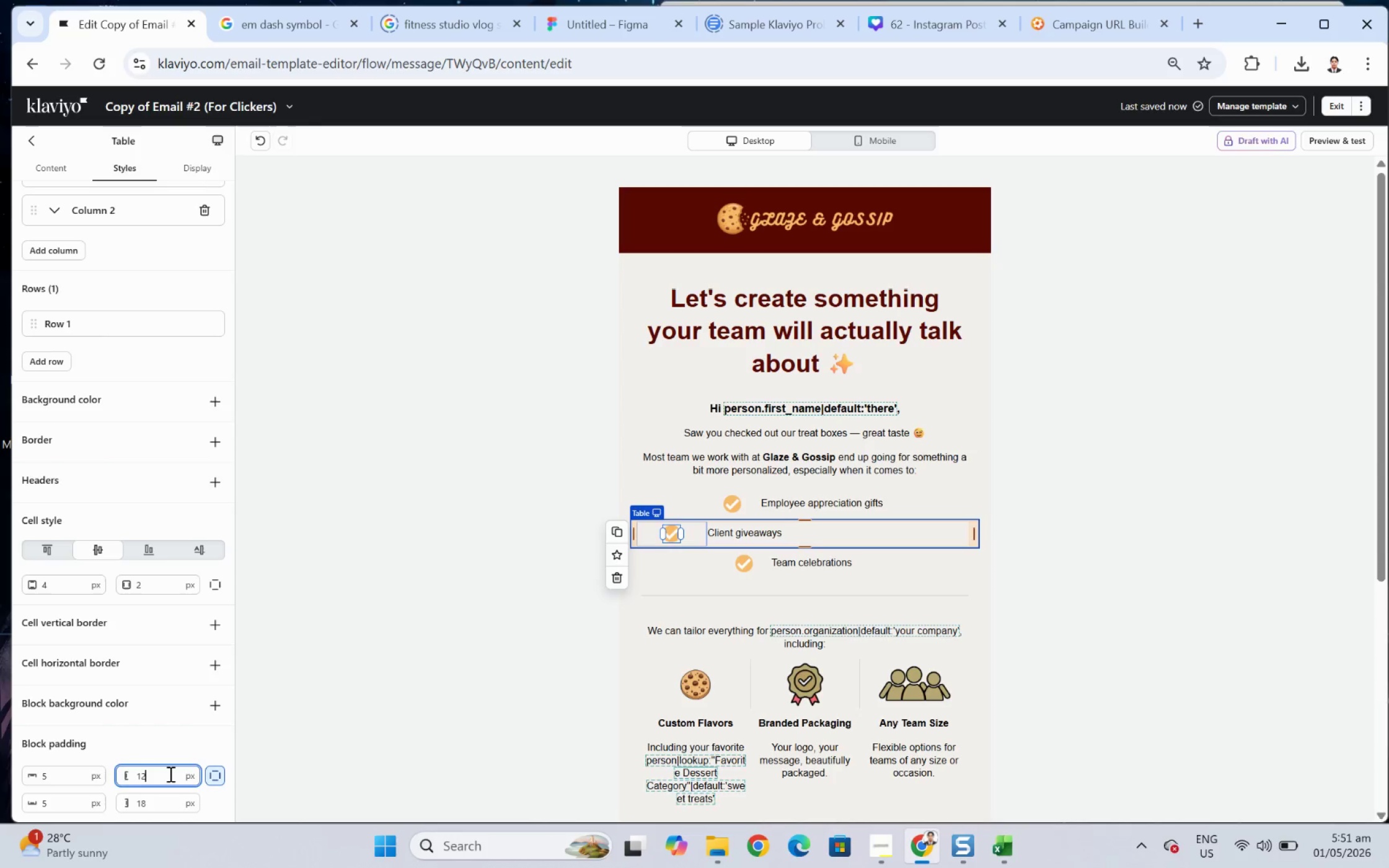 
key(Numpad0)
 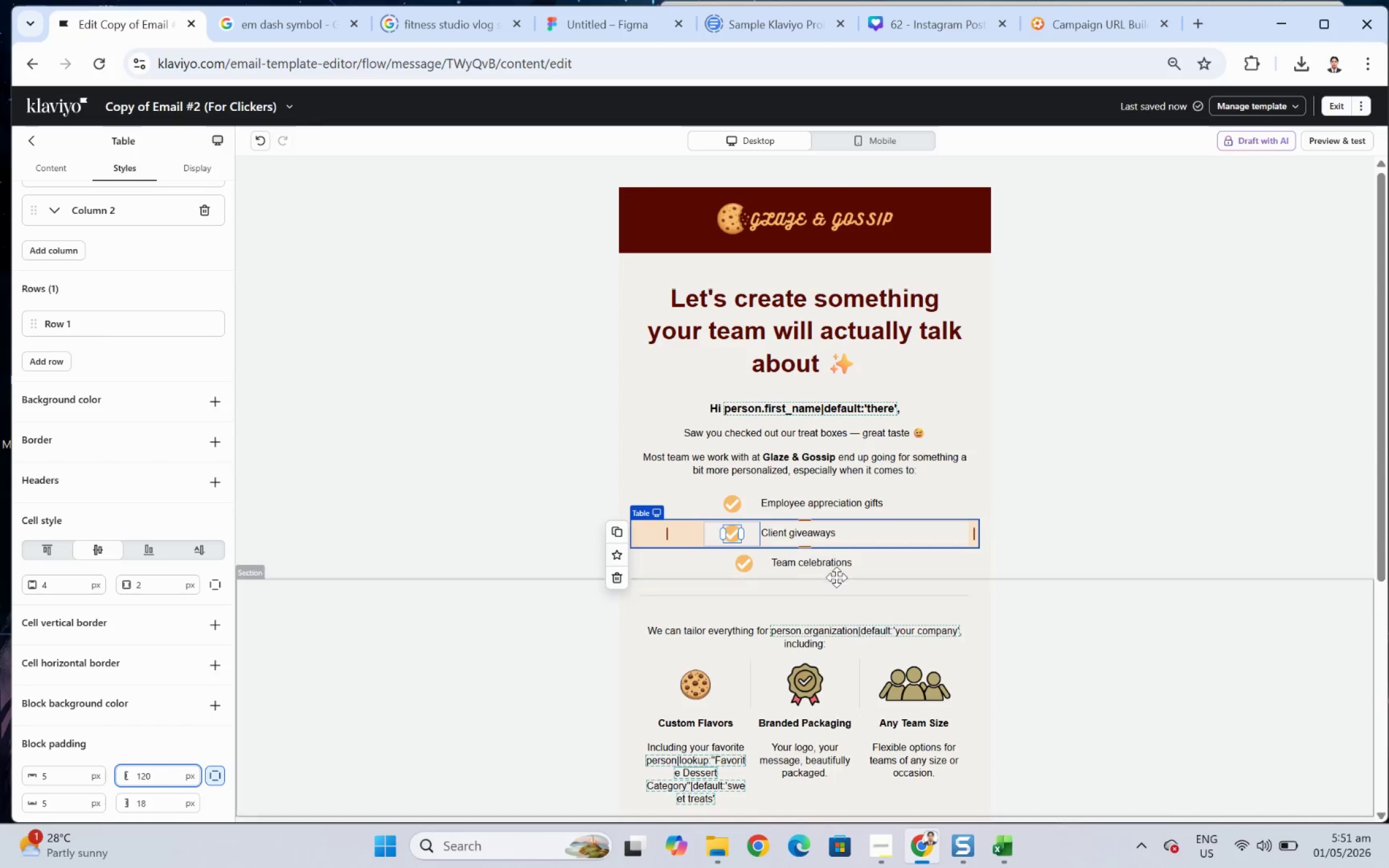 
left_click([836, 561])
 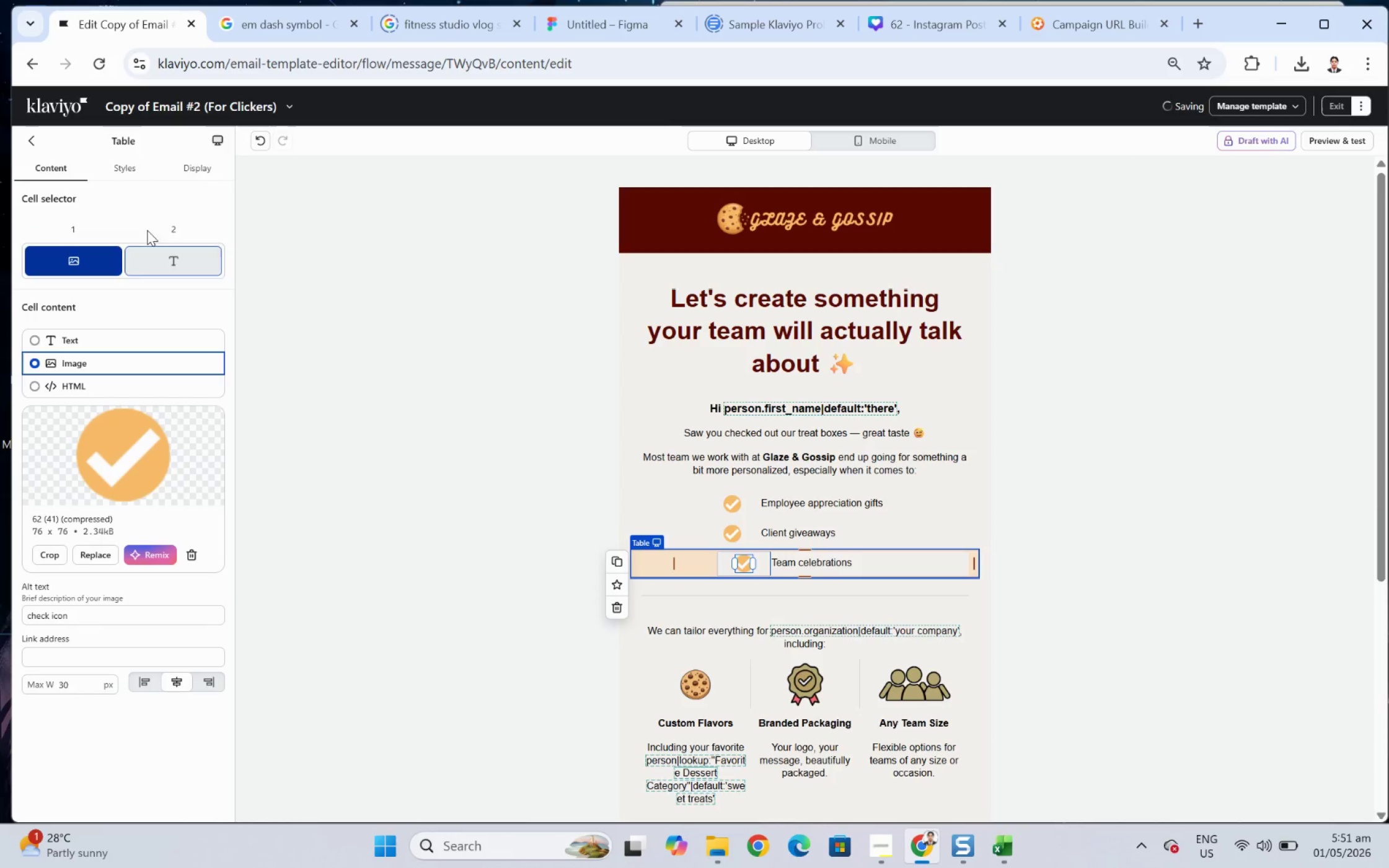 
left_click([107, 160])
 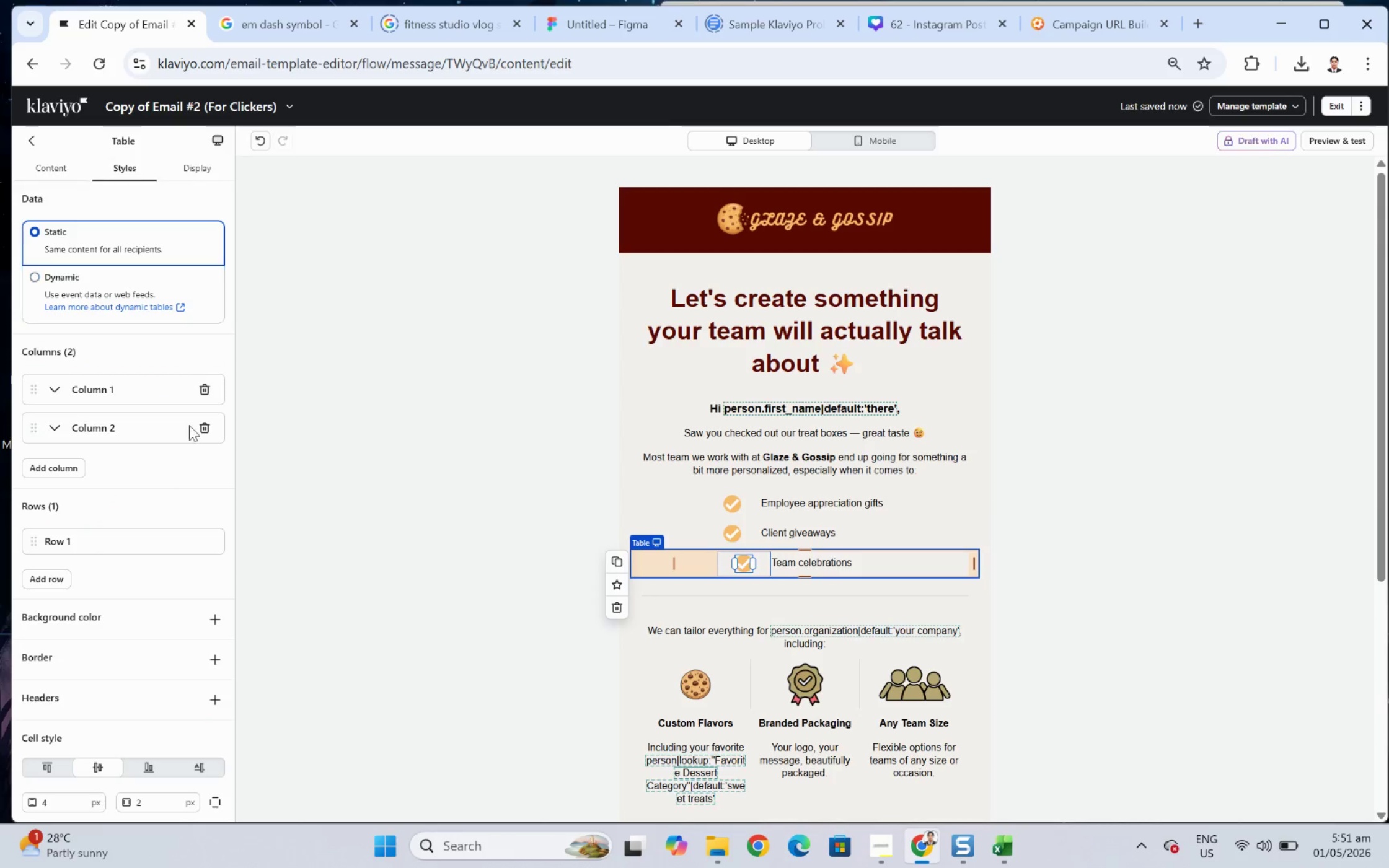 
scroll: coordinate [136, 682], scroll_direction: down, amount: 10.0
 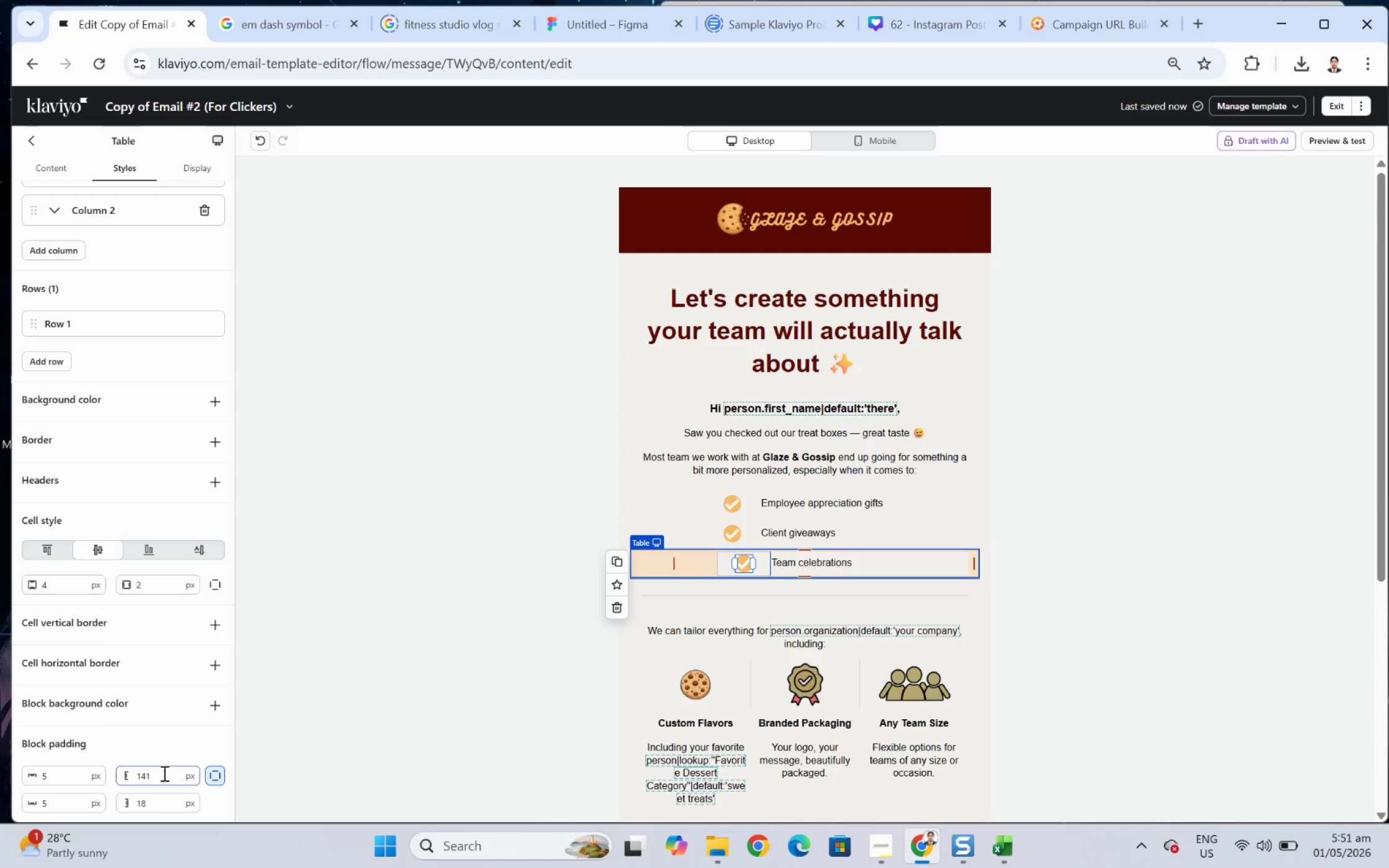 
double_click([163, 773])
 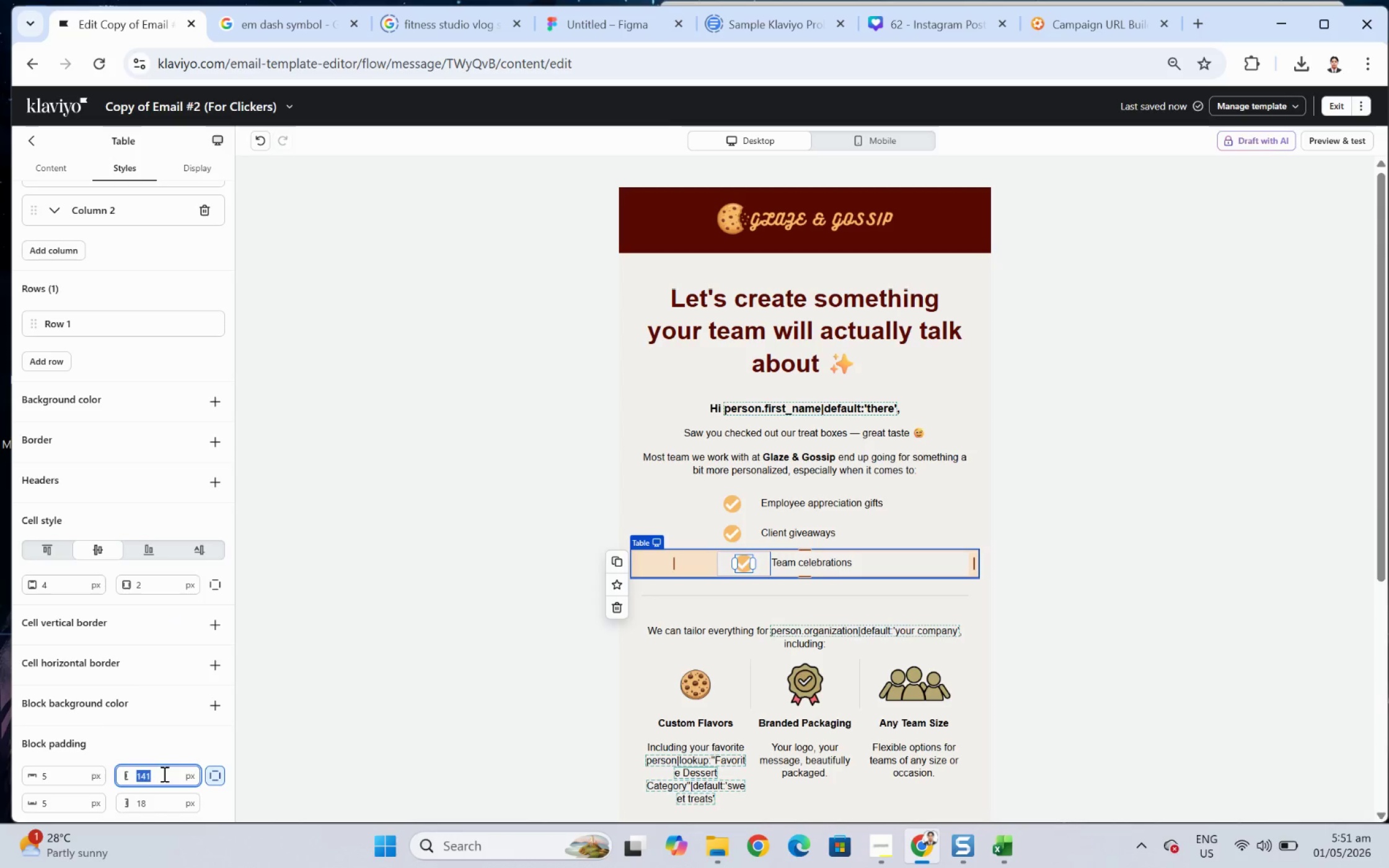 
key(Numpad1)
 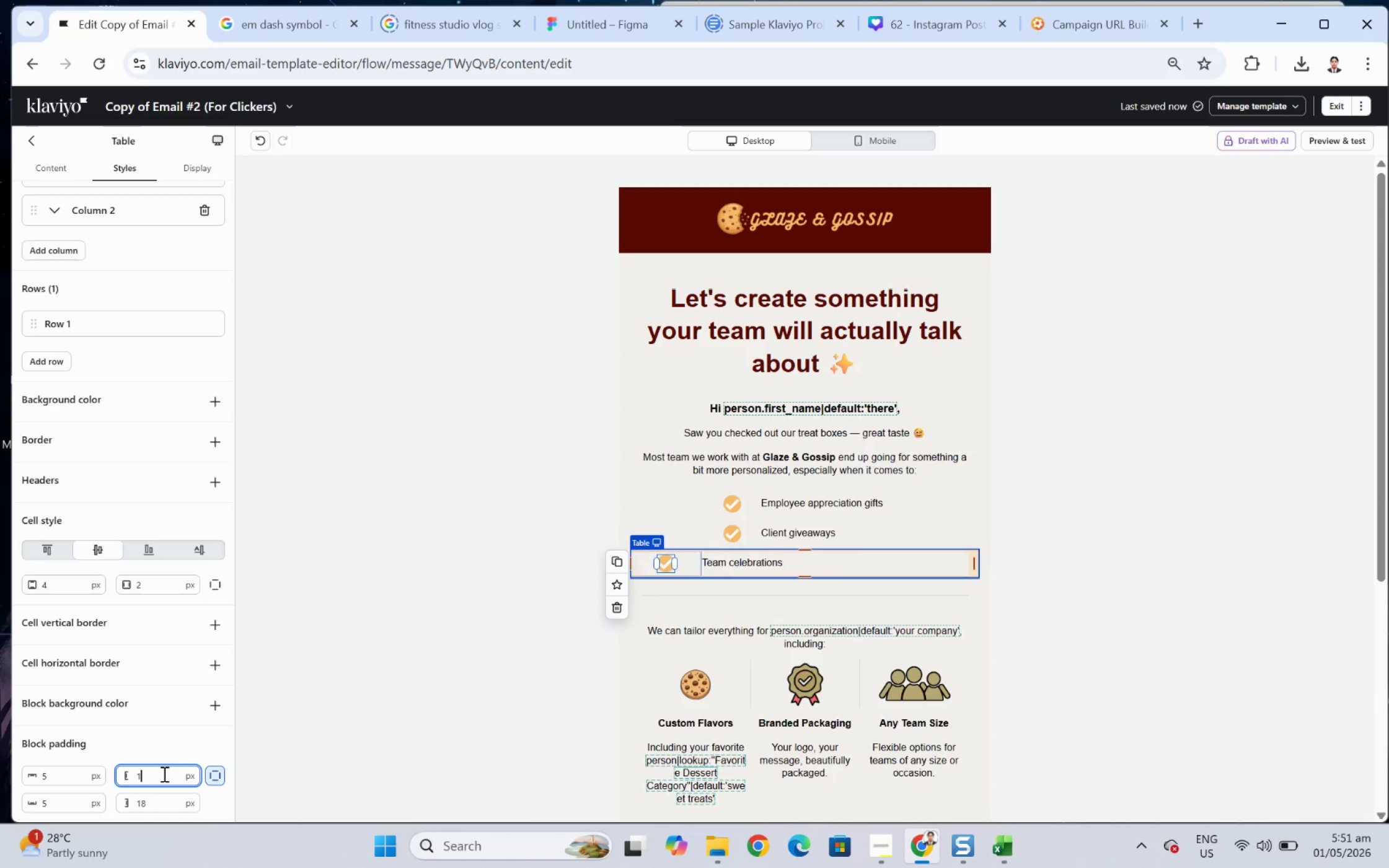 
key(Numpad2)
 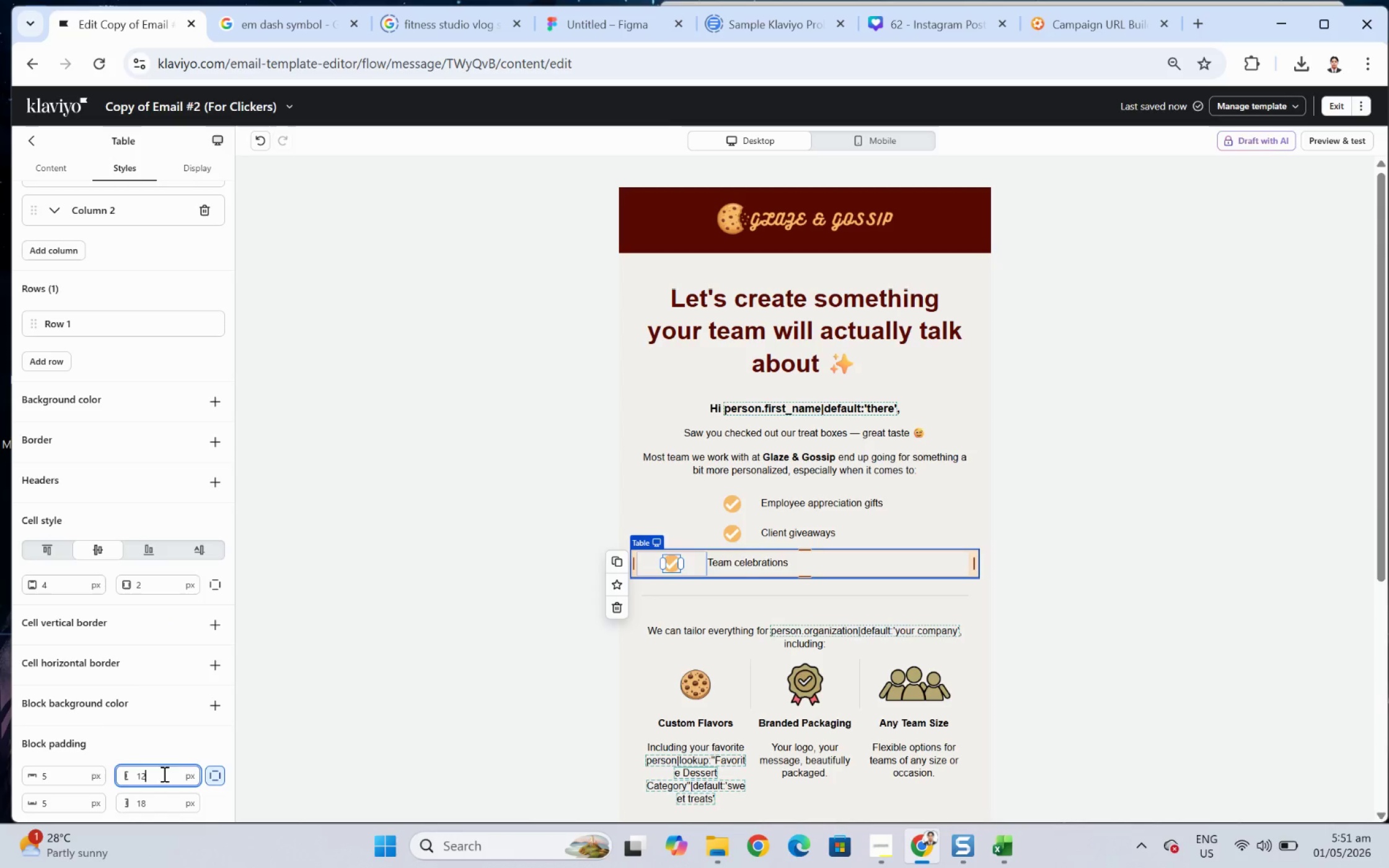 
key(Numpad0)
 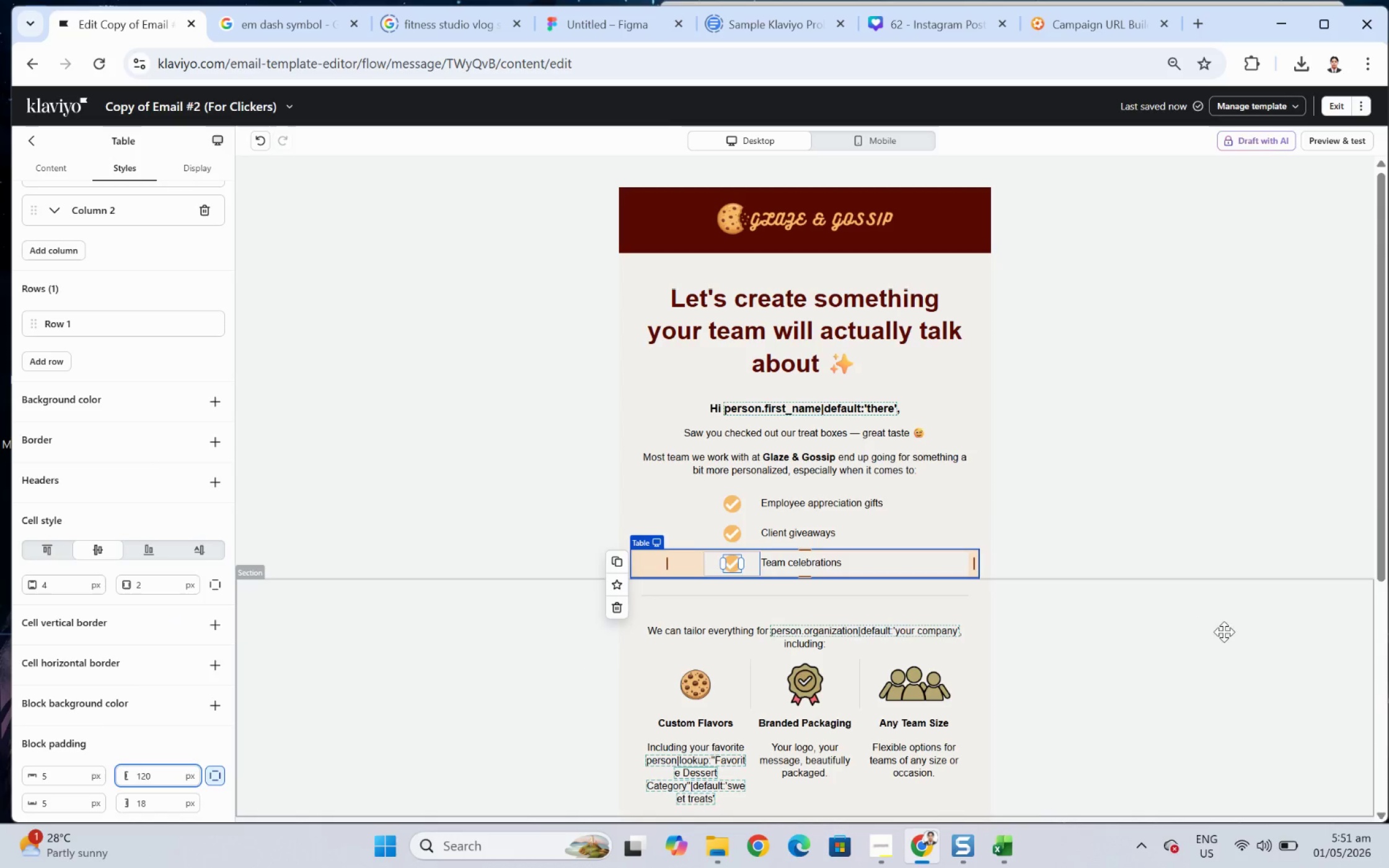 
left_click([1228, 642])
 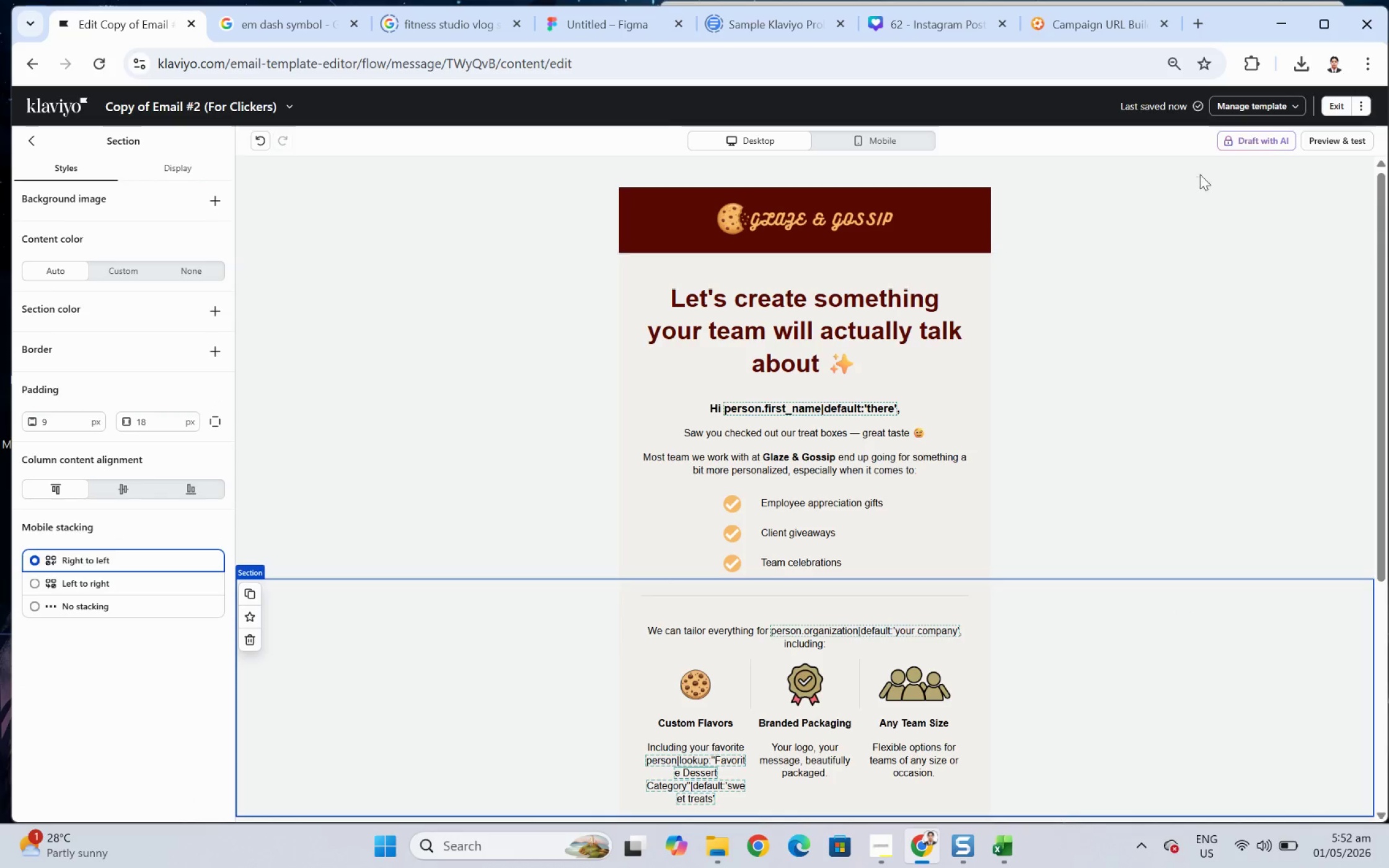 
left_click([1333, 140])
 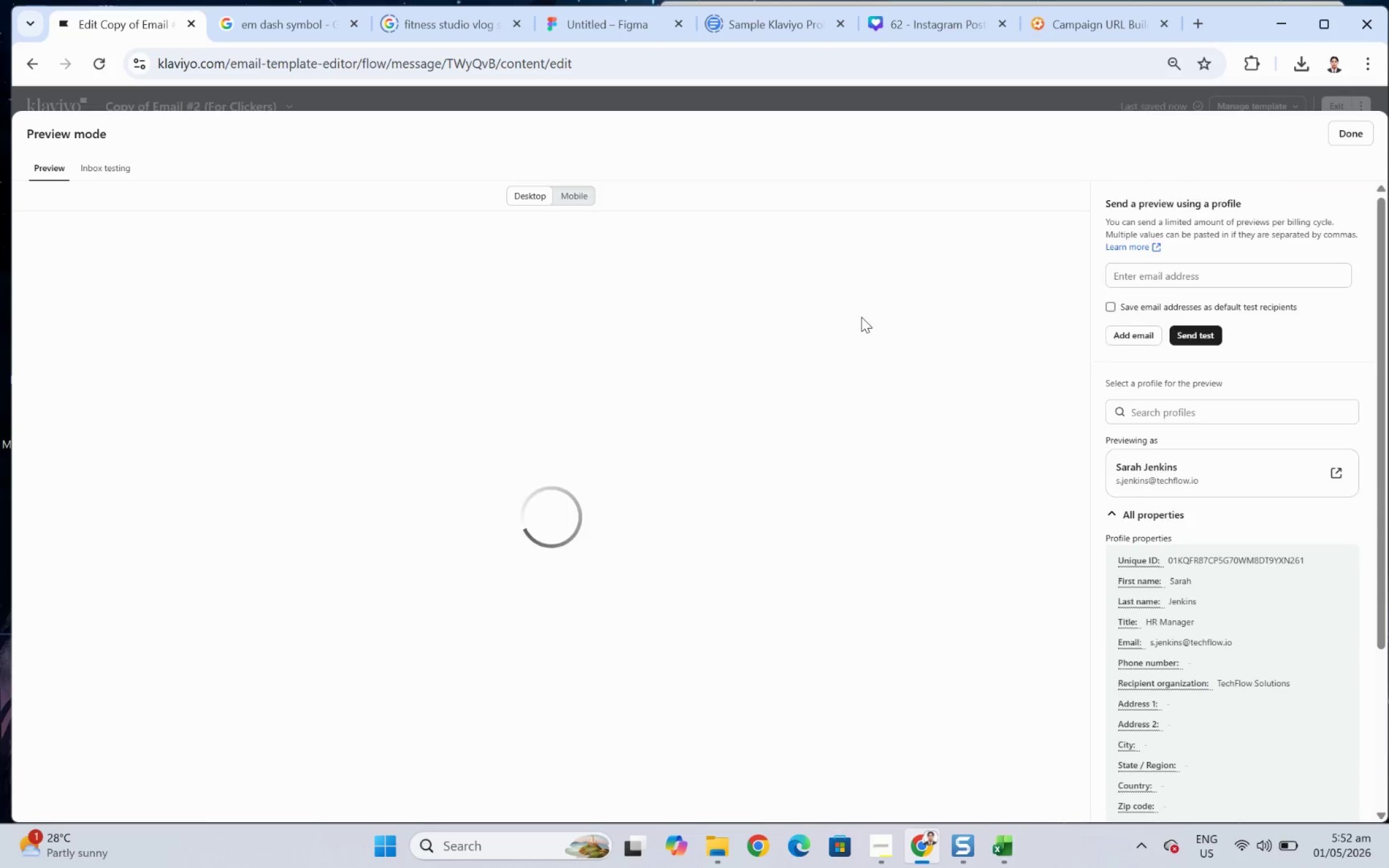 
scroll: coordinate [871, 462], scroll_direction: down, amount: 1.0
 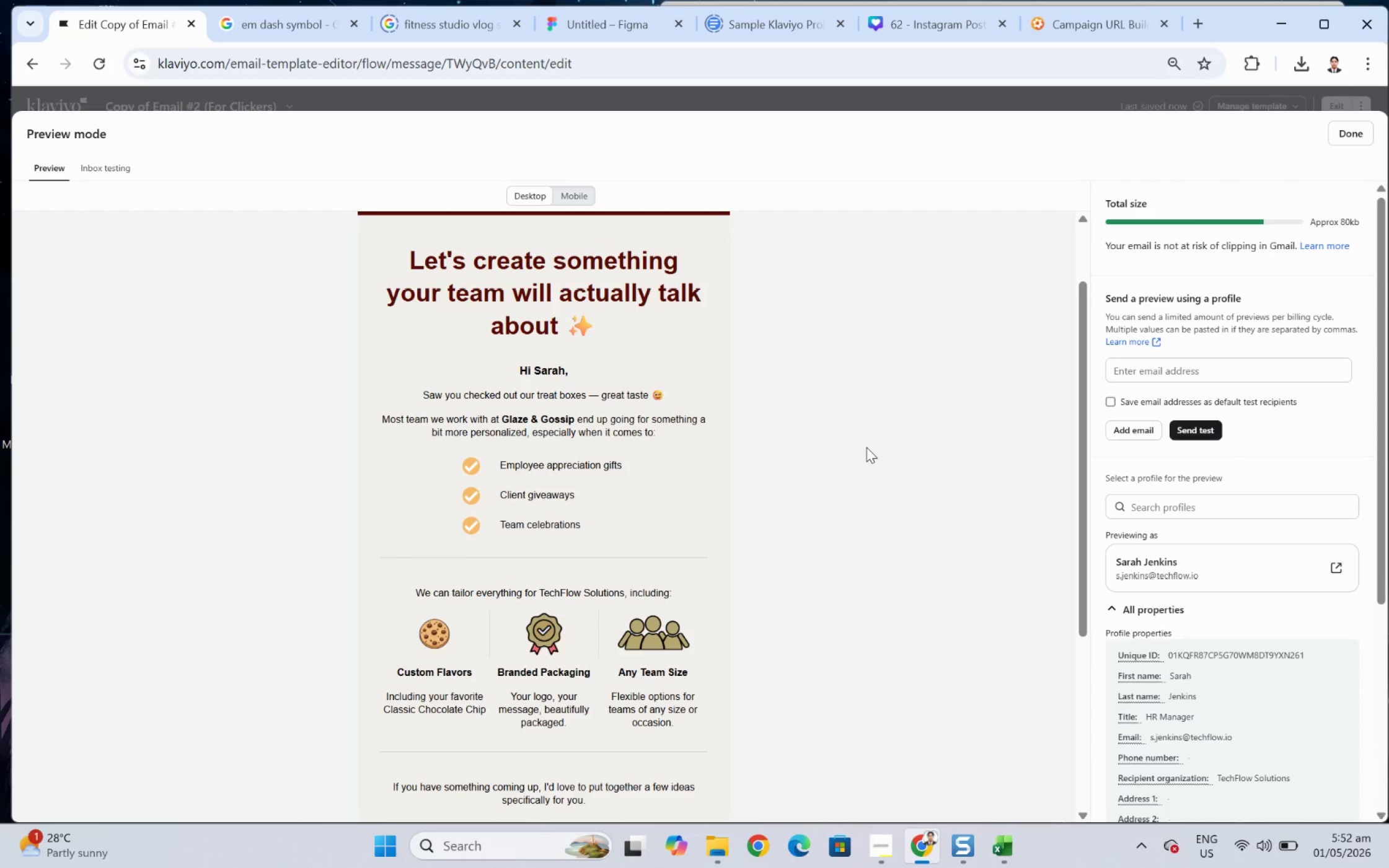 
scroll: coordinate [866, 447], scroll_direction: up, amount: 1.0
 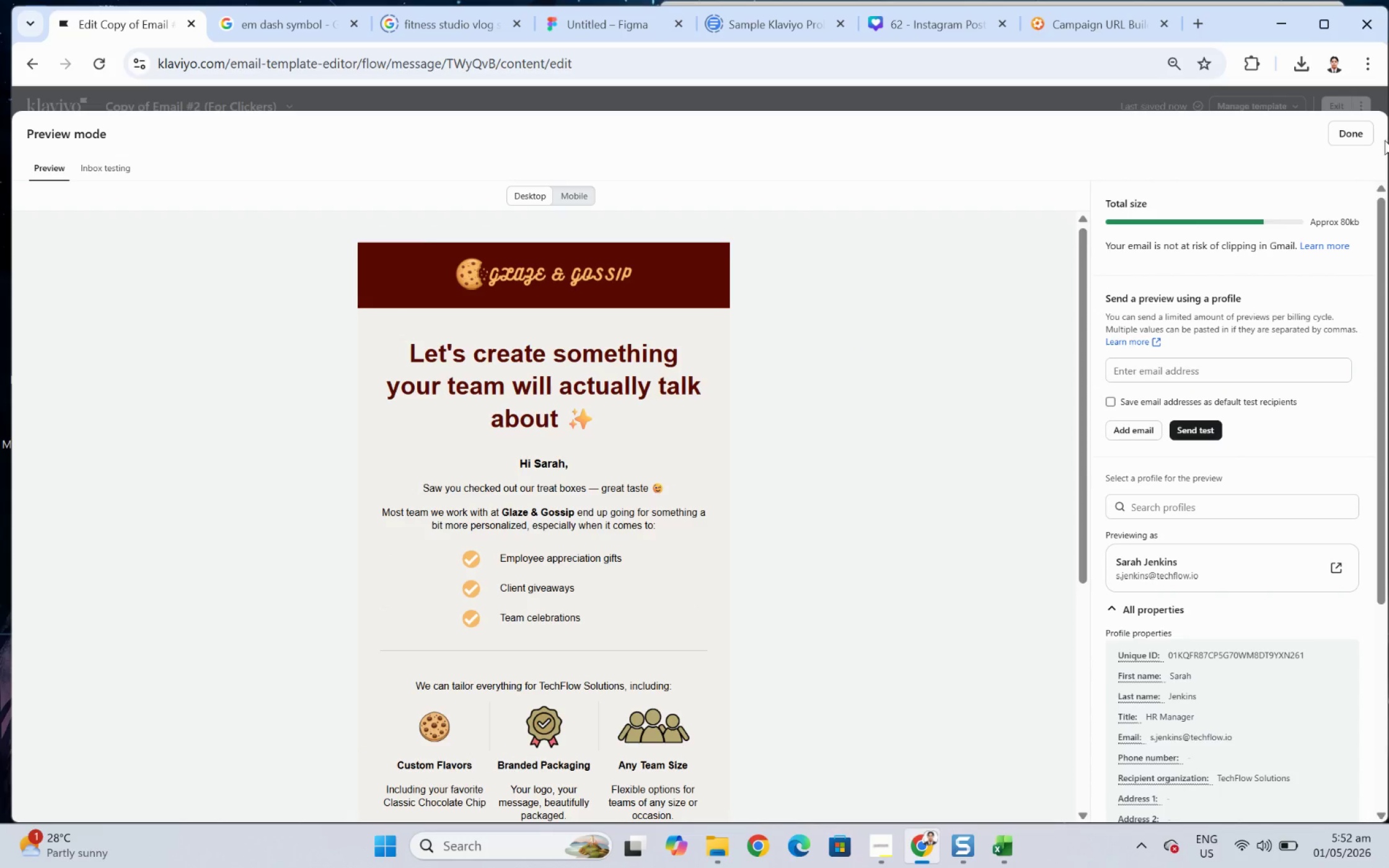 
left_click([1362, 129])
 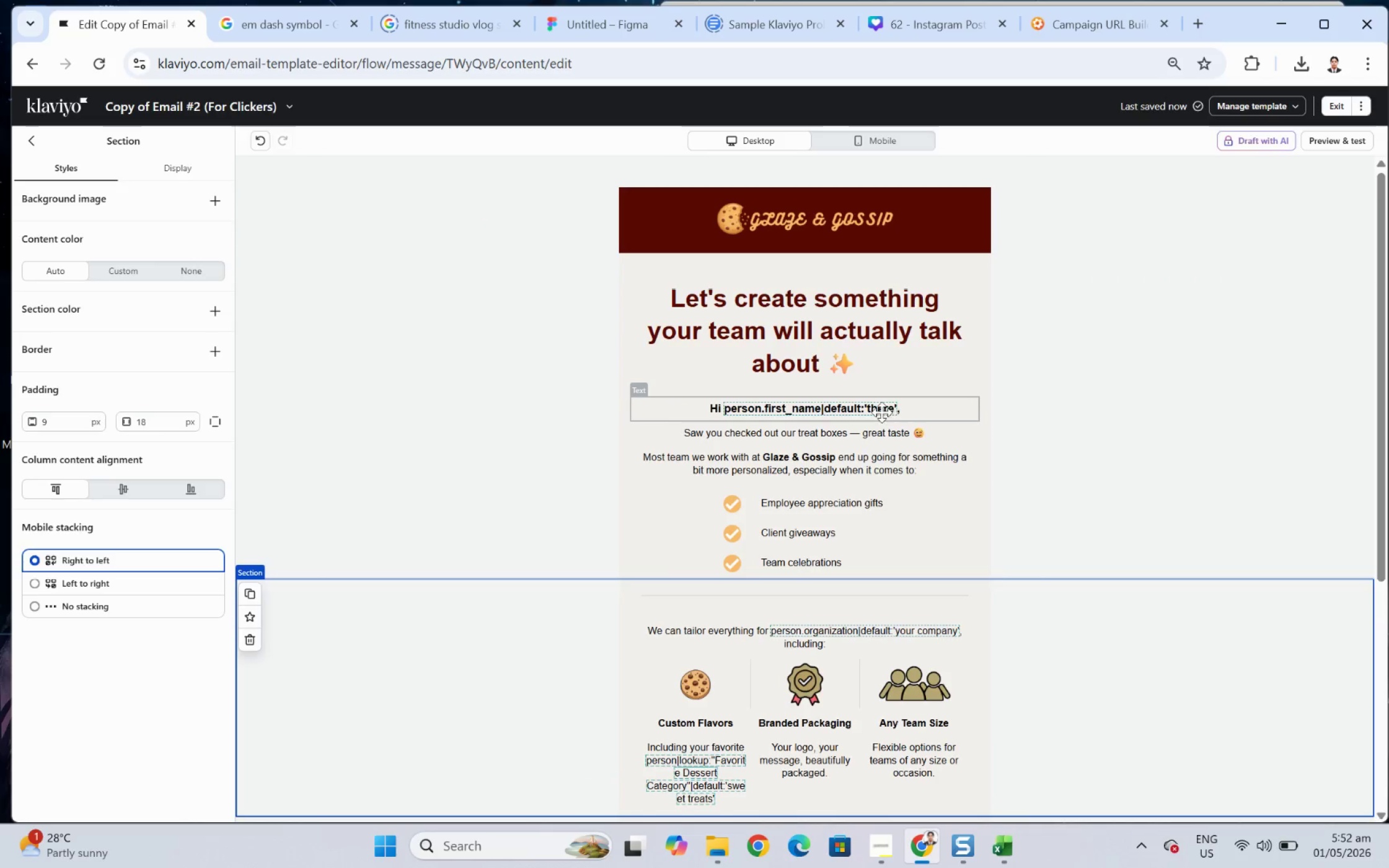 
left_click([881, 411])
 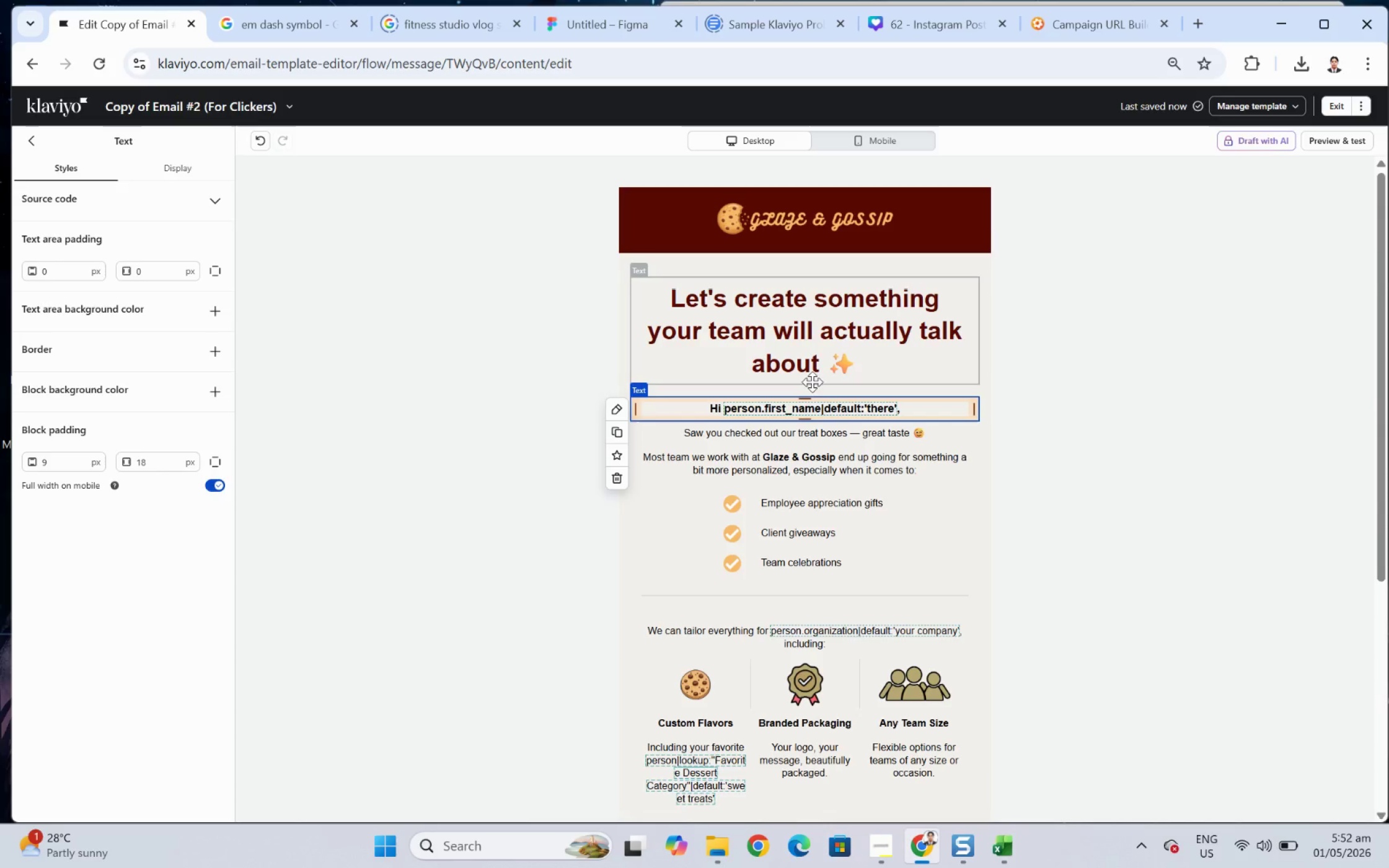 
left_click([33, 138])
 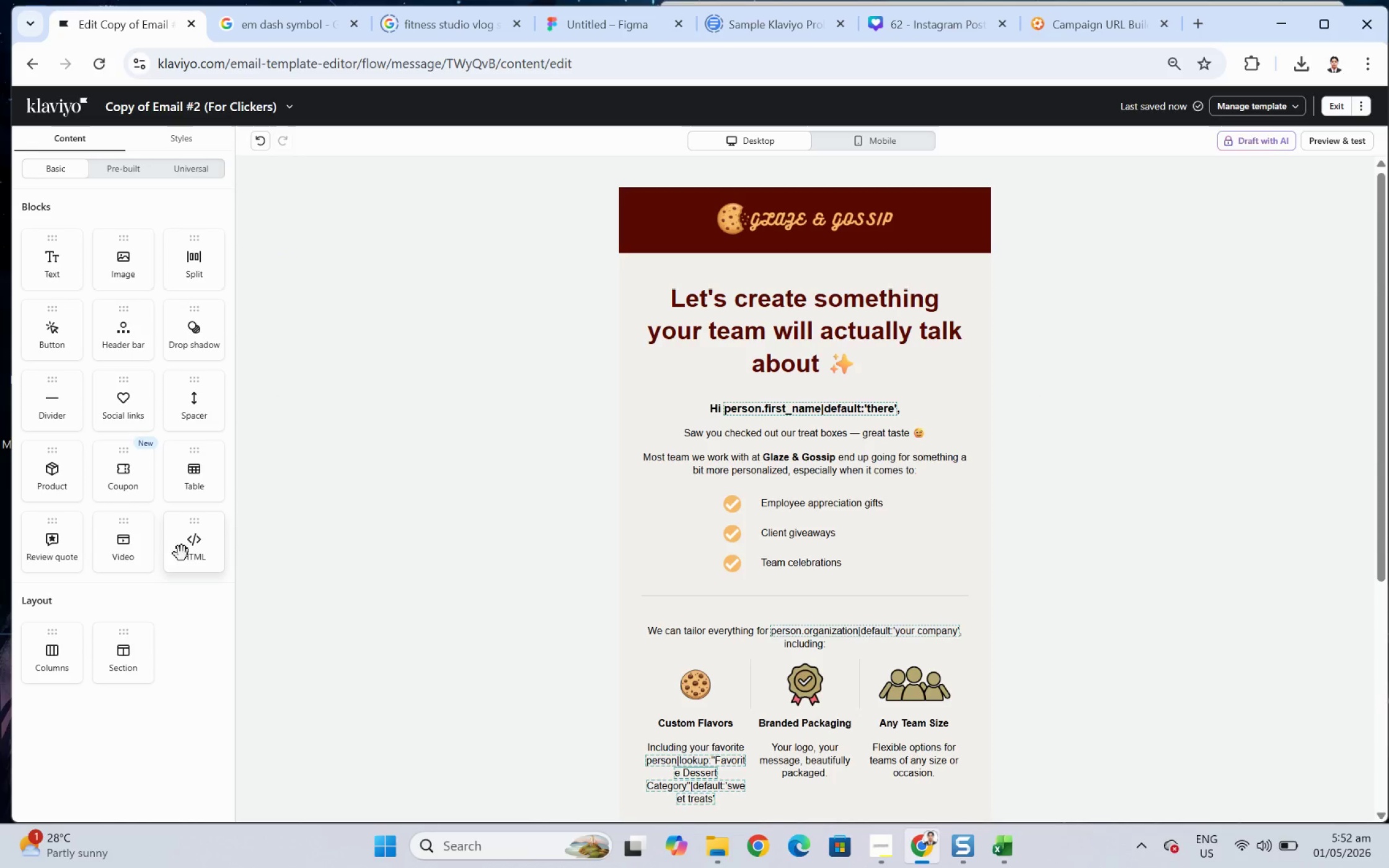 
left_click_drag(start_coordinate=[199, 405], to_coordinate=[883, 413])
 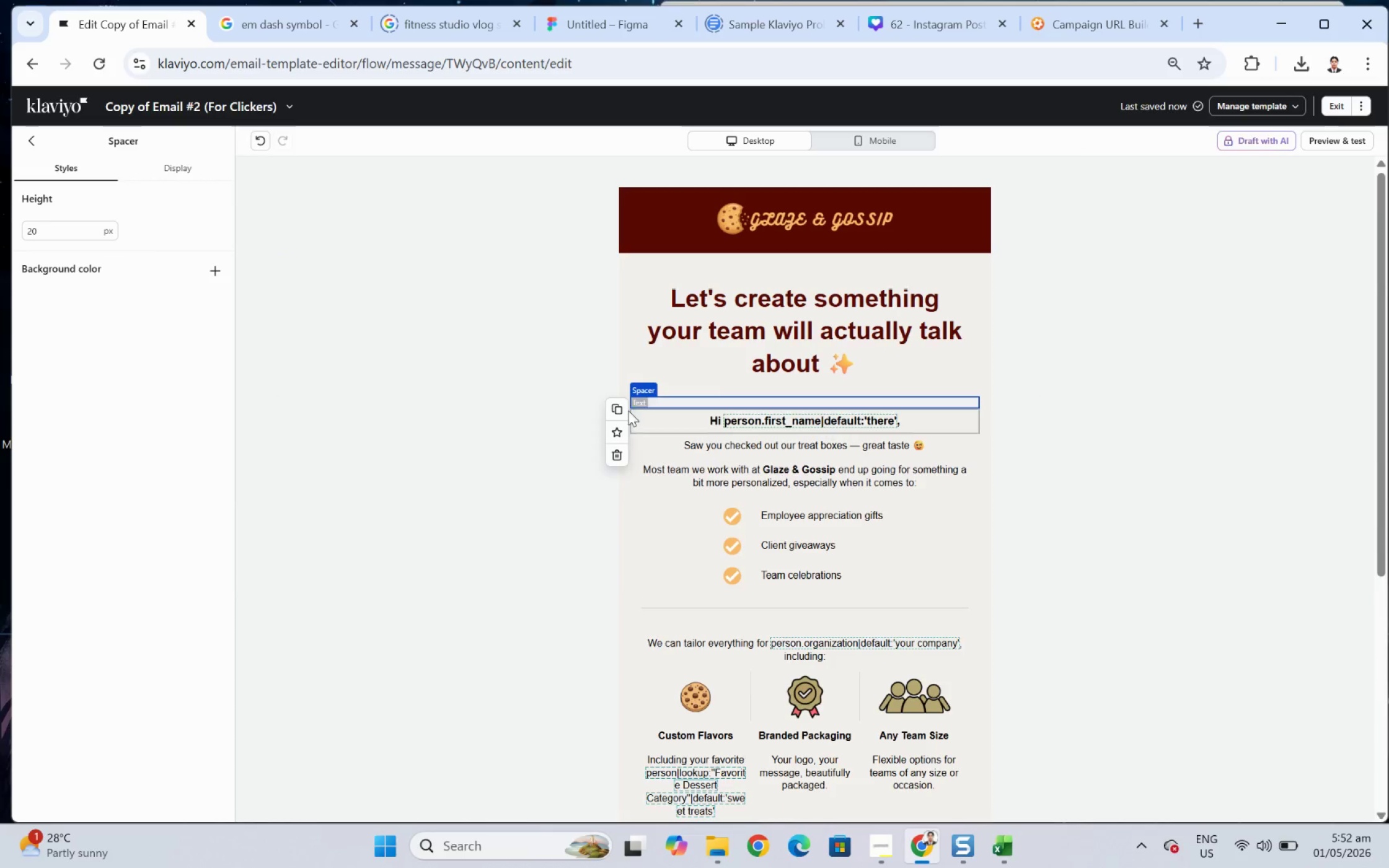 
left_click([1100, 649])
 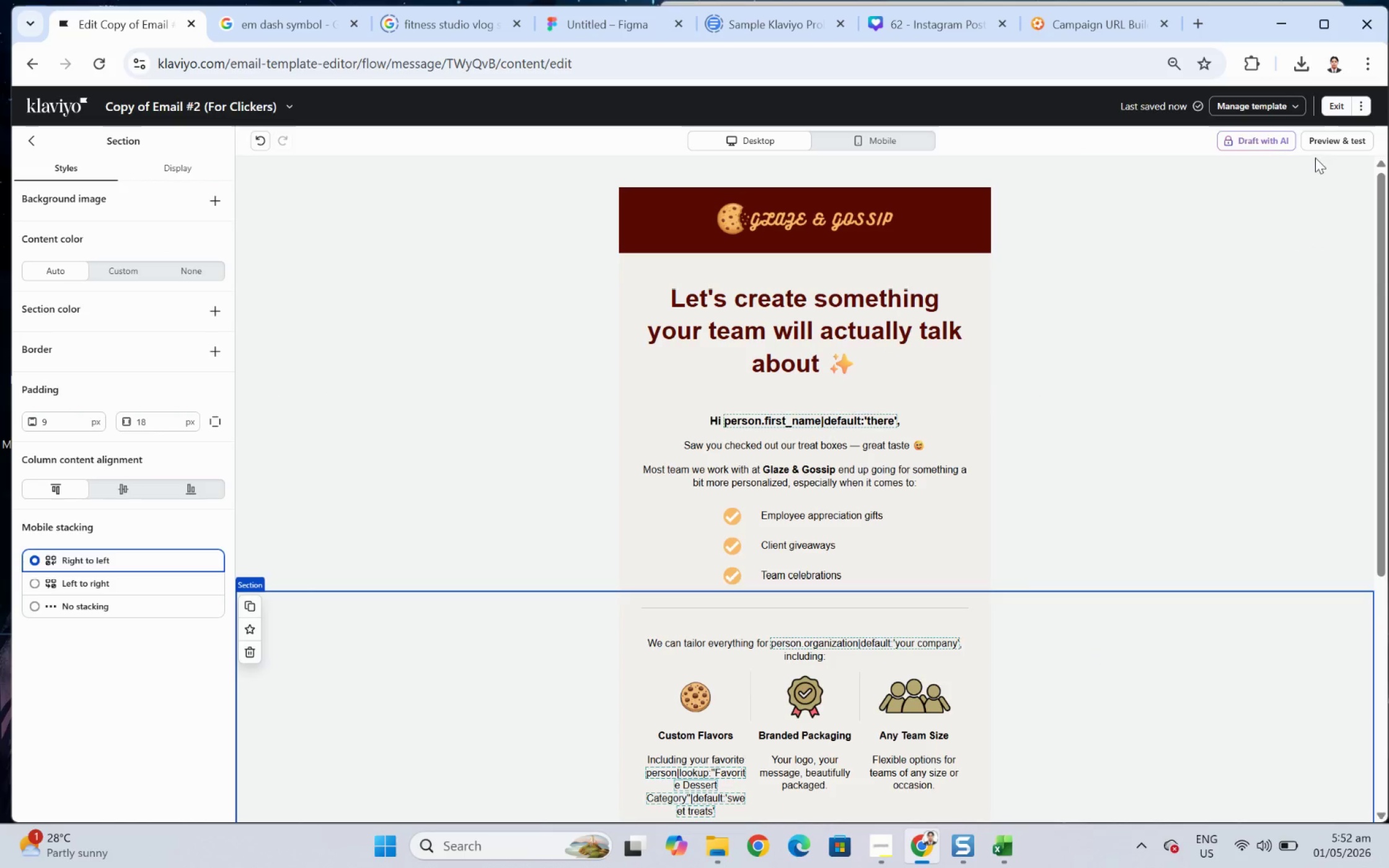 
left_click([1318, 144])
 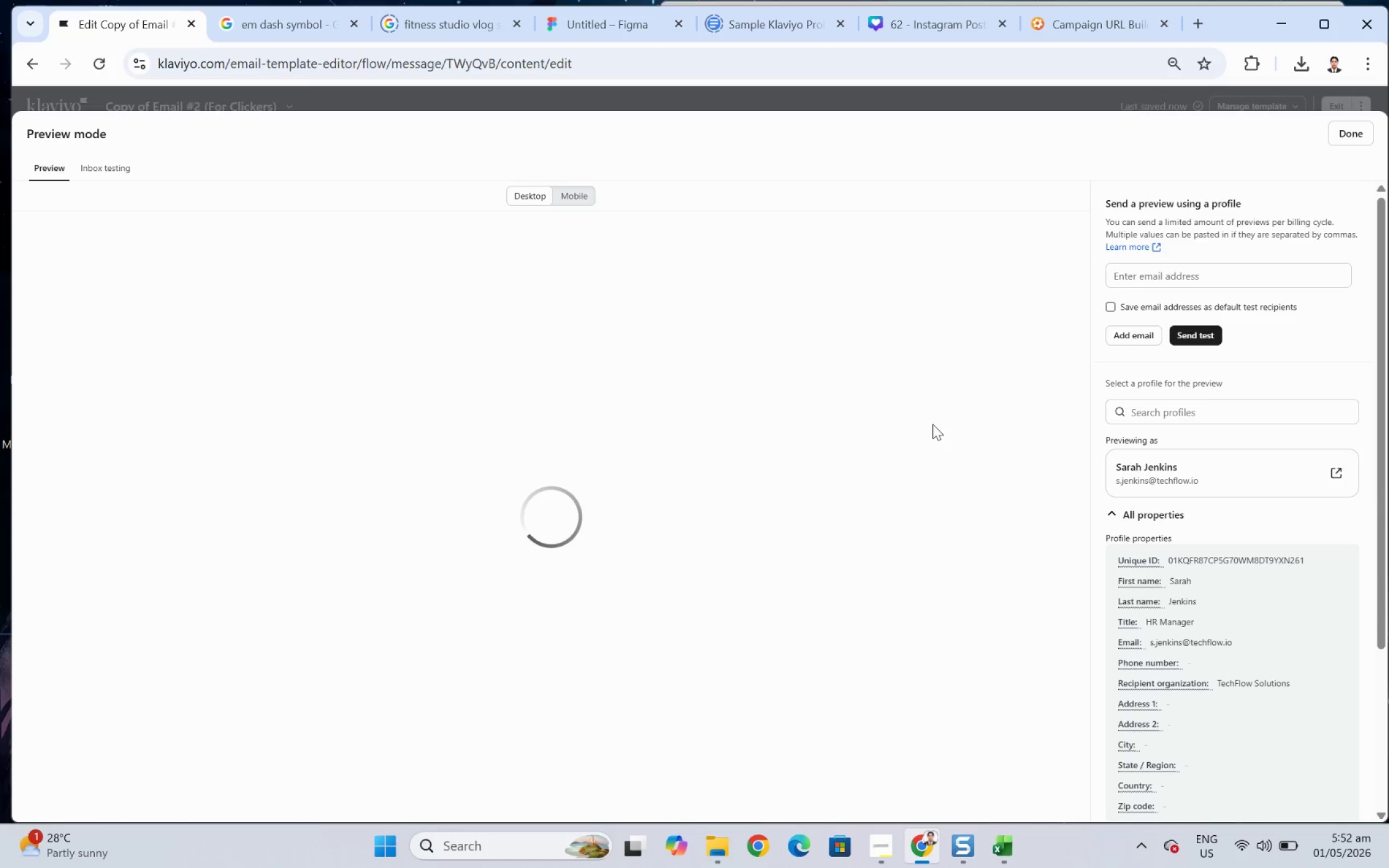 
scroll: coordinate [932, 424], scroll_direction: down, amount: 2.0
 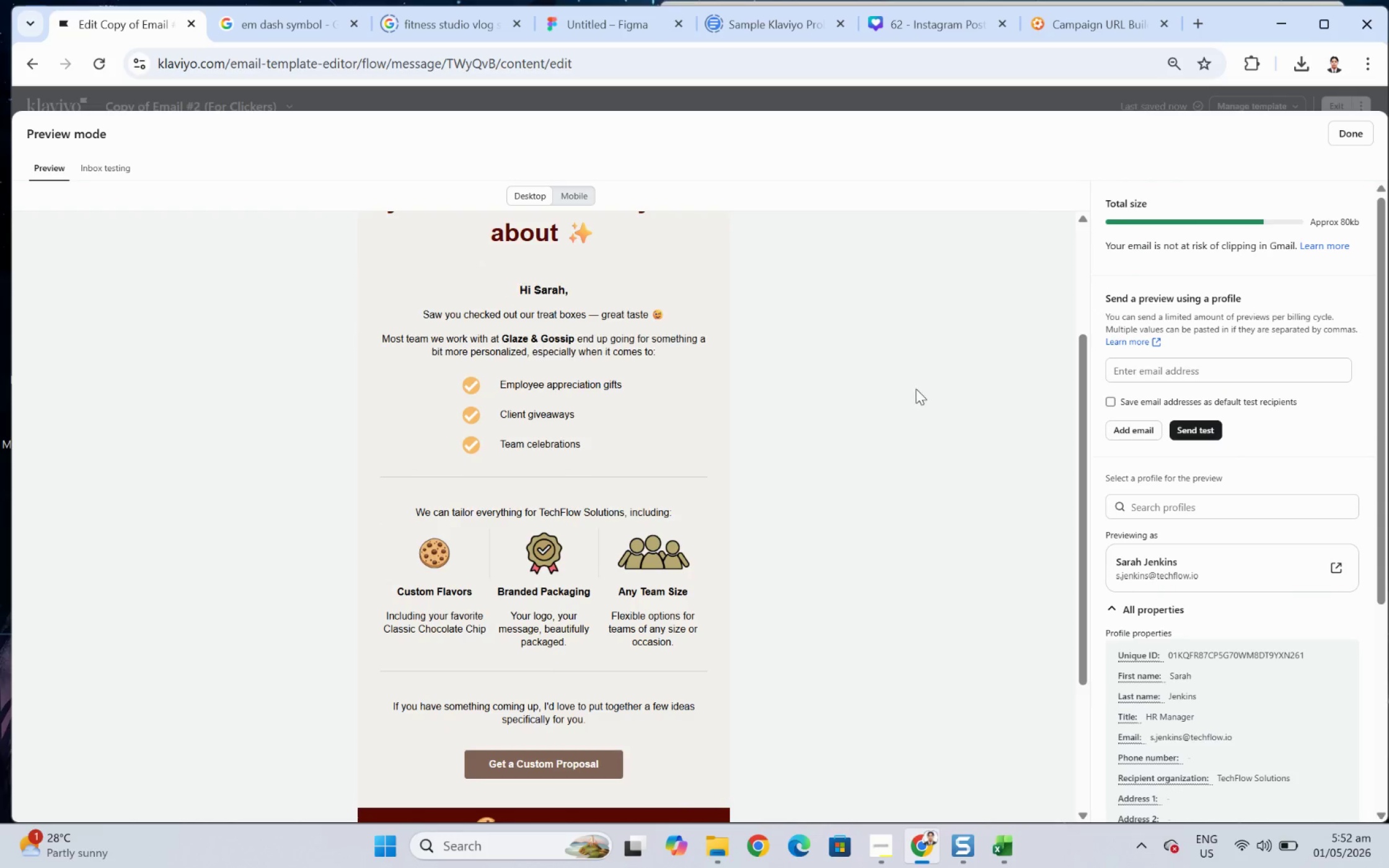 
scroll: coordinate [917, 385], scroll_direction: up, amount: 1.0
 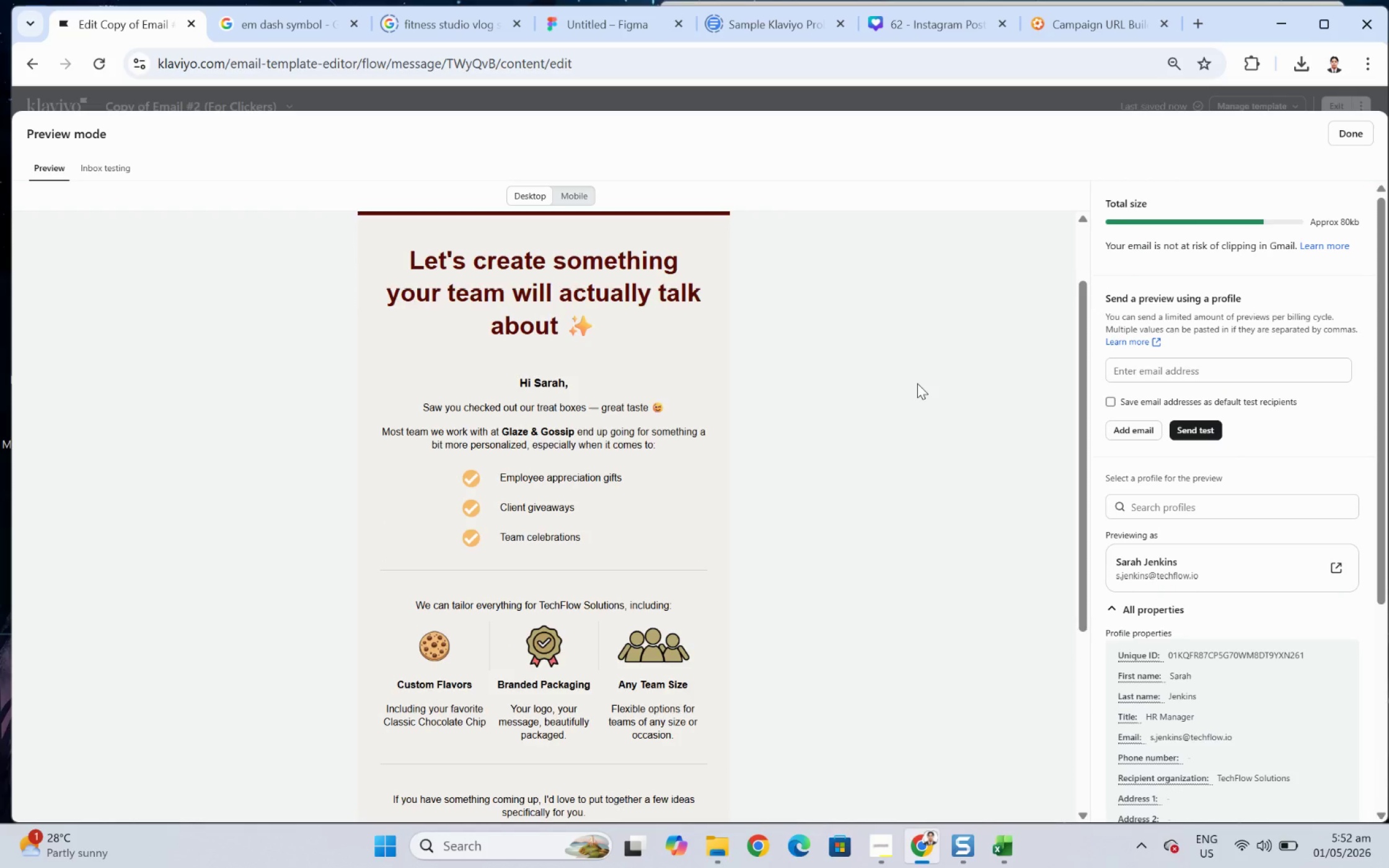 
scroll: coordinate [917, 383], scroll_direction: down, amount: 2.0
 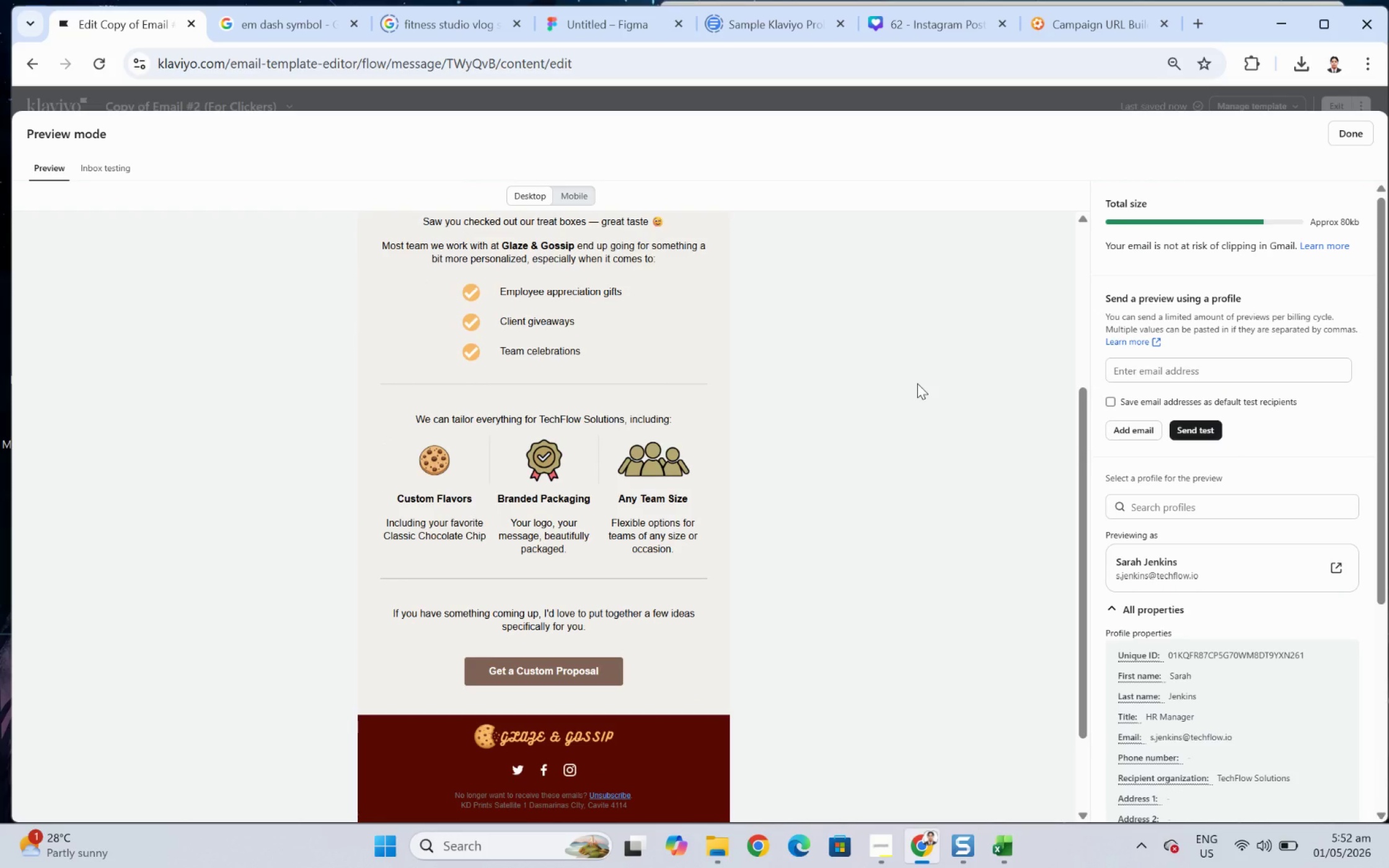 
scroll: coordinate [876, 353], scroll_direction: up, amount: 3.0
 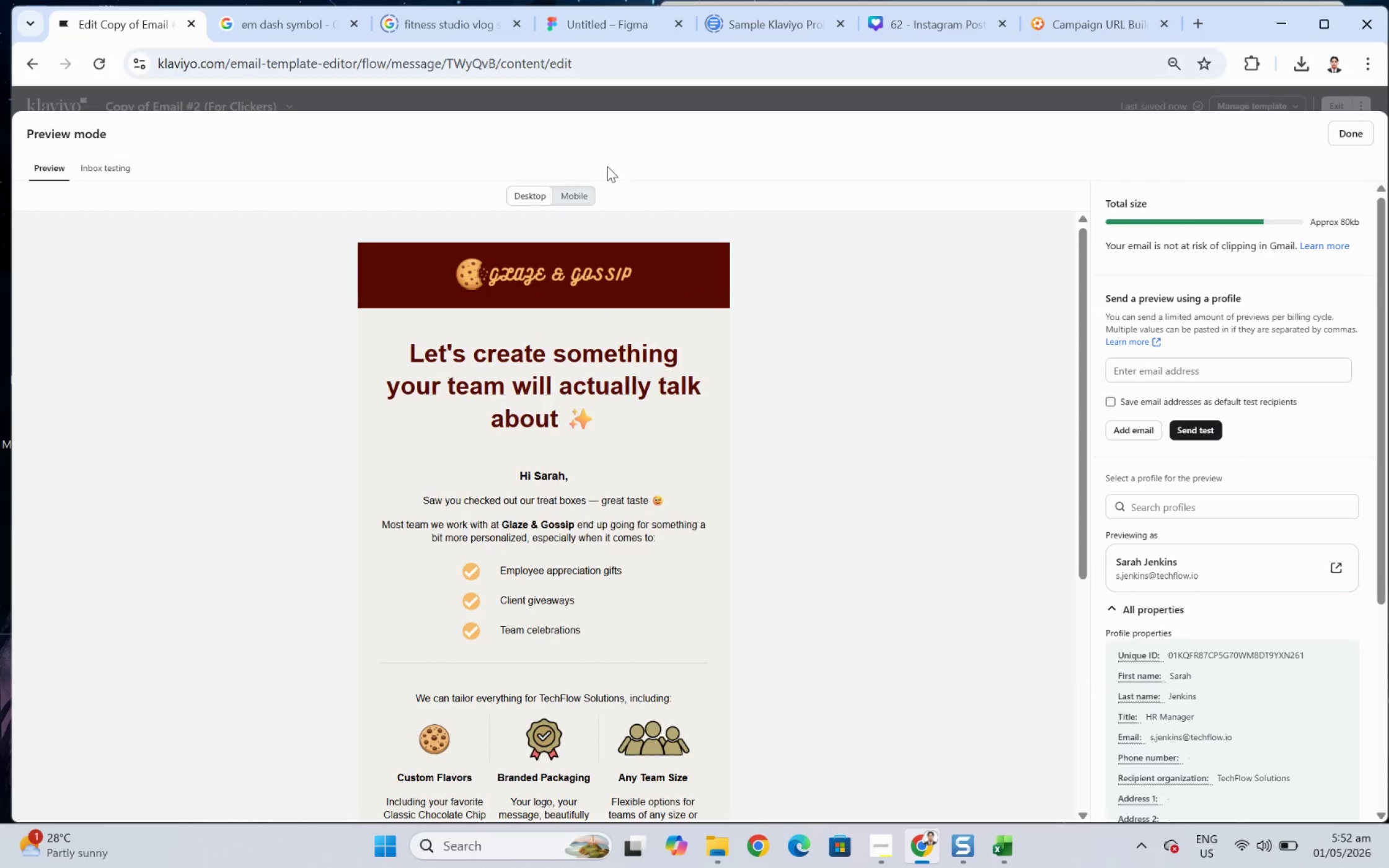 
left_click([571, 182])
 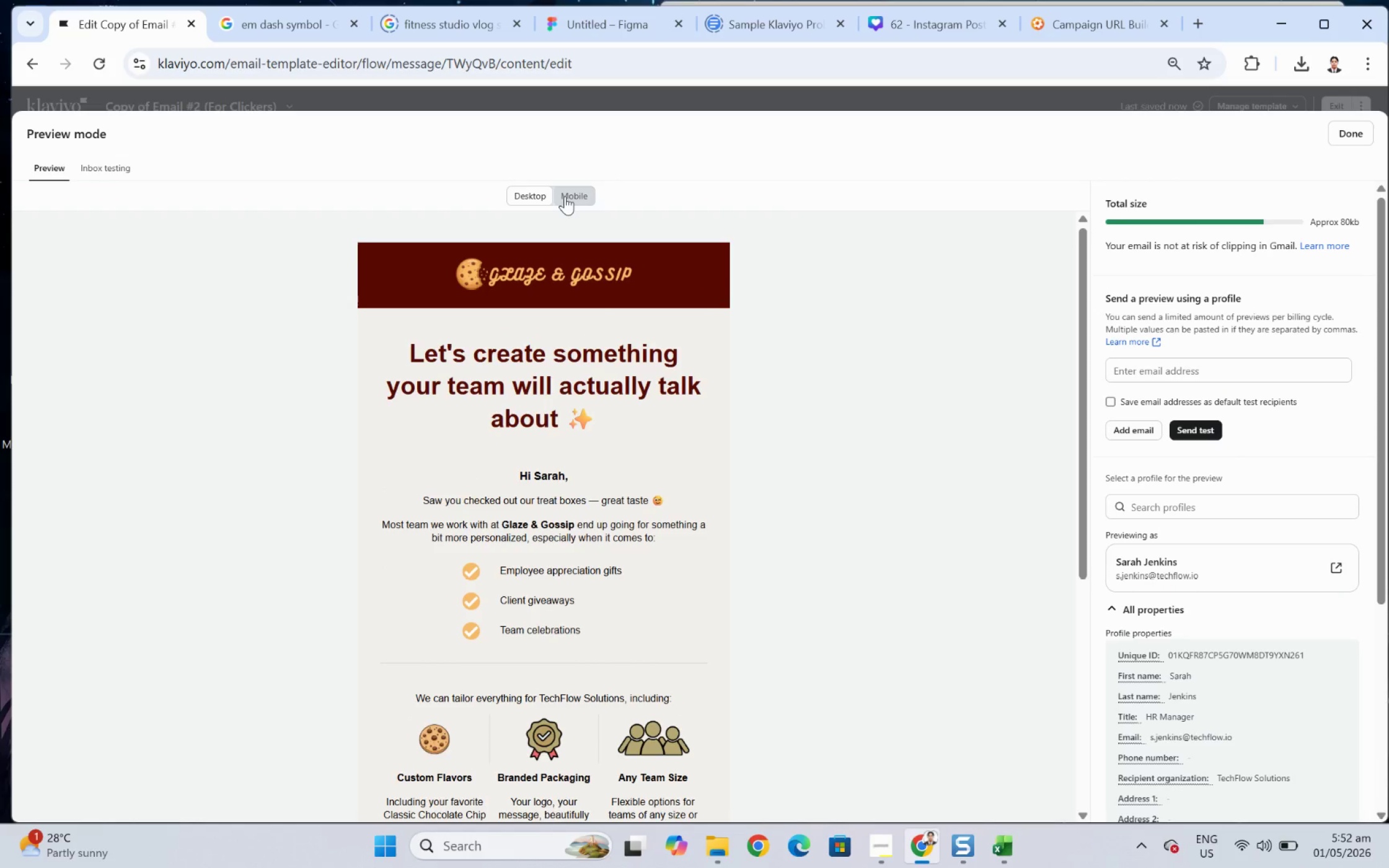 
left_click([563, 196])
 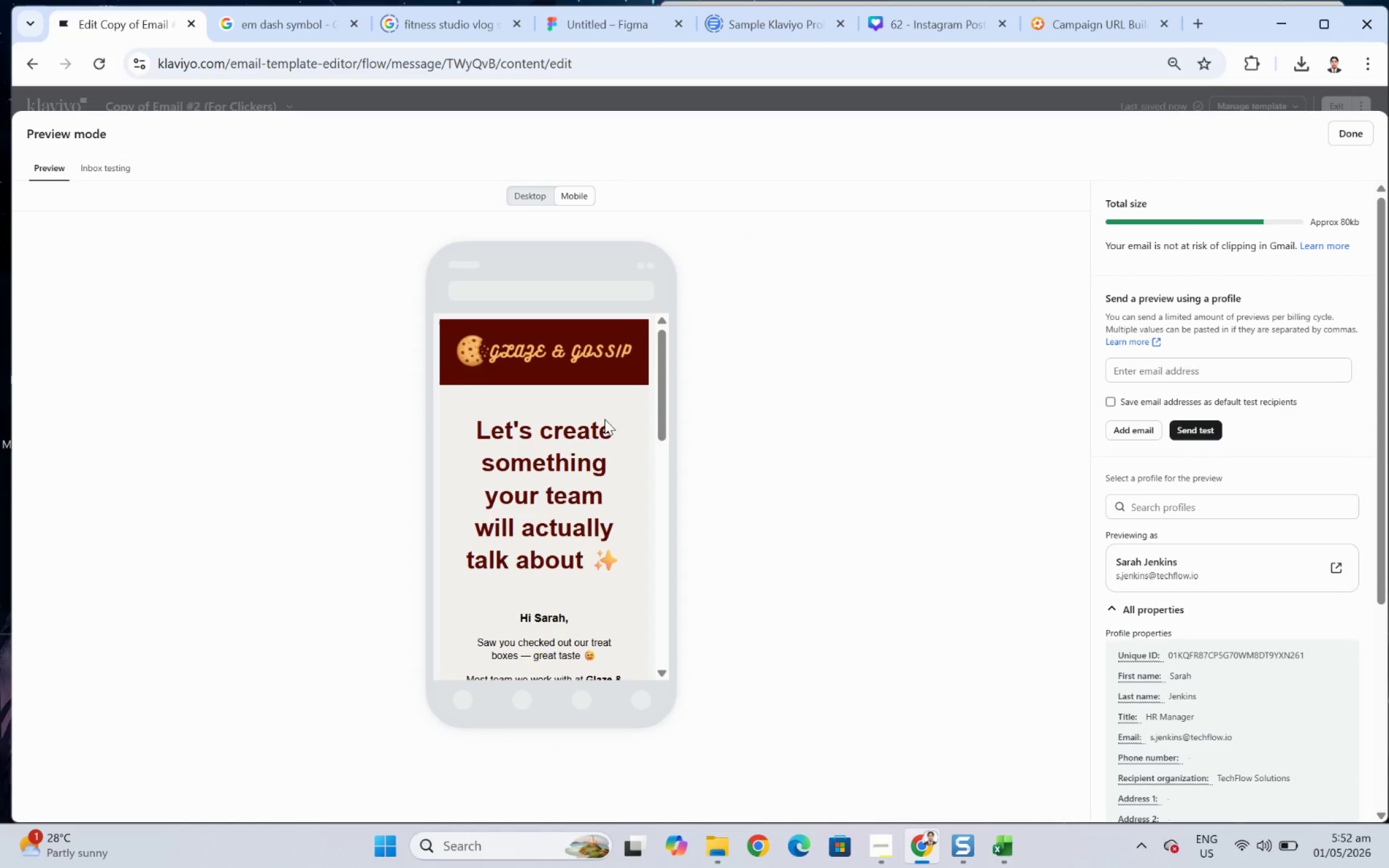 
scroll: coordinate [593, 440], scroll_direction: down, amount: 1.0
 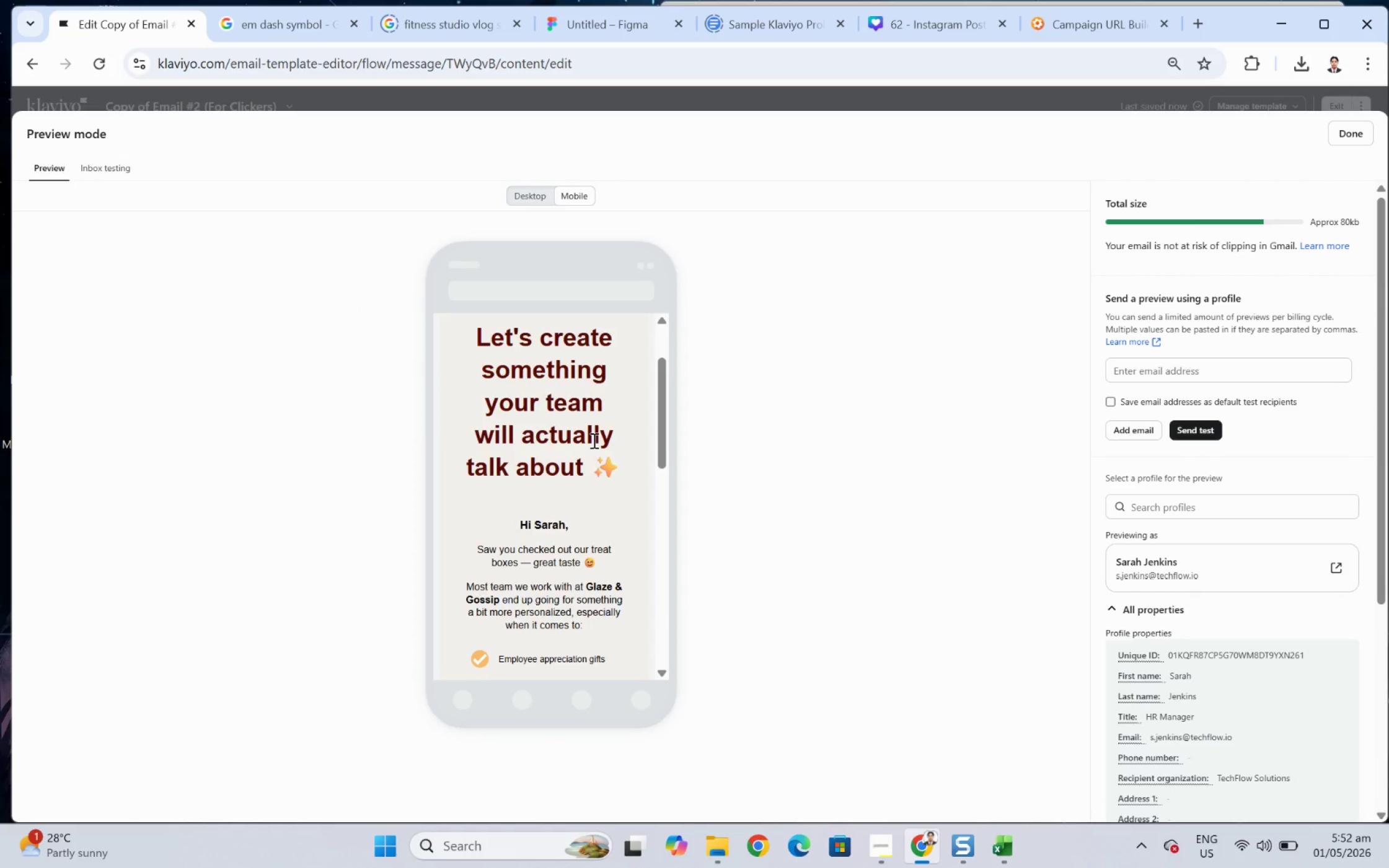 
scroll: coordinate [593, 440], scroll_direction: up, amount: 2.0
 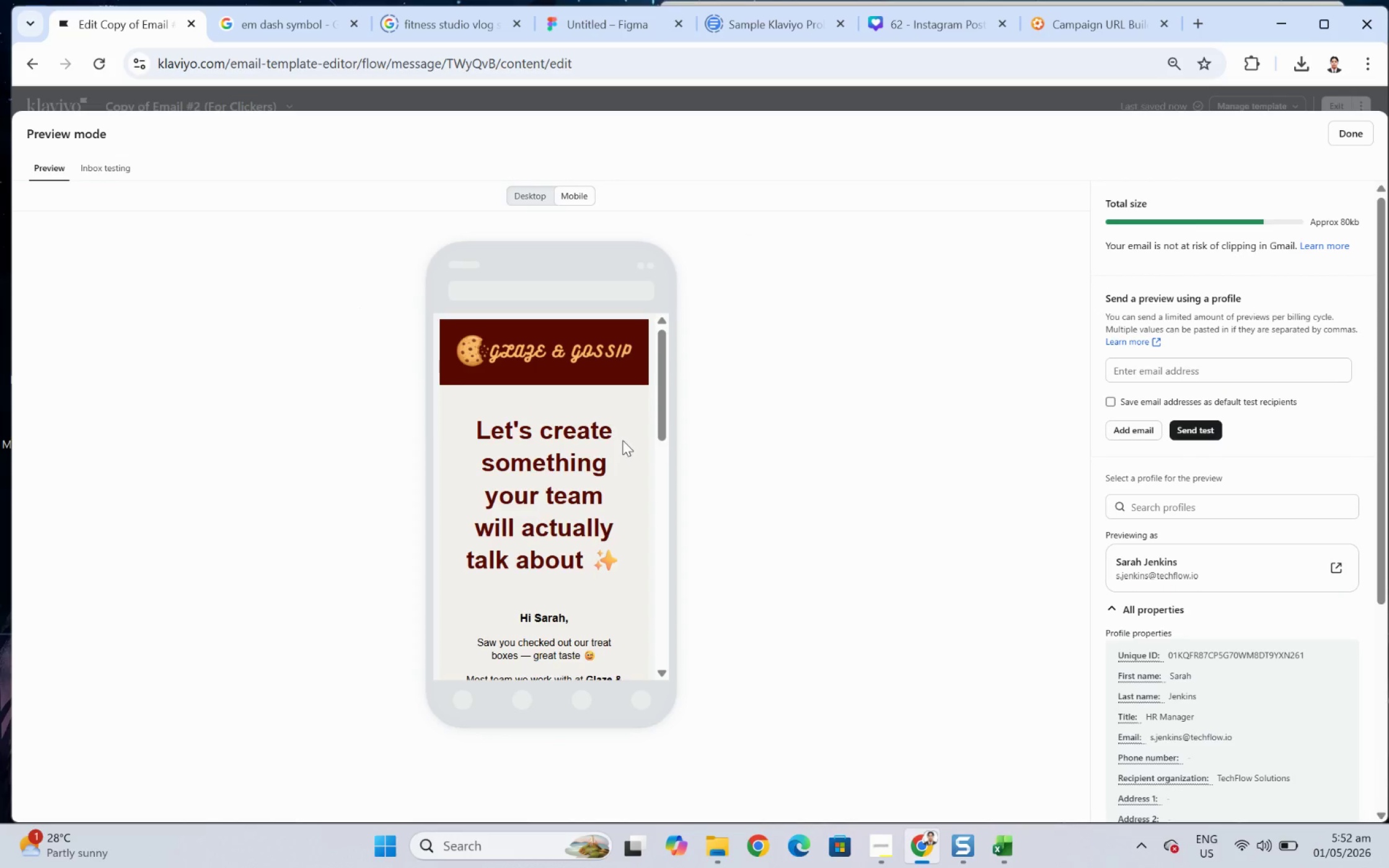 
scroll: coordinate [622, 440], scroll_direction: down, amount: 4.0
 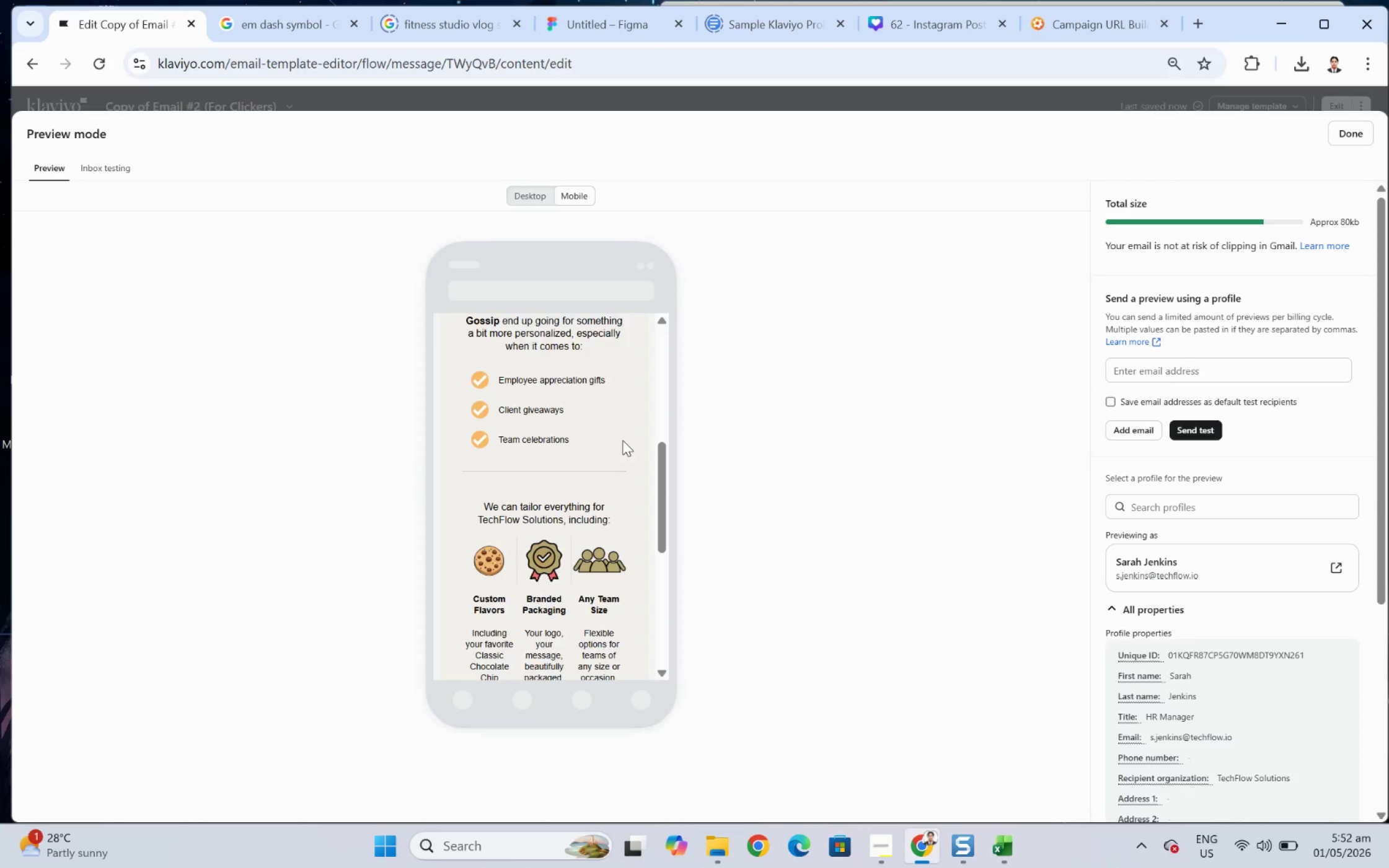 
scroll: coordinate [622, 440], scroll_direction: up, amount: 4.0
 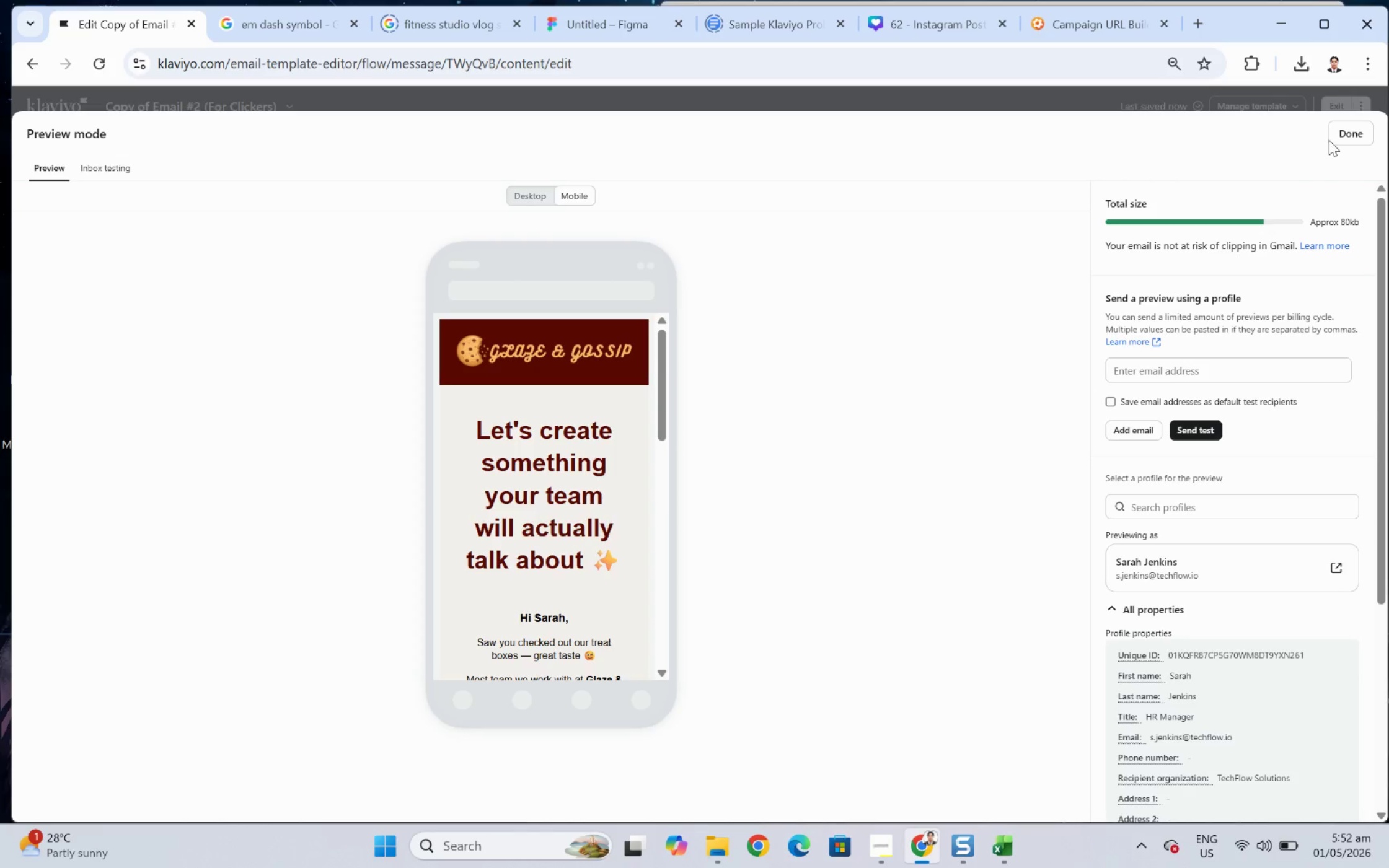 
left_click([1335, 137])
 